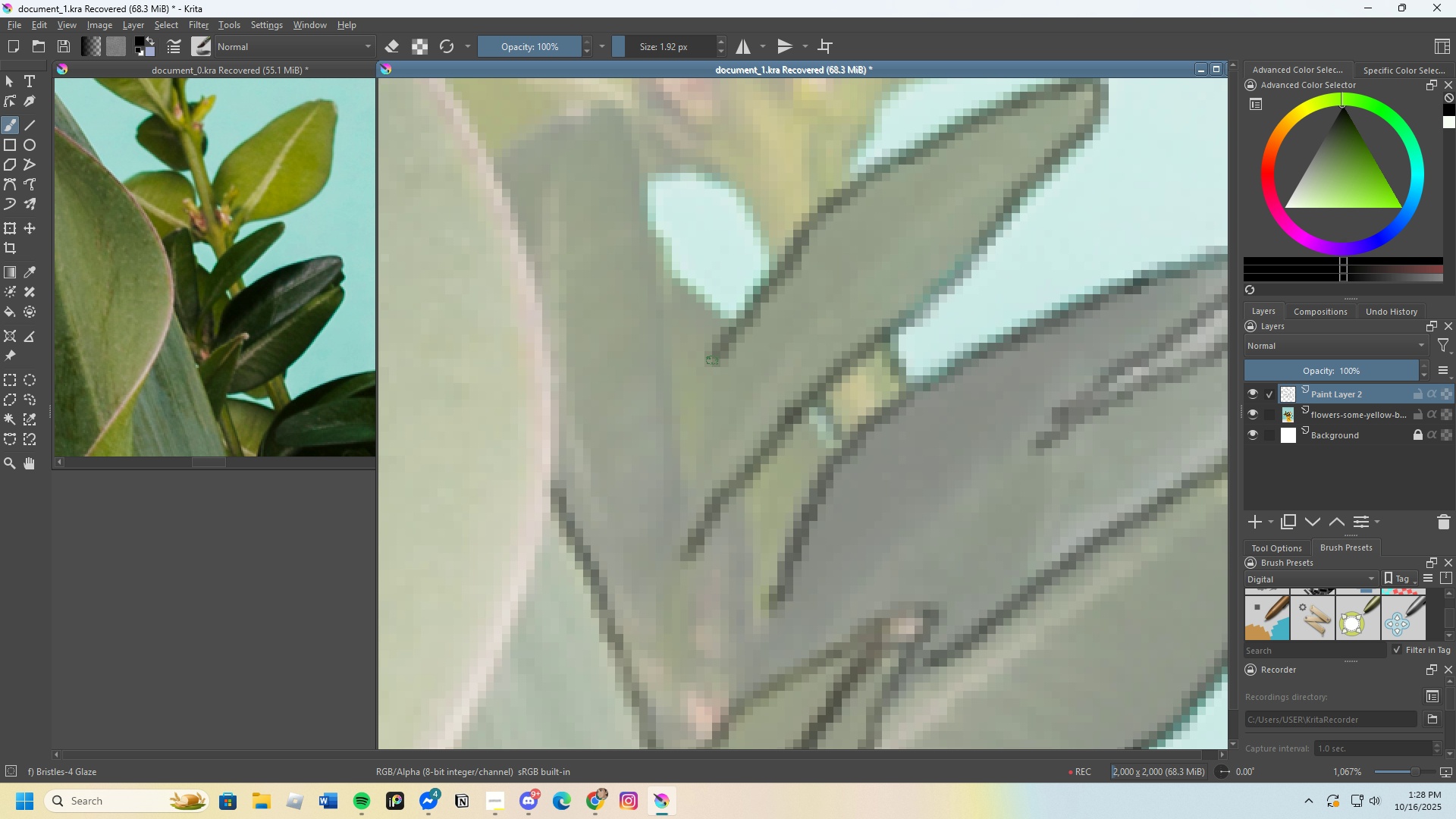 
wait(6.26)
 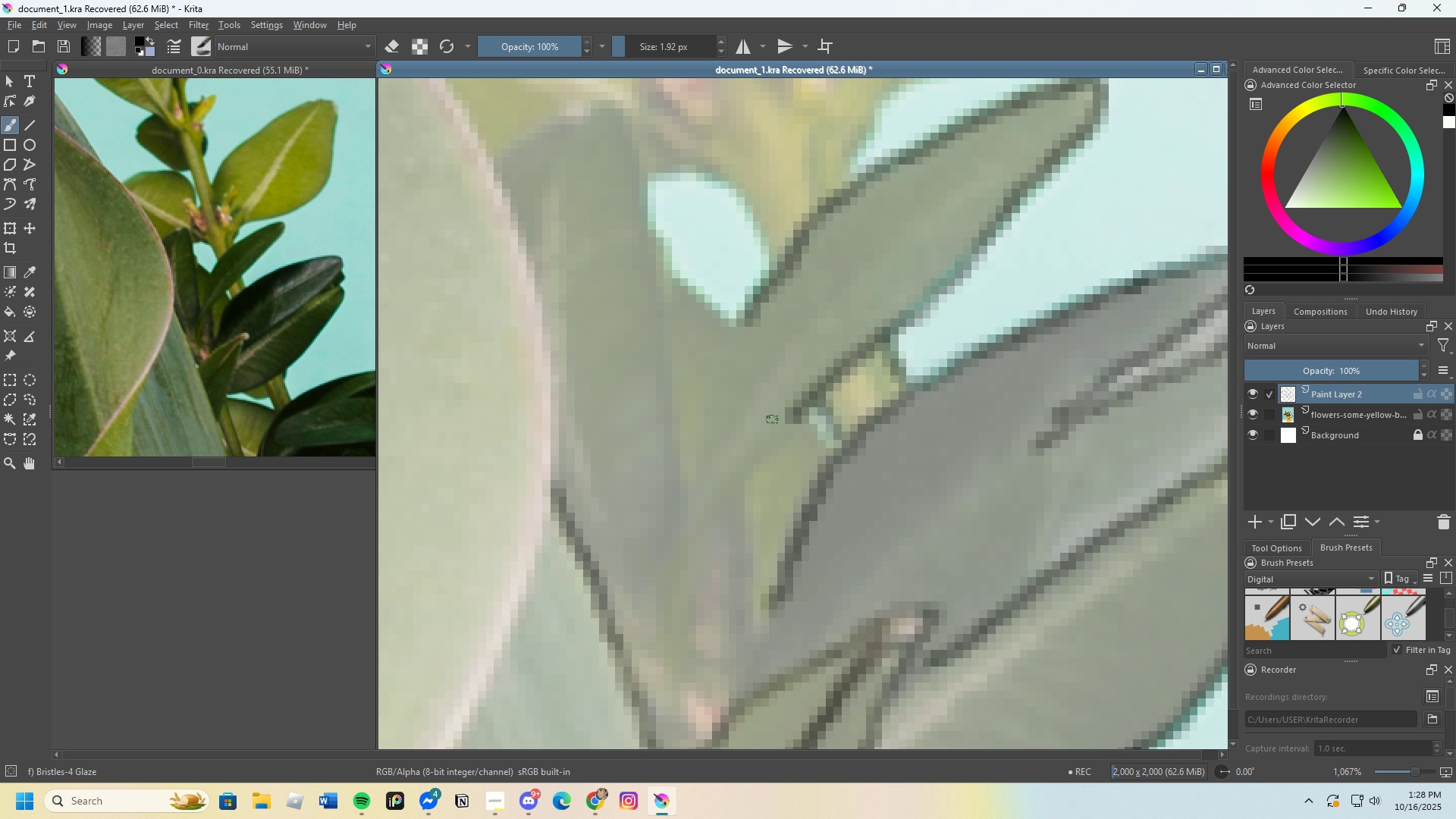 
scroll: coordinate [711, 510], scroll_direction: up, amount: 1.0
 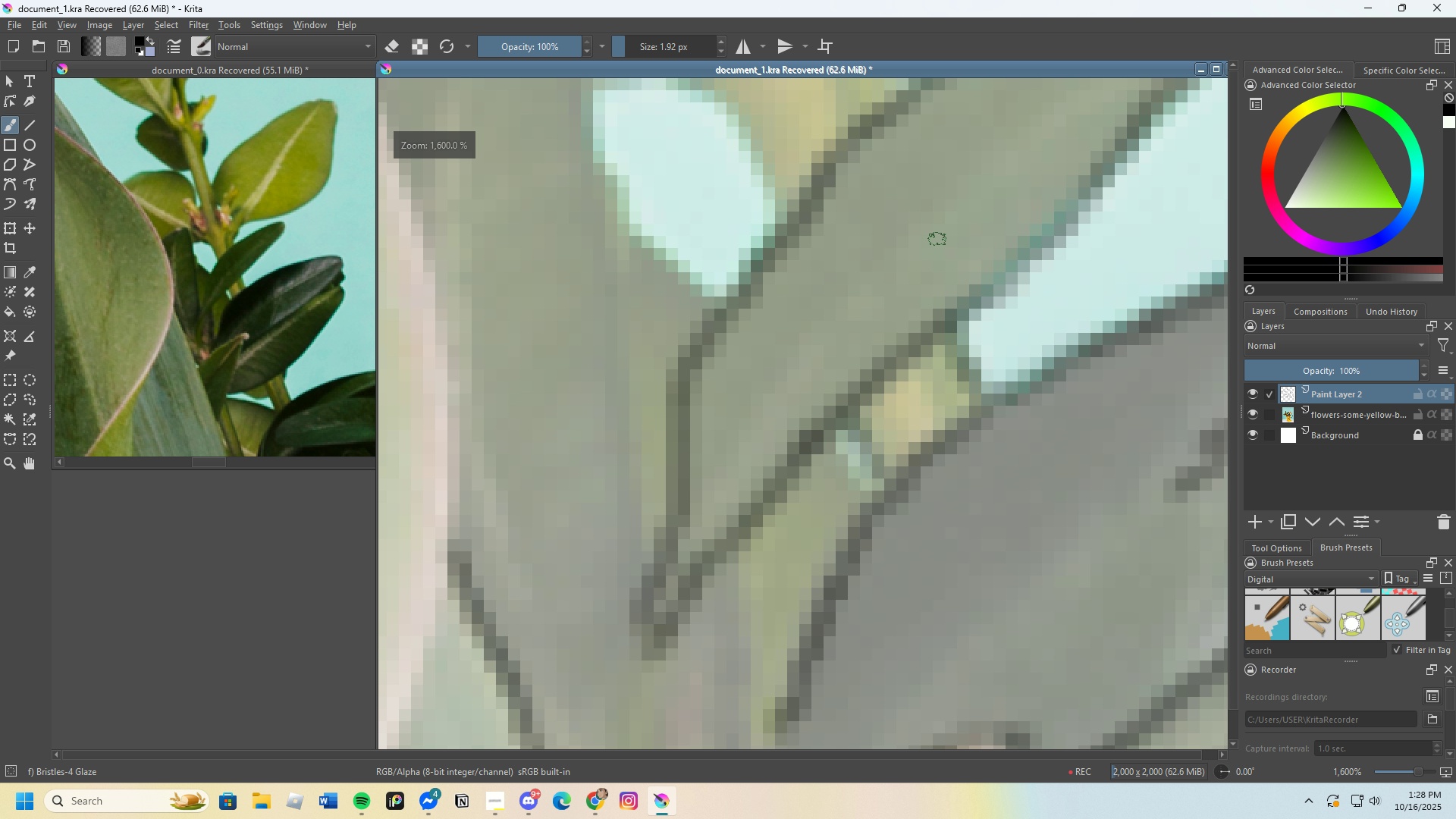 
scroll: coordinate [689, 504], scroll_direction: down, amount: 4.0
 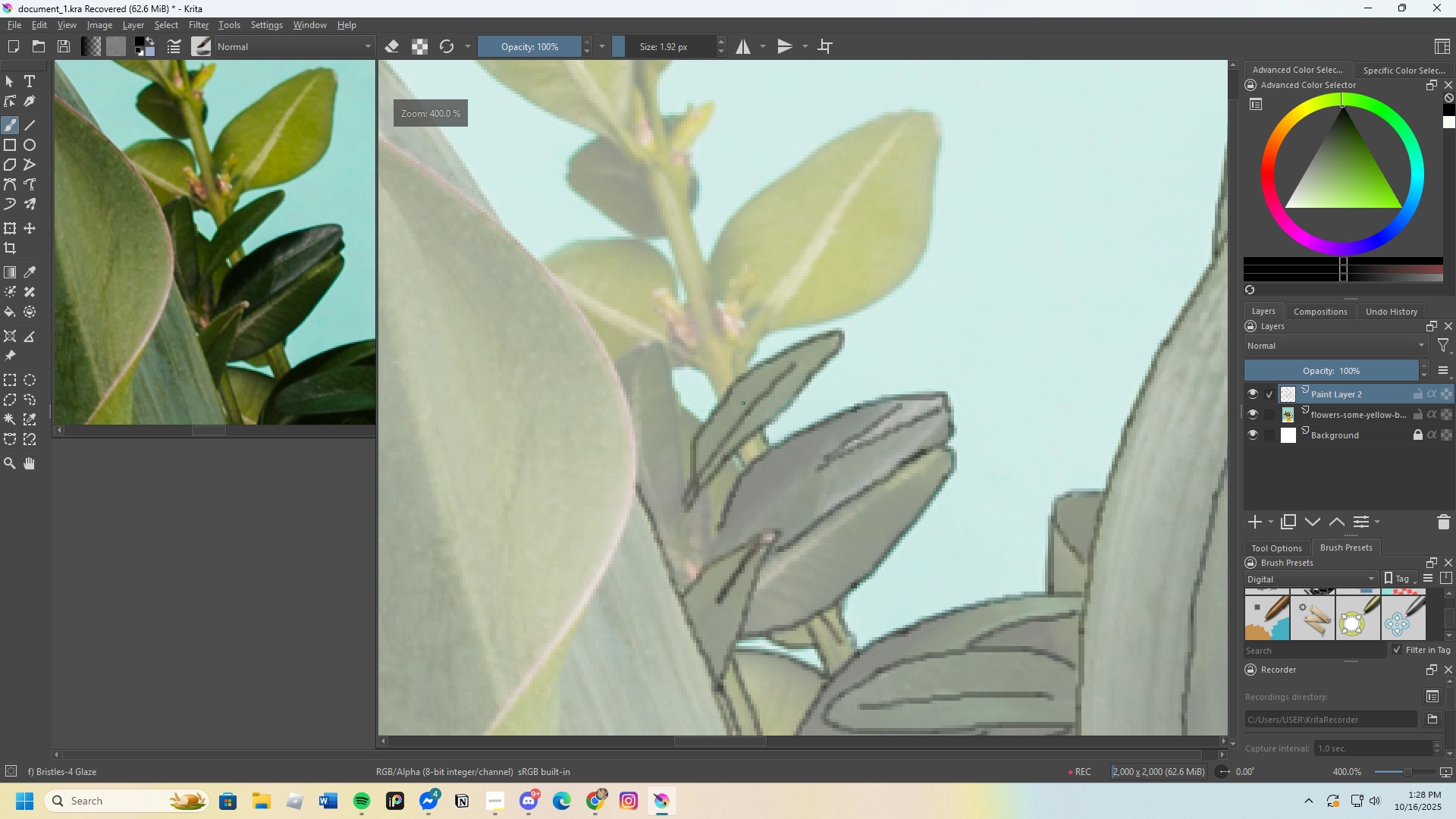 
scroll: coordinate [730, 361], scroll_direction: up, amount: 3.0
 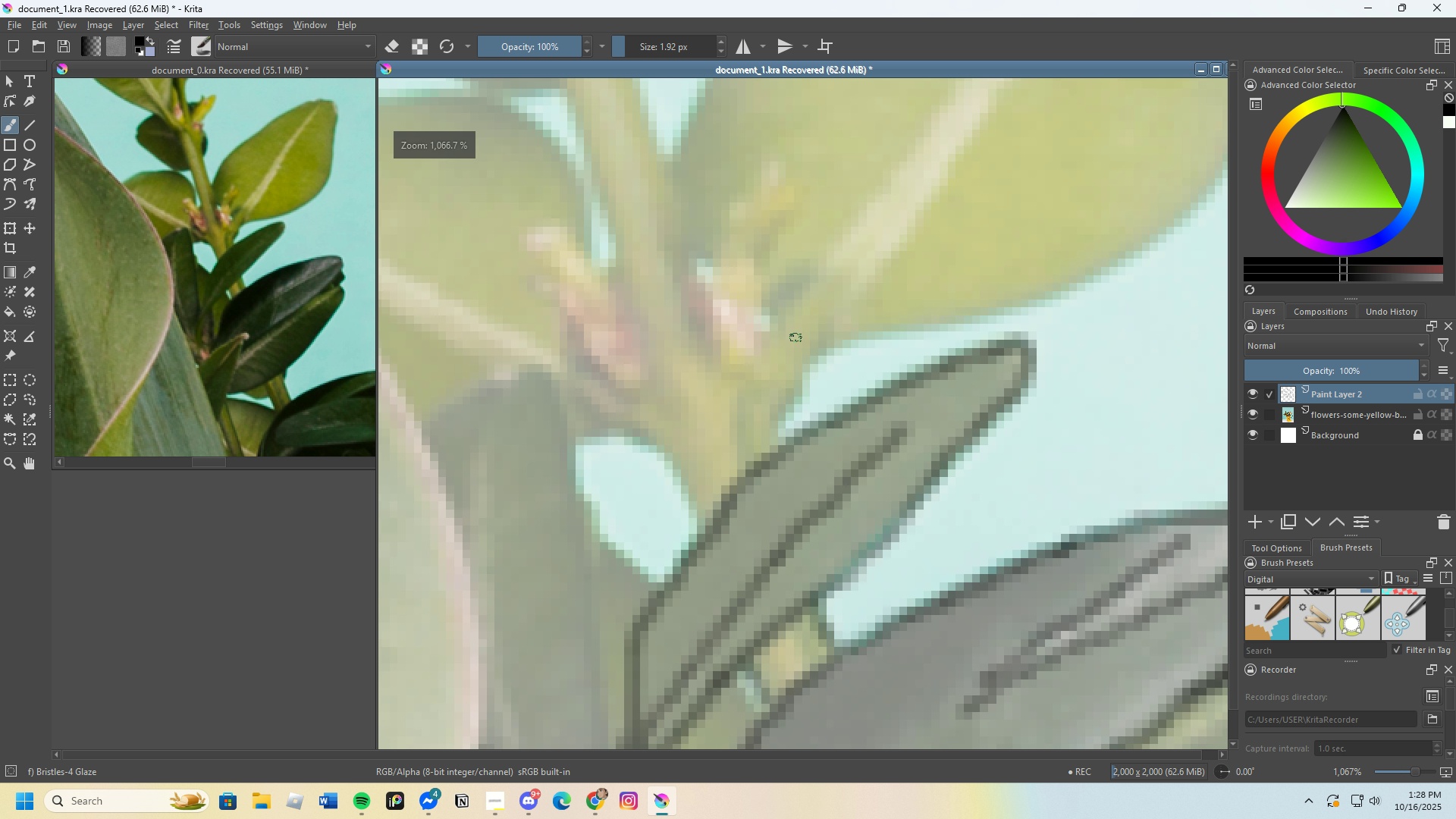 
scroll: coordinate [799, 328], scroll_direction: down, amount: 2.0
 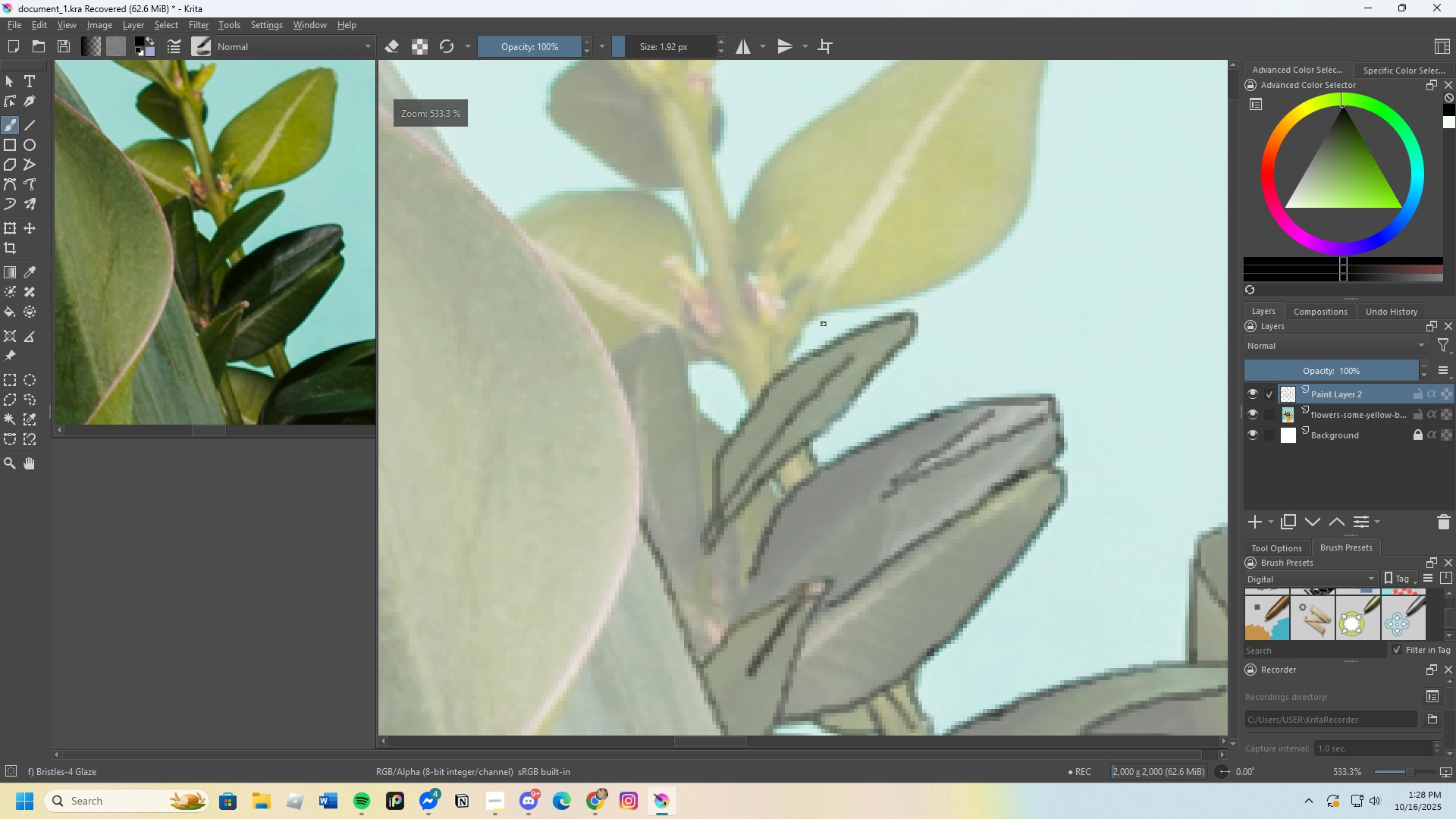 
scroll: coordinate [780, 362], scroll_direction: up, amount: 3.0
 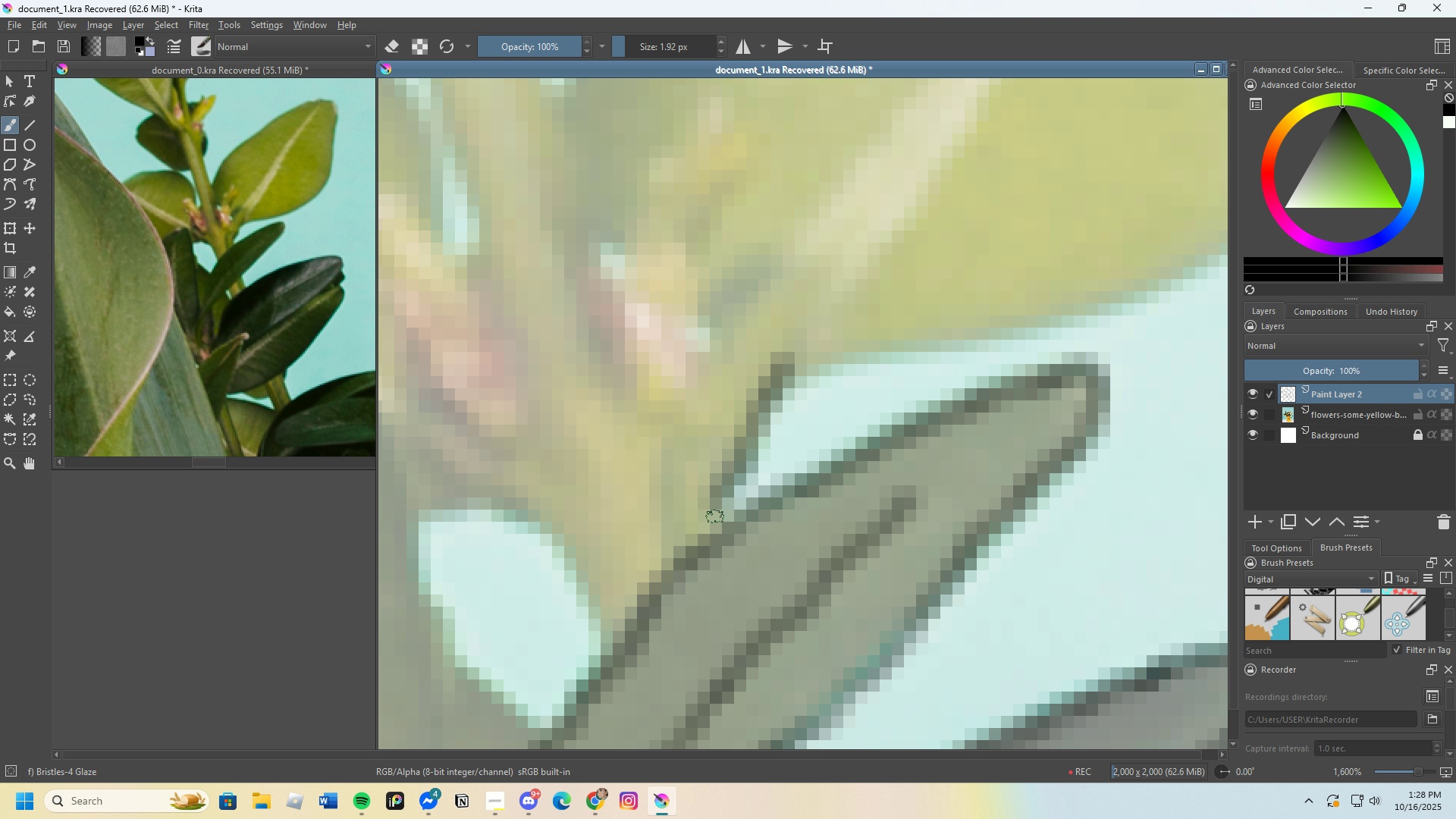 
scroll: coordinate [752, 419], scroll_direction: down, amount: 2.0
 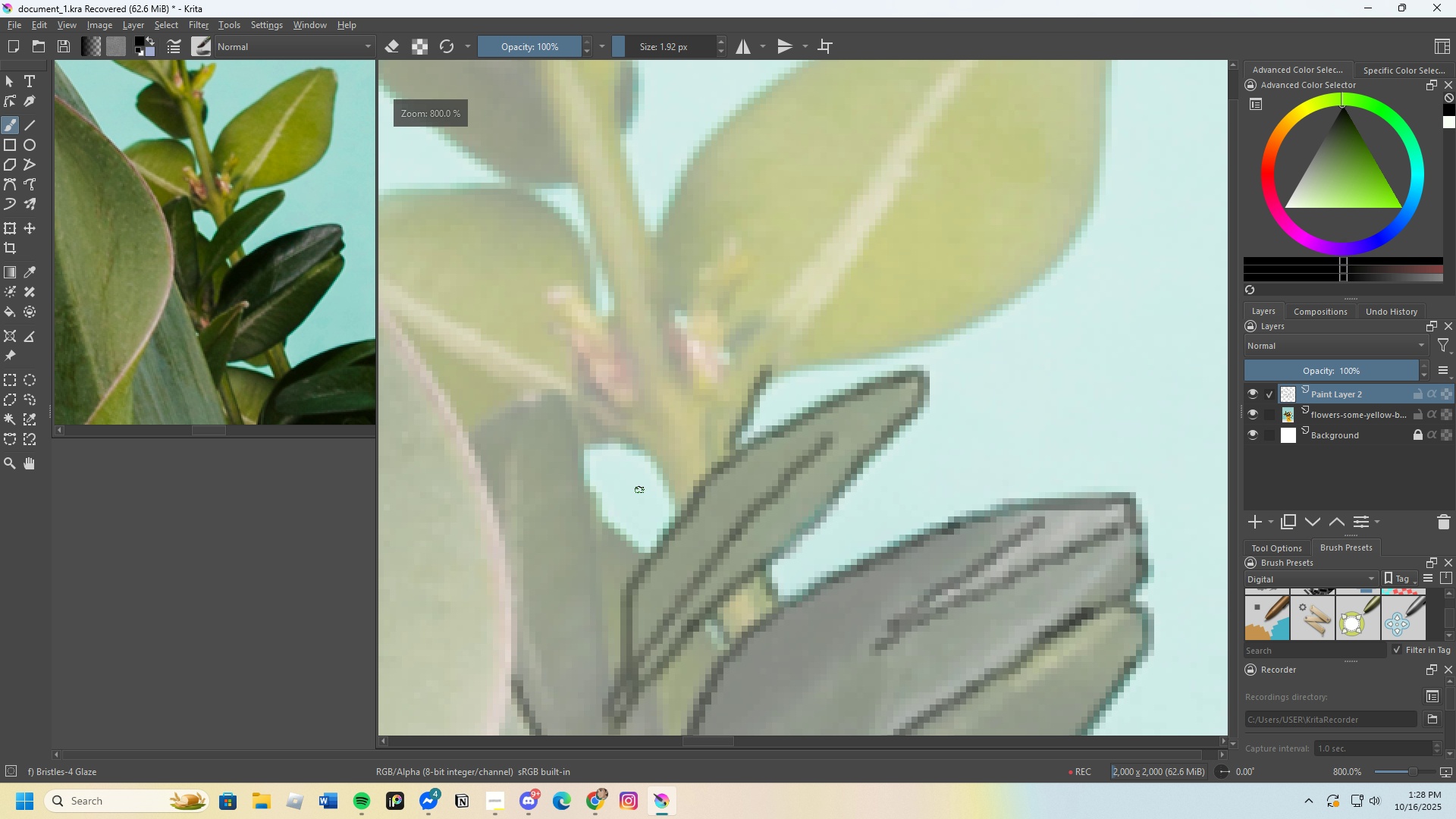 
scroll: coordinate [610, 488], scroll_direction: up, amount: 2.0
 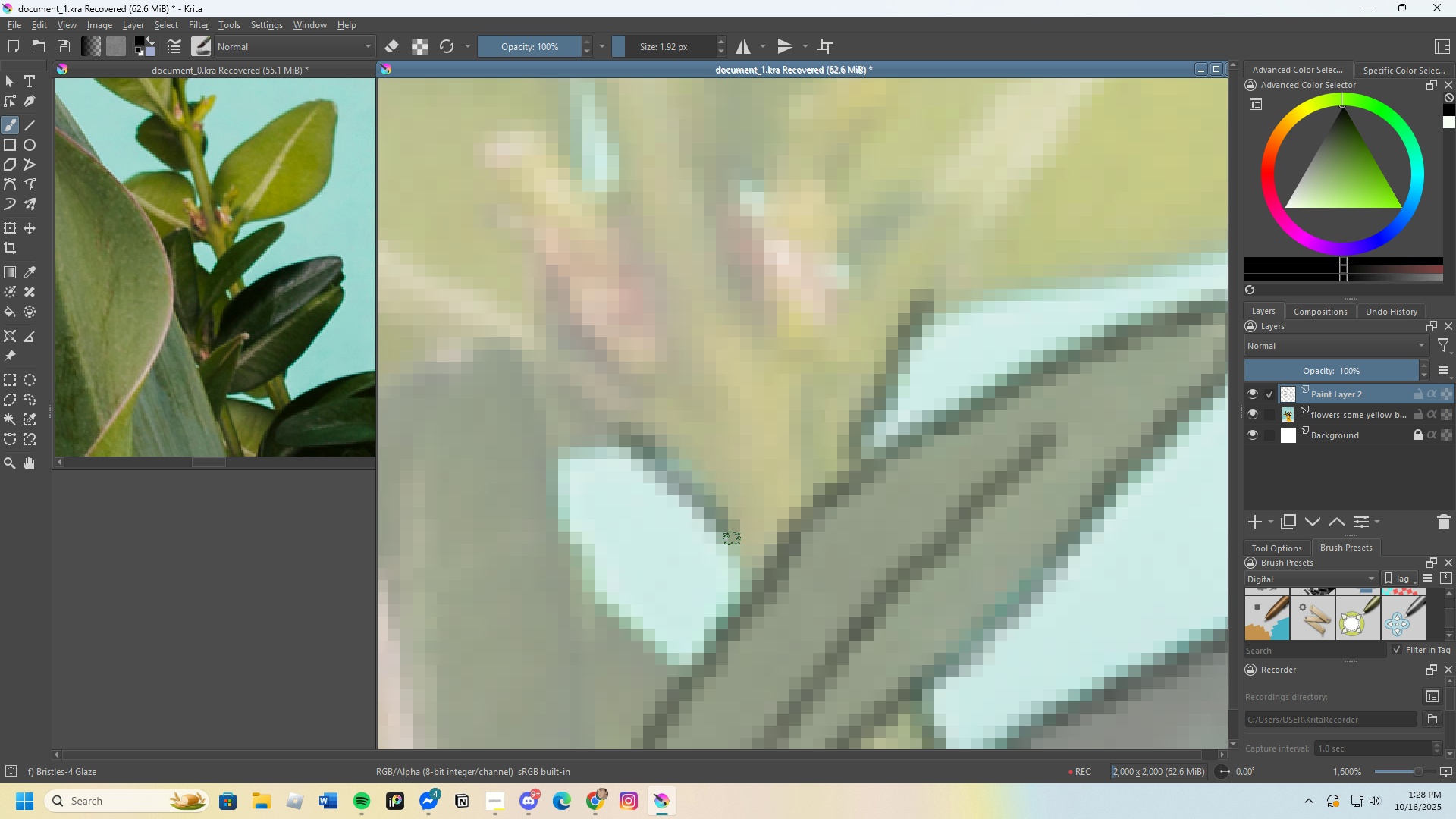 
scroll: coordinate [789, 482], scroll_direction: down, amount: 1.0
 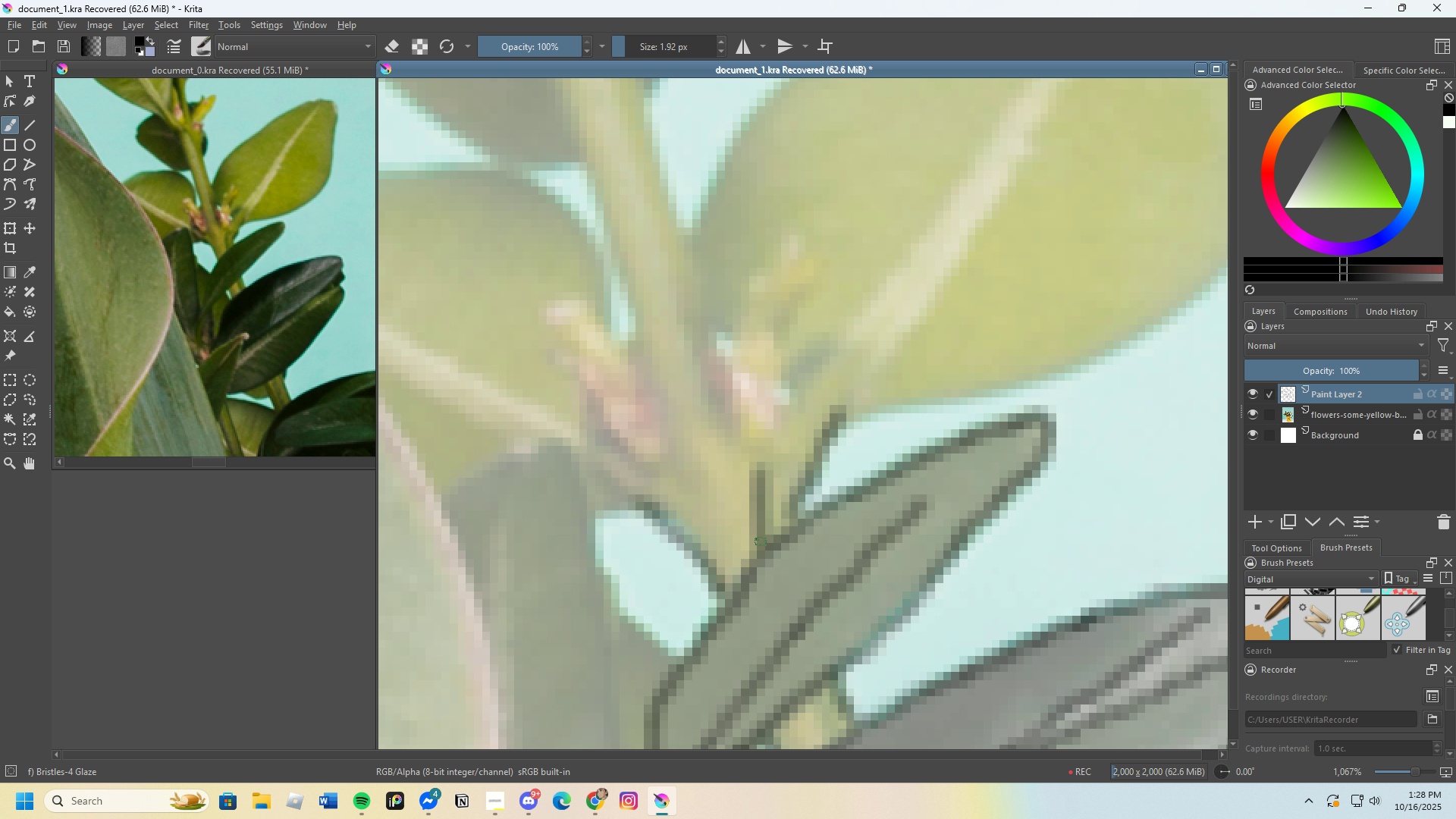 
scroll: coordinate [773, 314], scroll_direction: none, amount: 0.0
 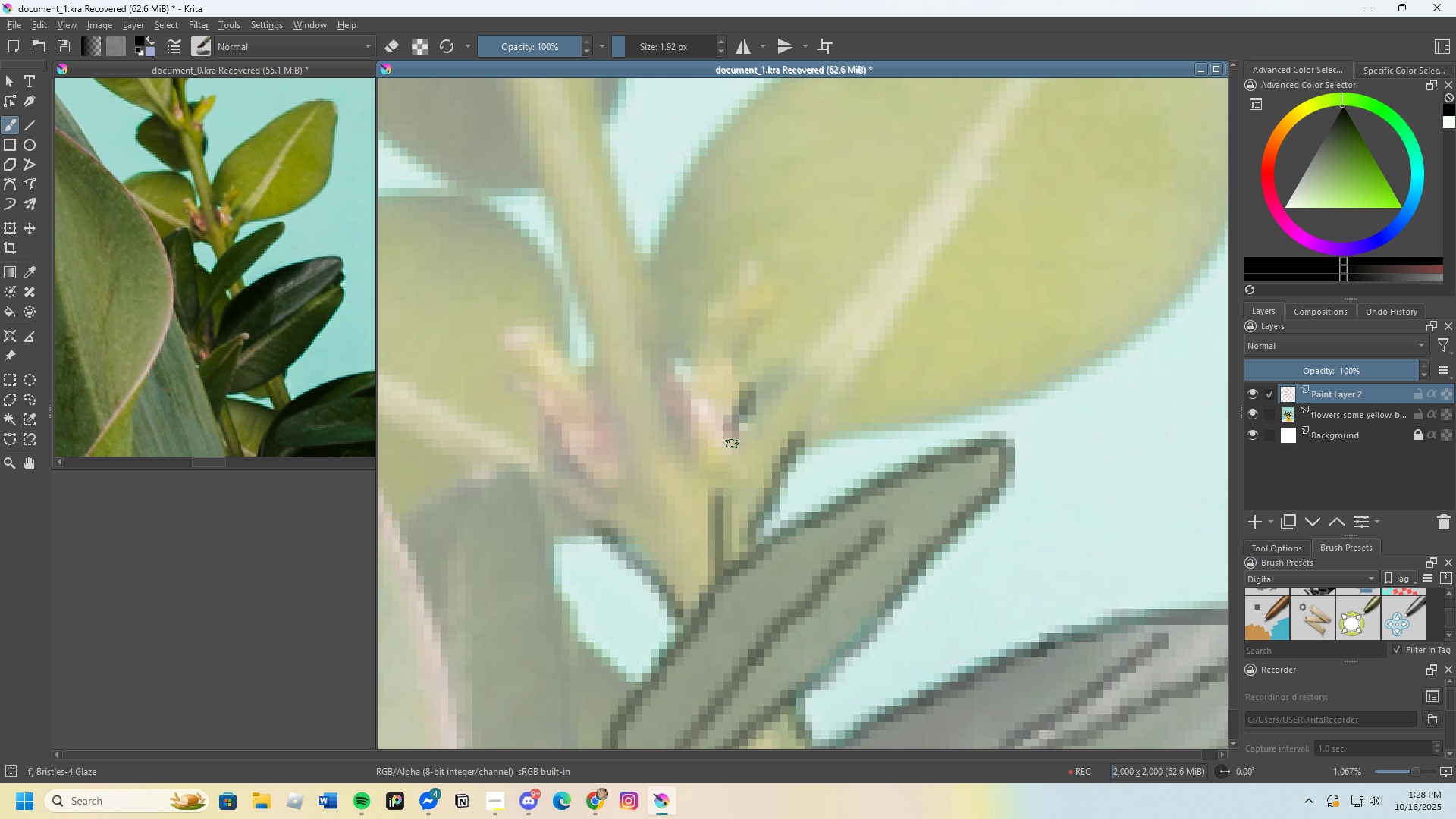 
scroll: coordinate [682, 434], scroll_direction: up, amount: 1.0
 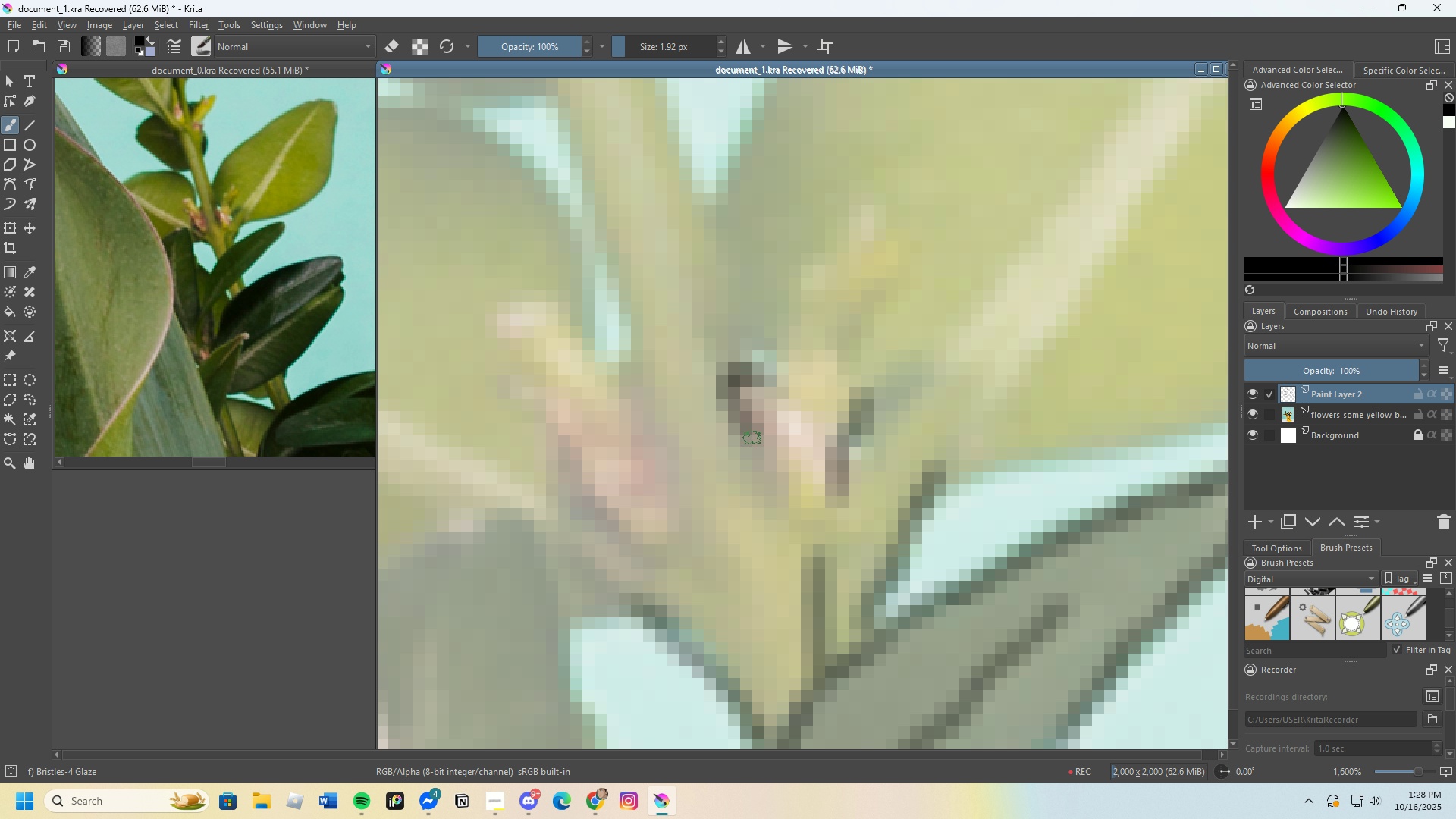 
scroll: coordinate [795, 446], scroll_direction: down, amount: 1.0
 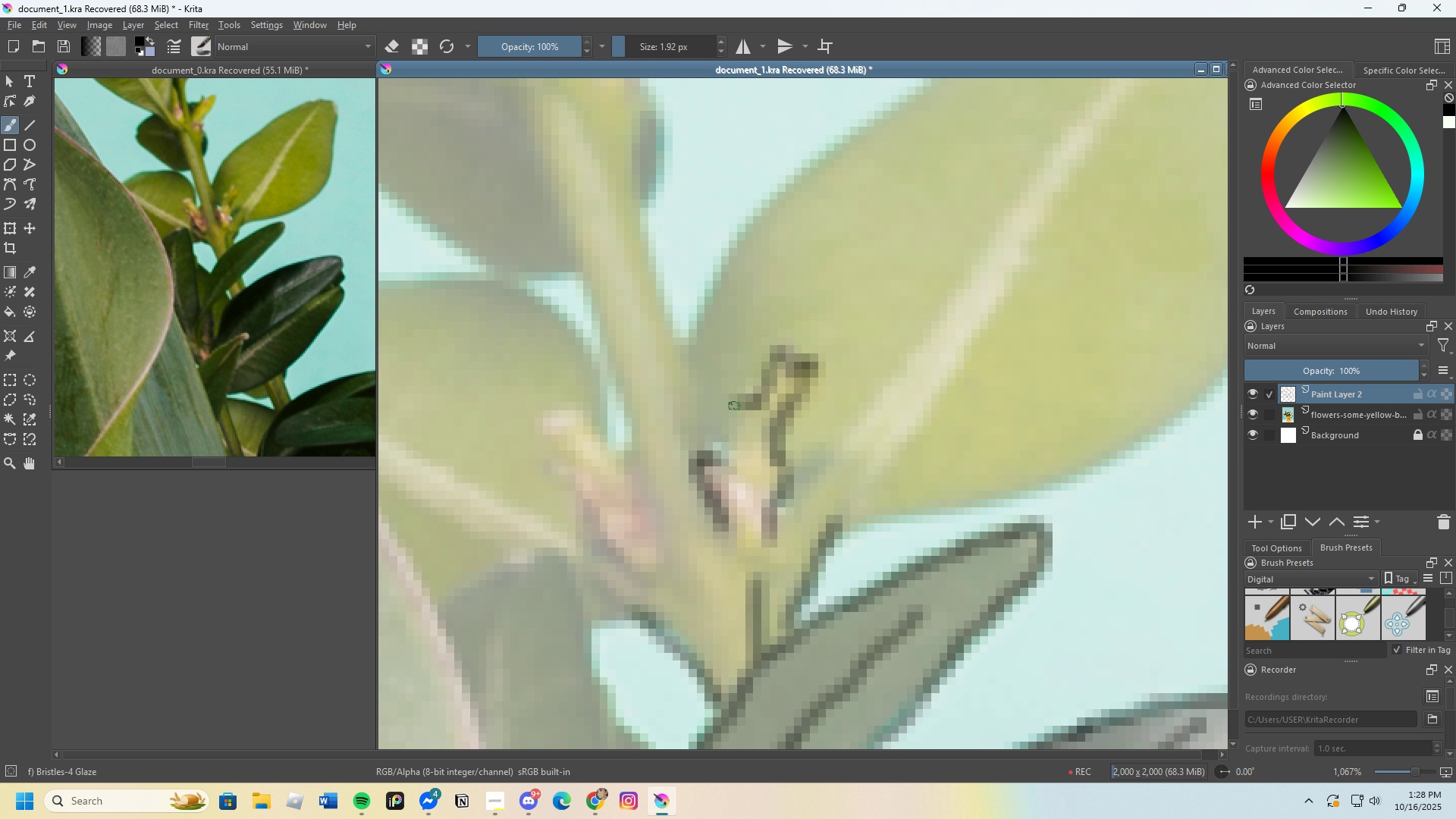 
scroll: coordinate [720, 493], scroll_direction: none, amount: 0.0
 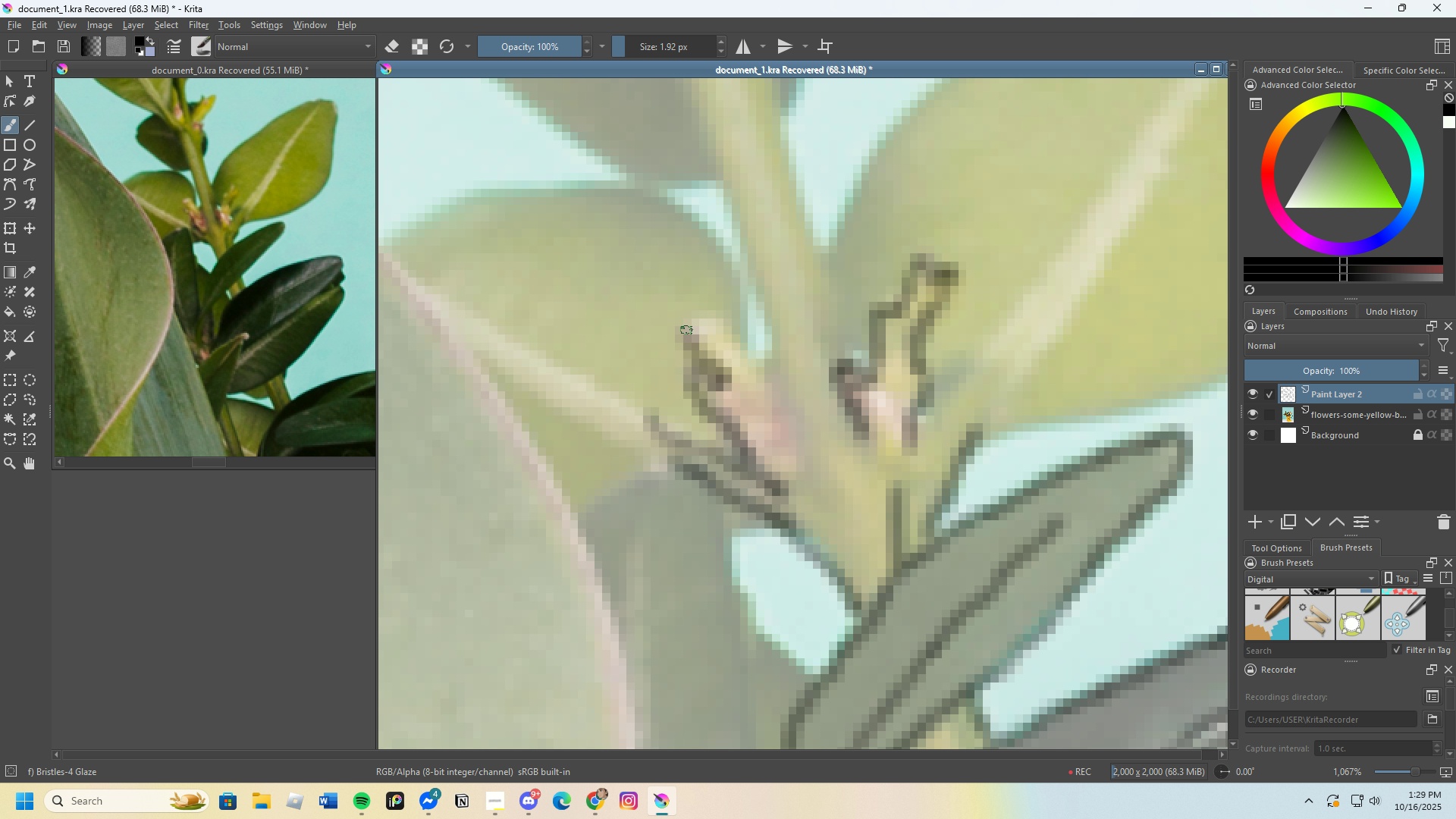 
wait(7.82)
 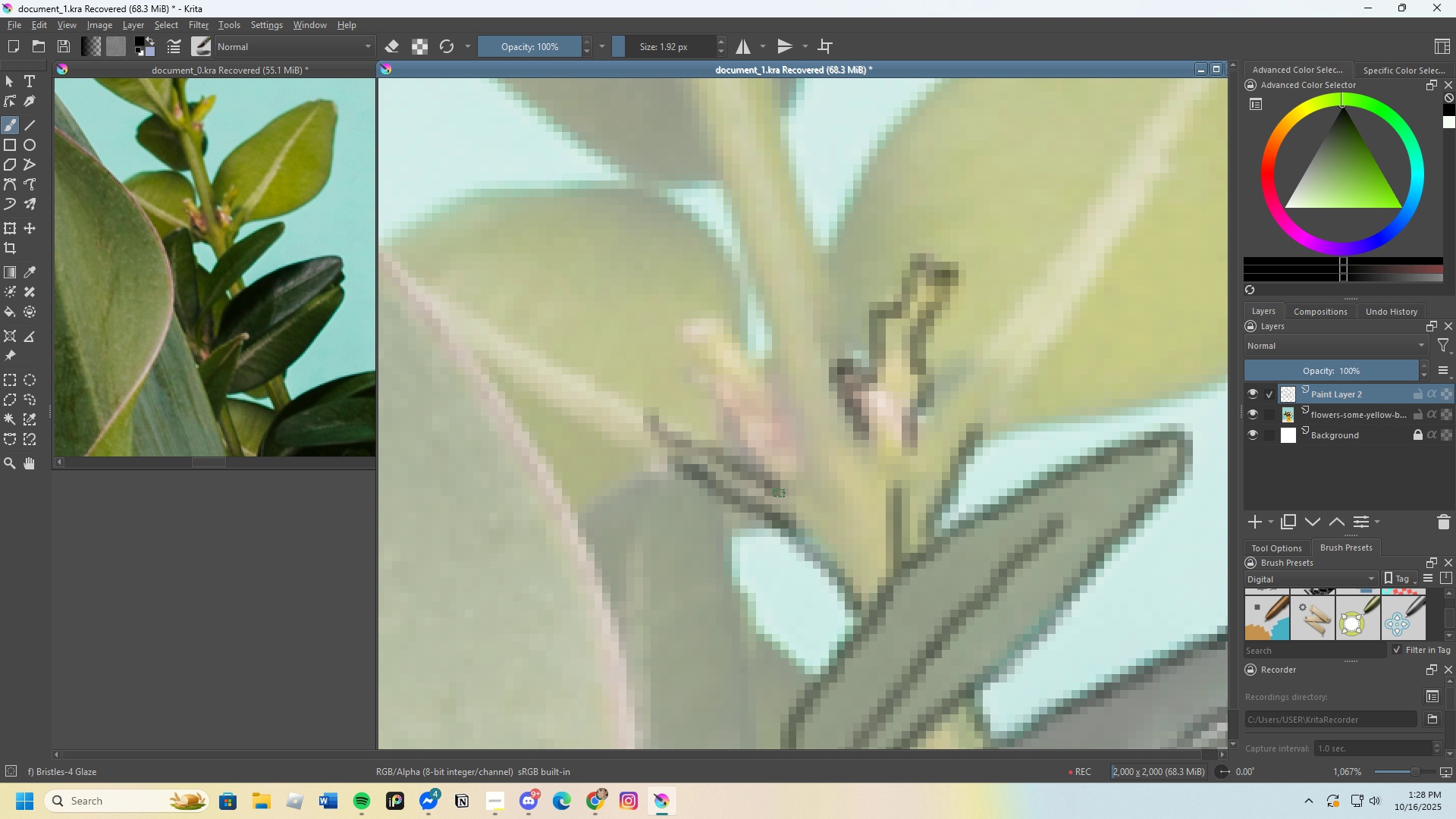 
scroll: coordinate [710, 431], scroll_direction: down, amount: 1.0
 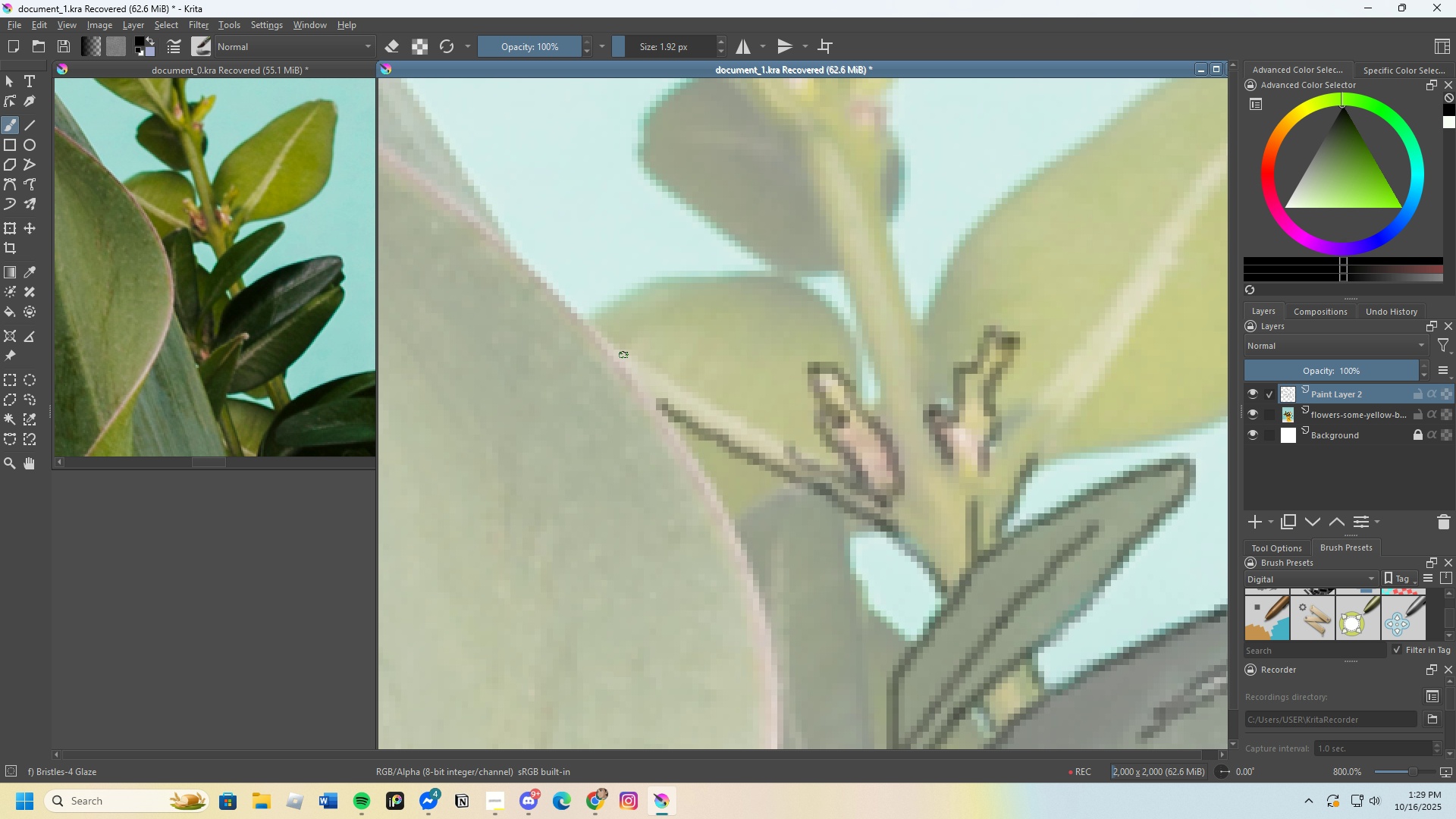 
key(Control+Z)
 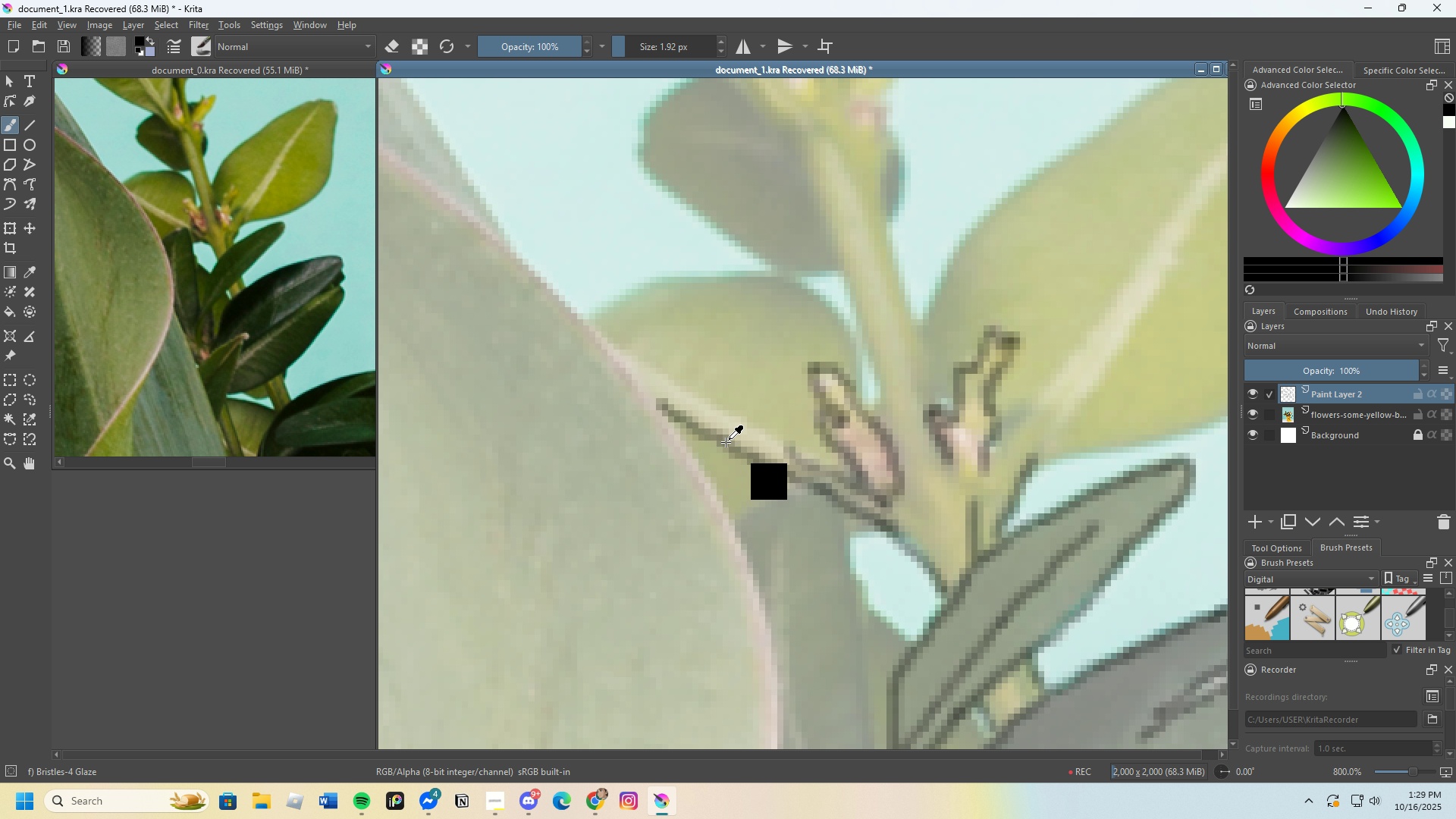 
key(Control+Z)
 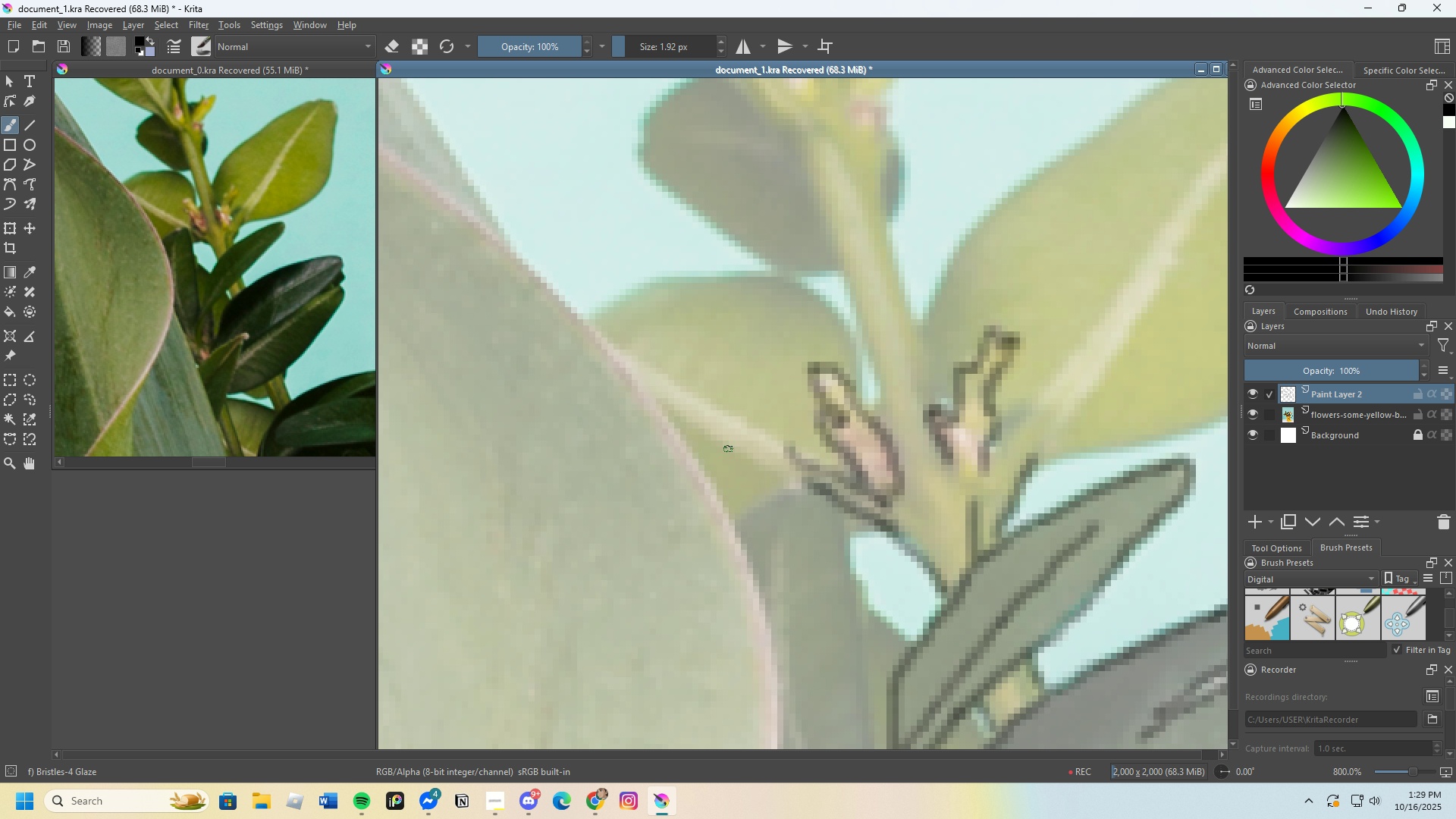 
scroll: coordinate [728, 449], scroll_direction: up, amount: 1.0
 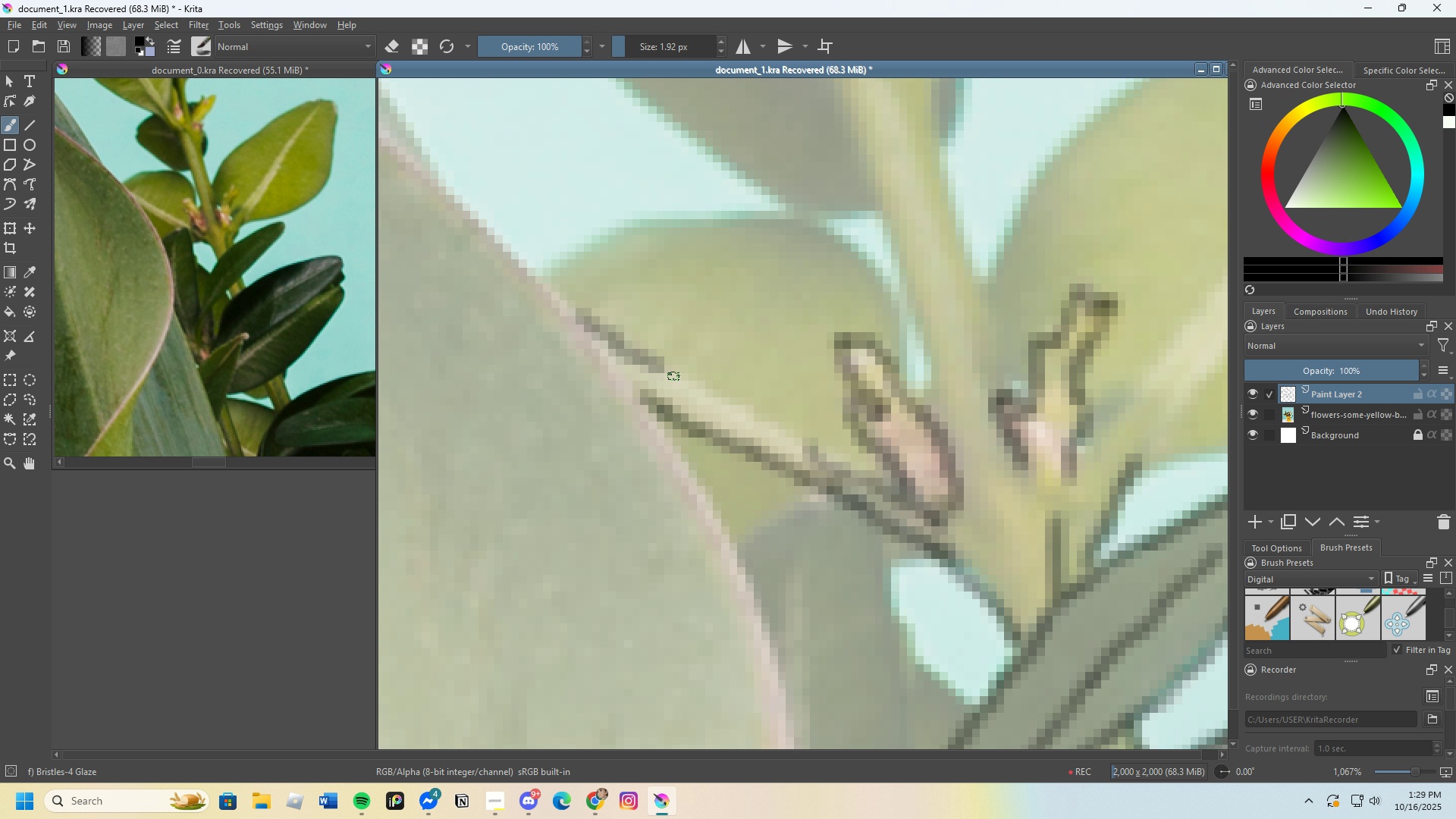 
wait(5.24)
 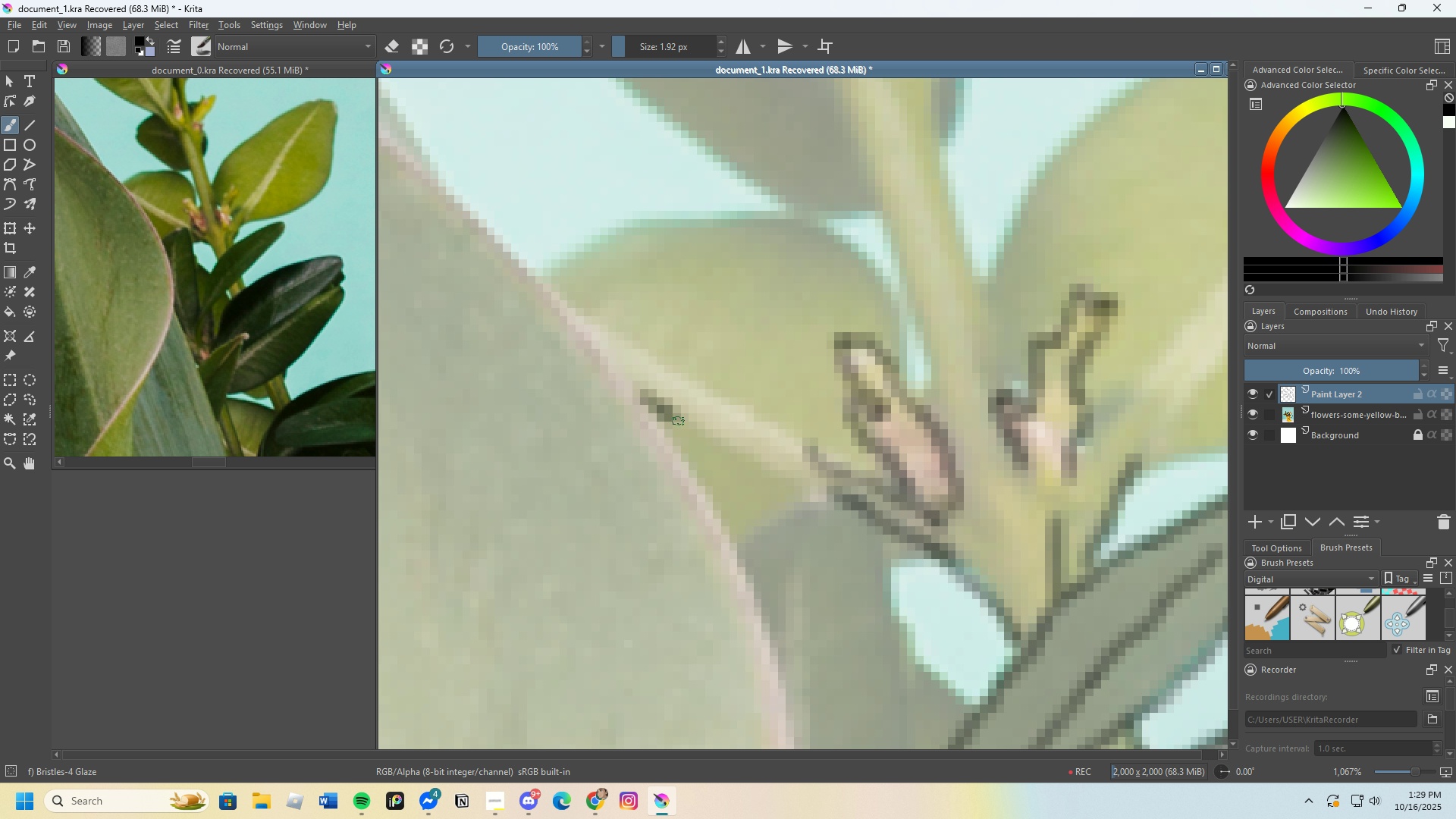 
scroll: coordinate [760, 383], scroll_direction: down, amount: 2.0
 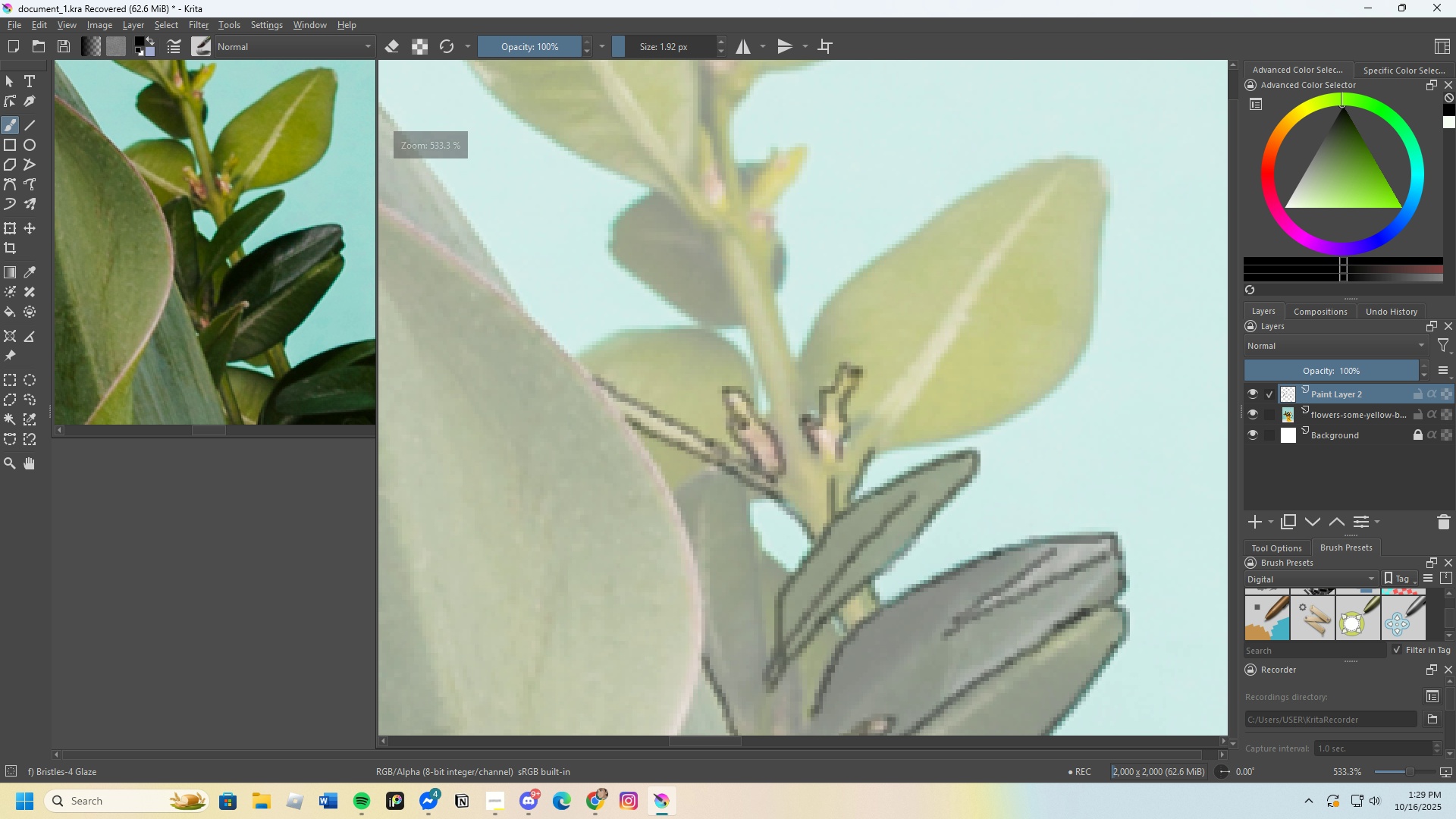 
scroll: coordinate [772, 377], scroll_direction: up, amount: 3.0
 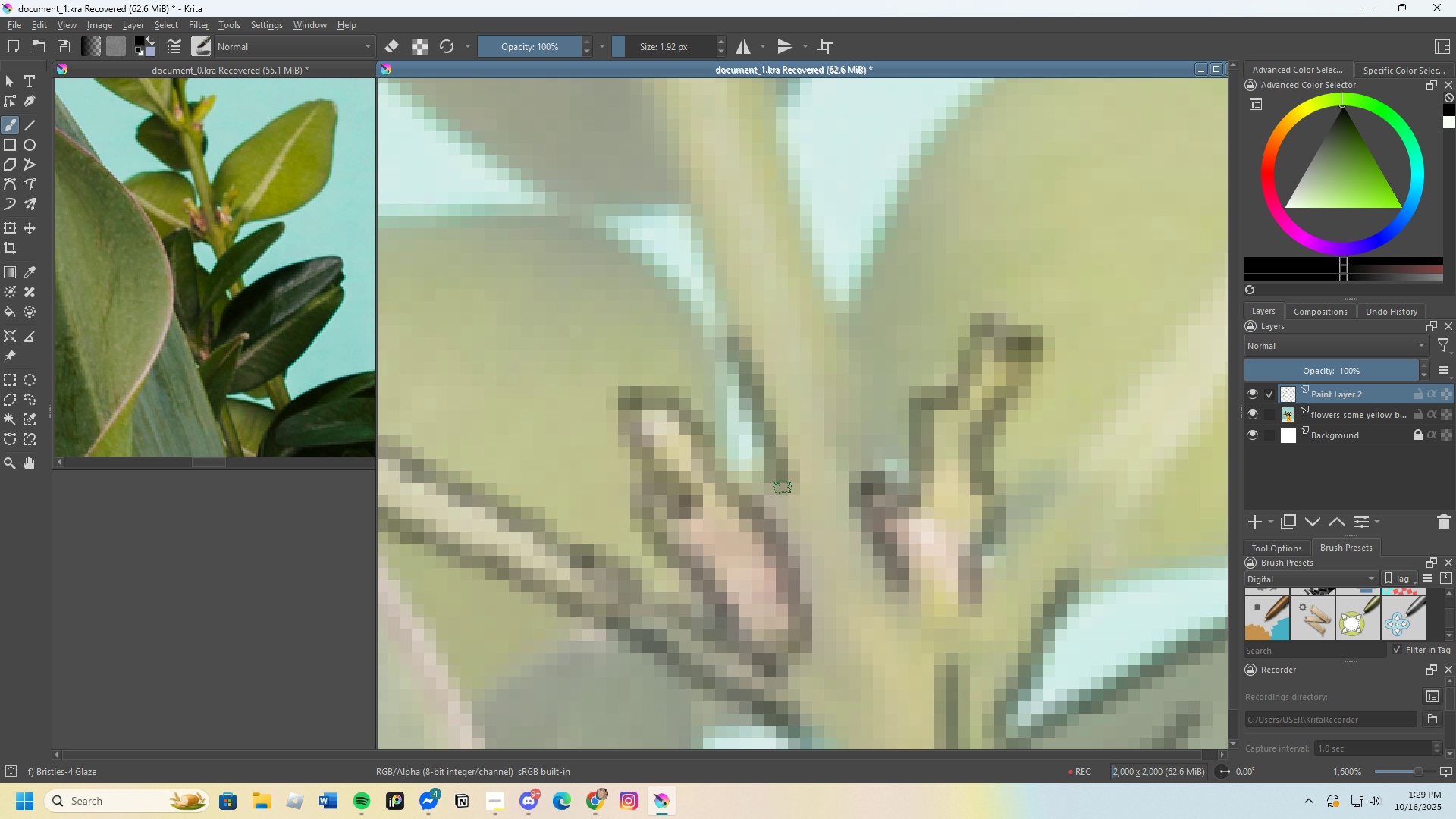 
scroll: coordinate [789, 372], scroll_direction: none, amount: 0.0
 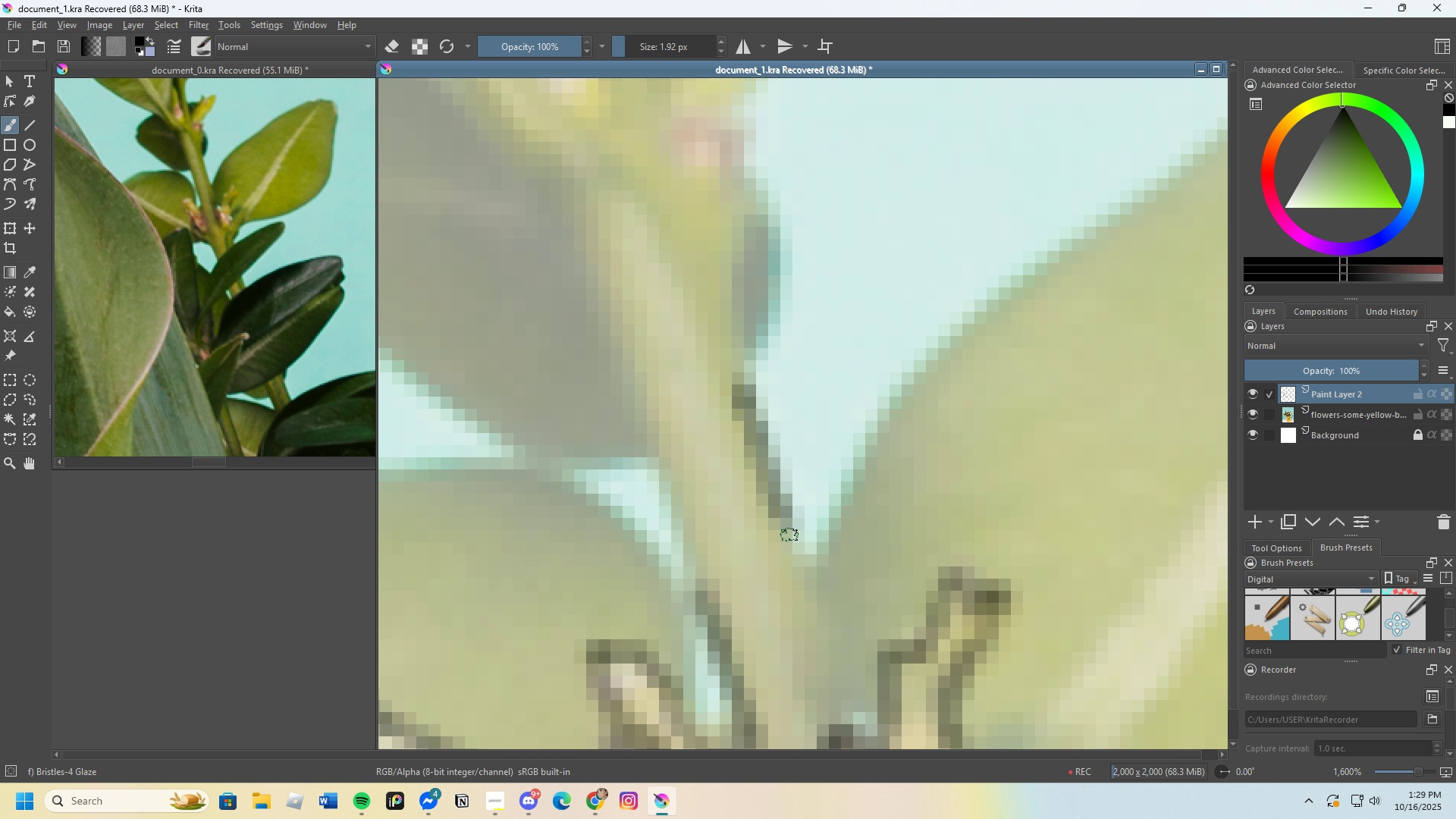 
scroll: coordinate [667, 392], scroll_direction: down, amount: 5.0
 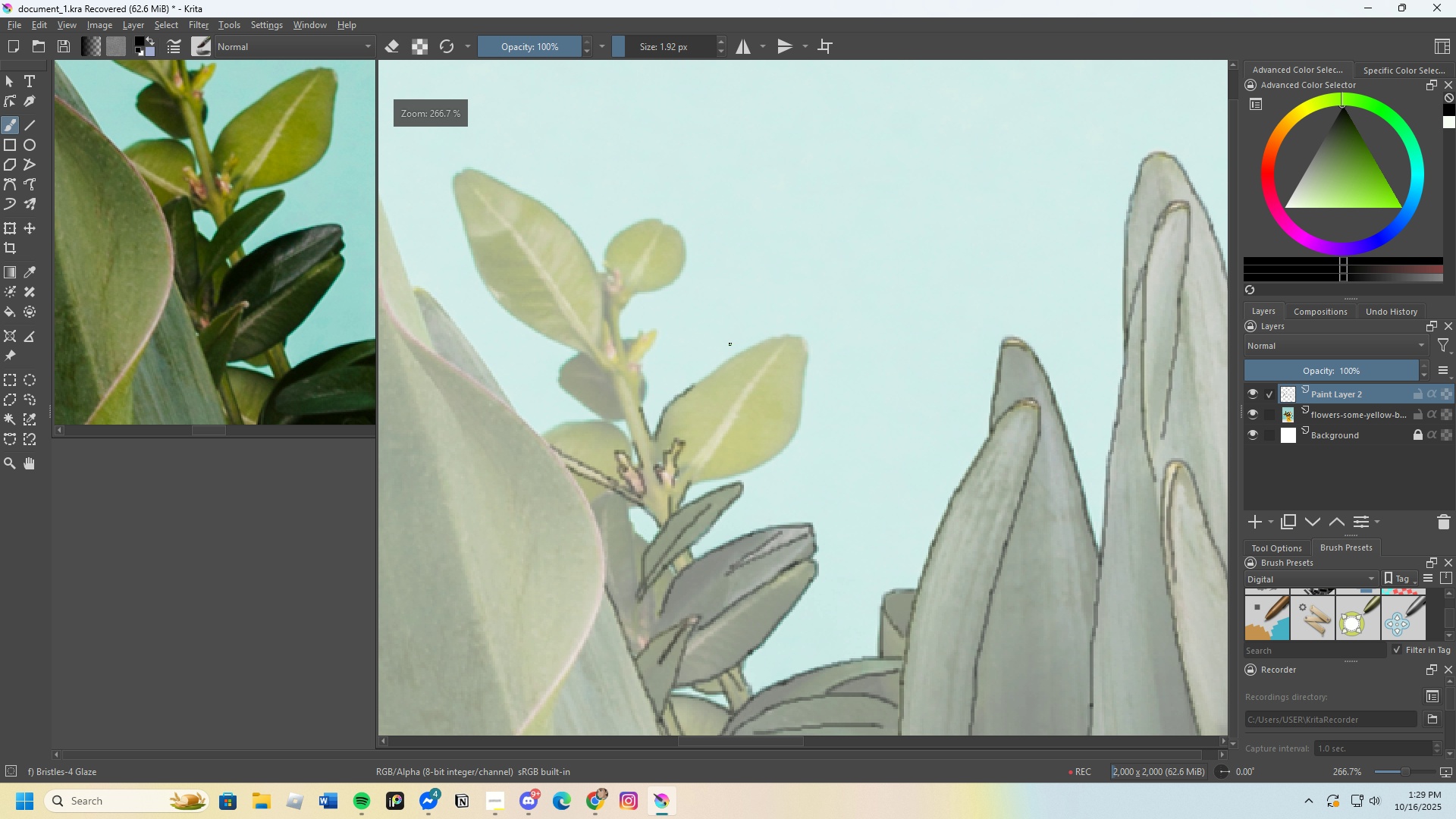 
scroll: coordinate [570, 391], scroll_direction: up, amount: 4.0
 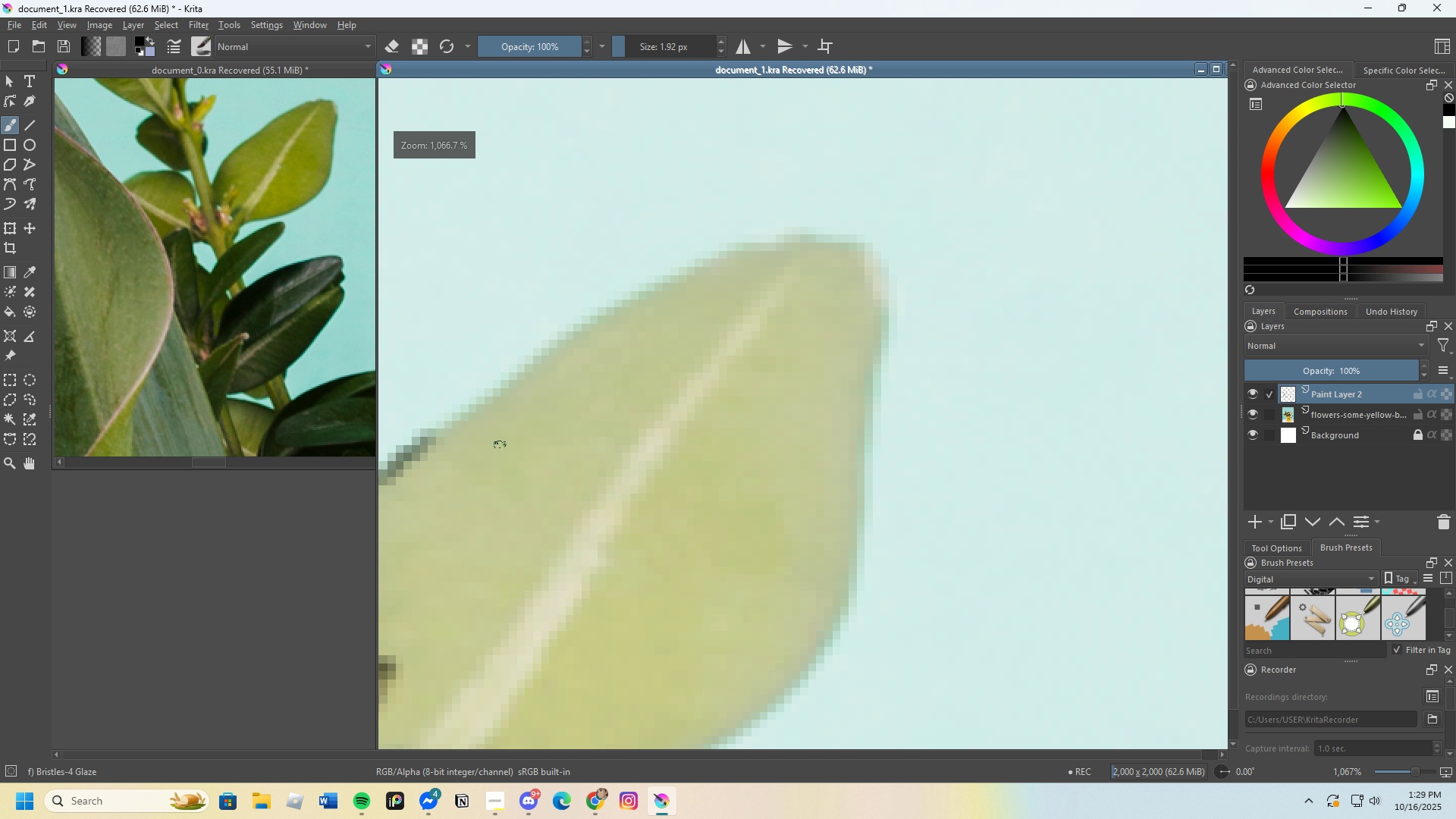 
scroll: coordinate [559, 419], scroll_direction: none, amount: 0.0
 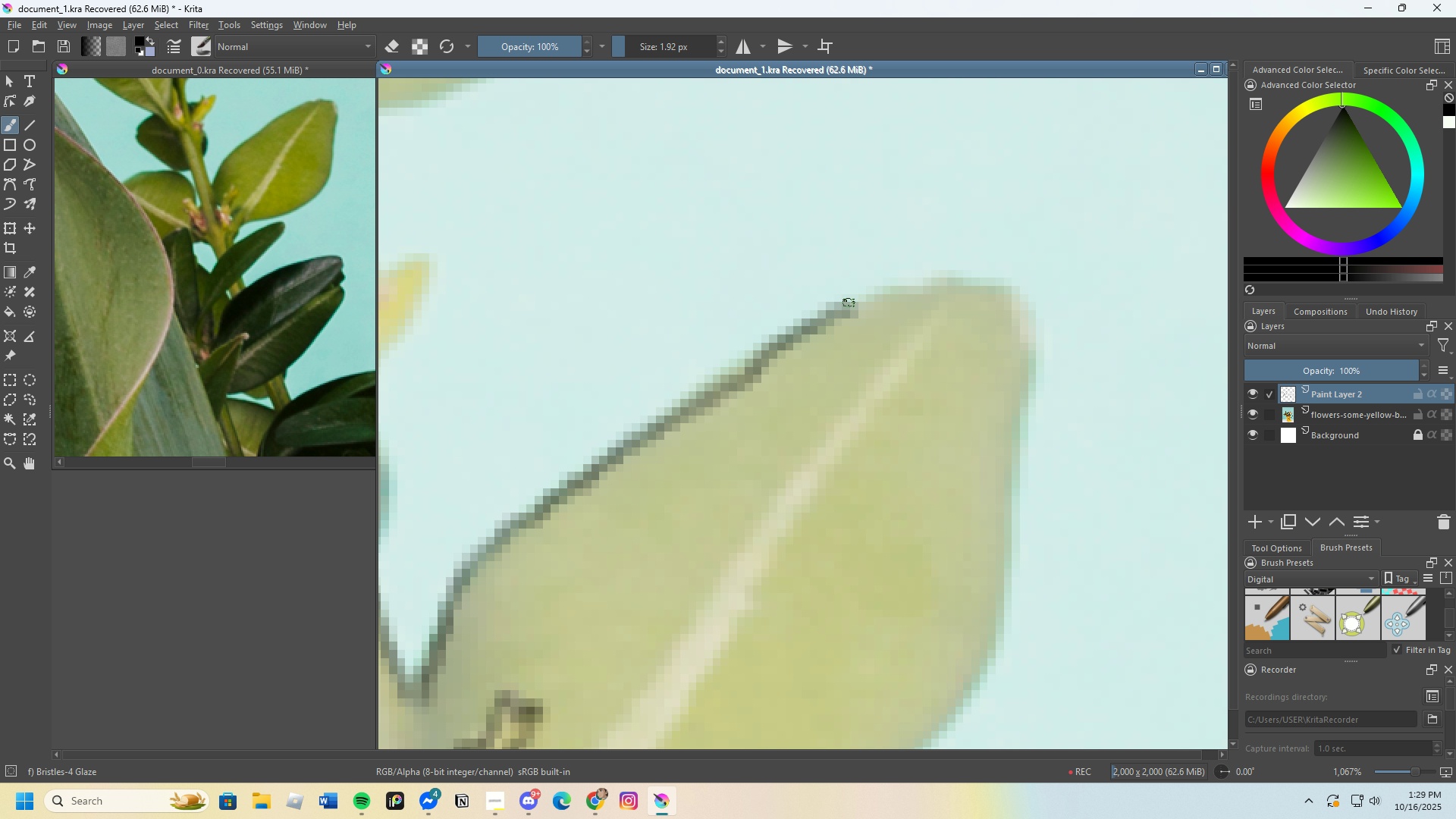 
scroll: coordinate [1018, 297], scroll_direction: down, amount: 1.0
 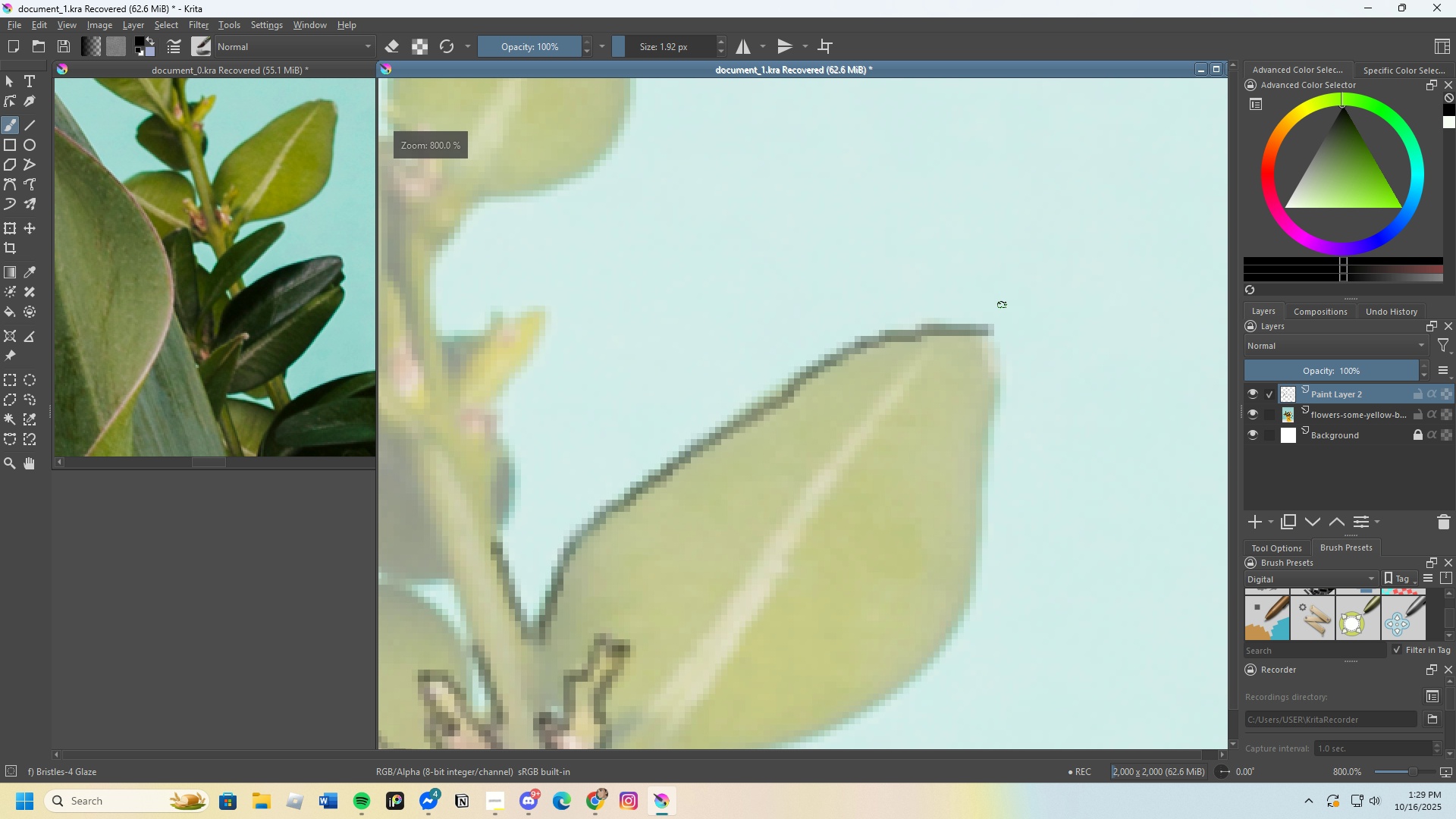 
scroll: coordinate [1030, 253], scroll_direction: up, amount: 1.0
 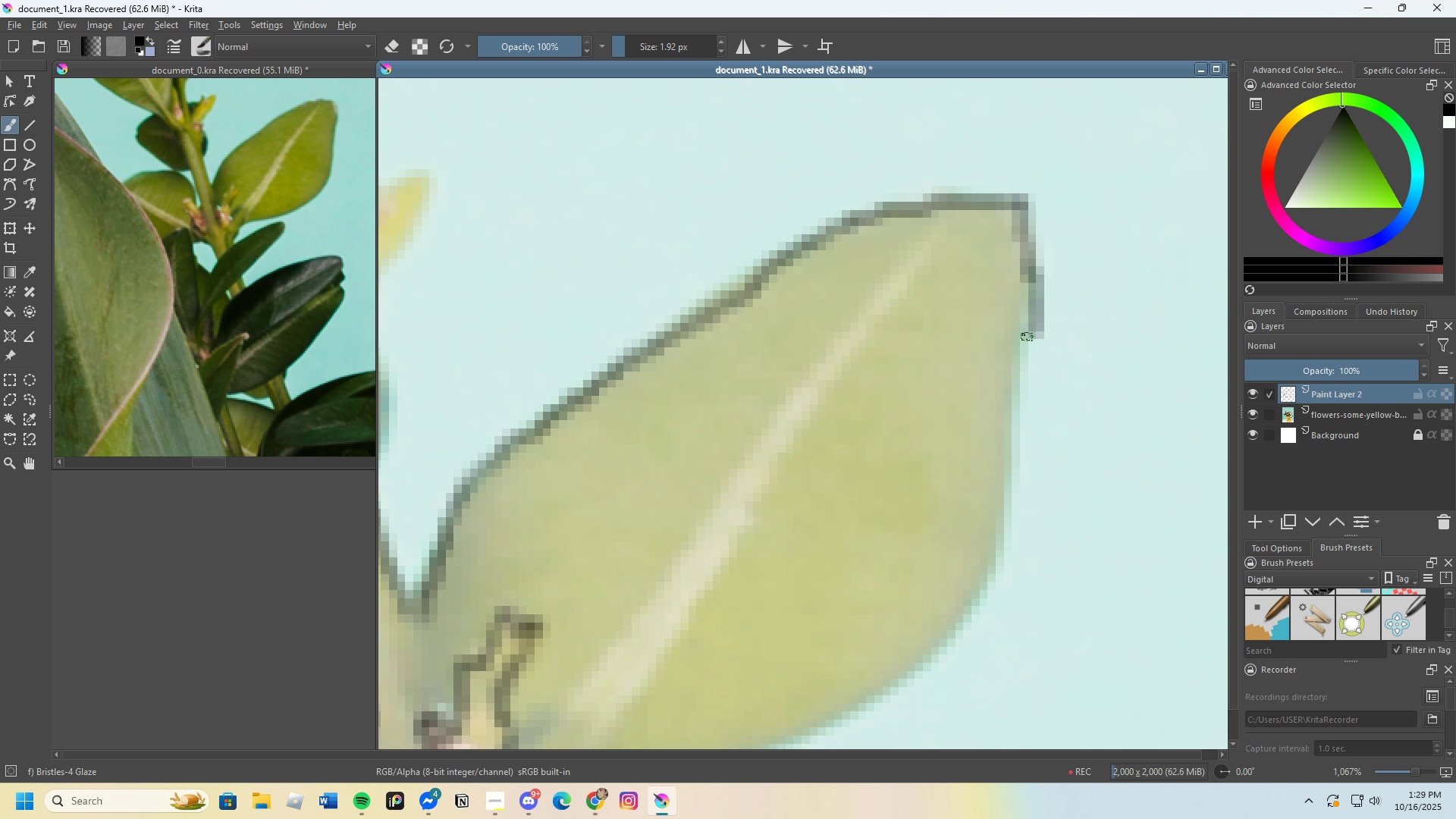 
key(Control+Z)
 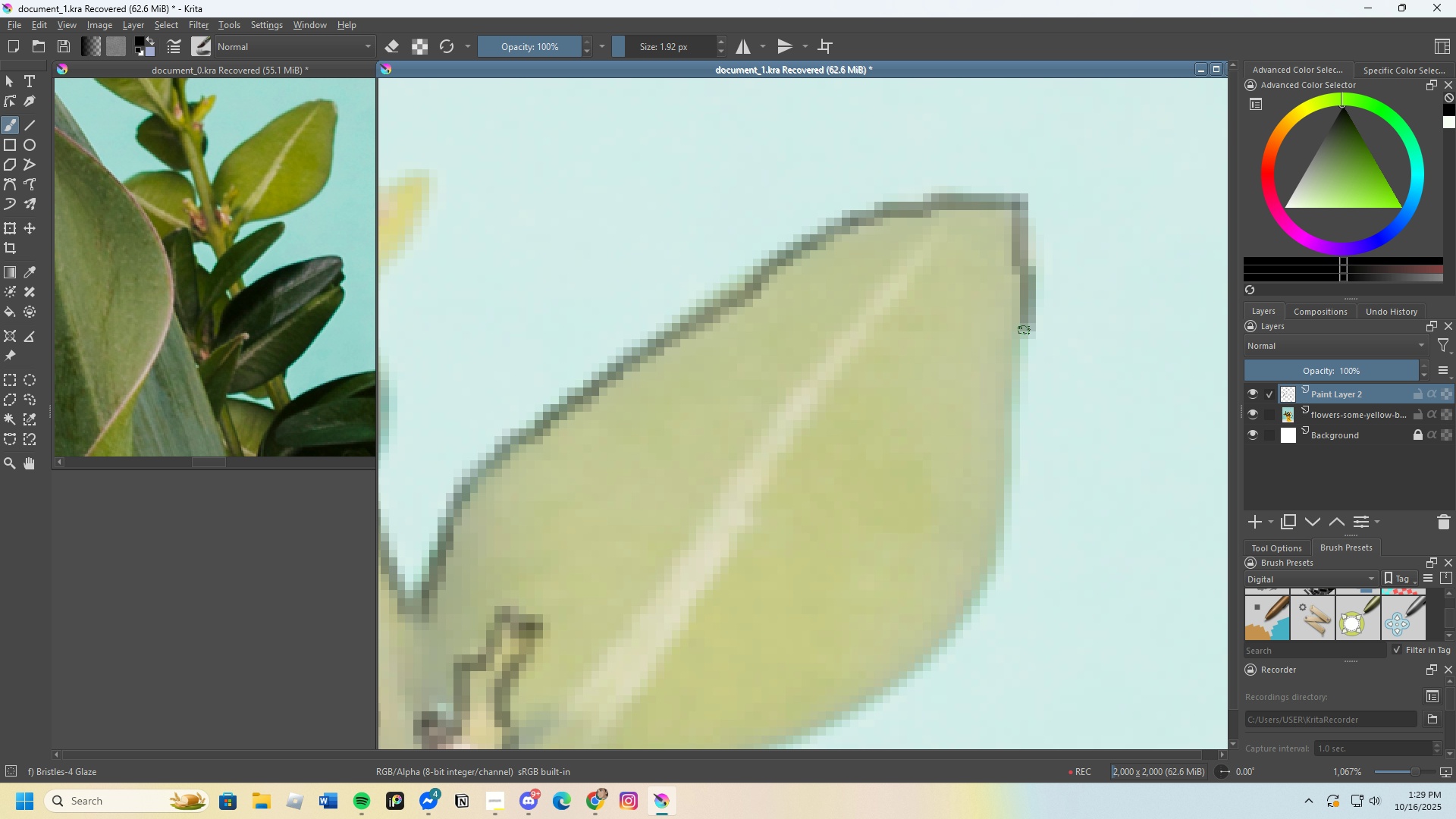 
scroll: coordinate [1000, 382], scroll_direction: down, amount: 1.0
 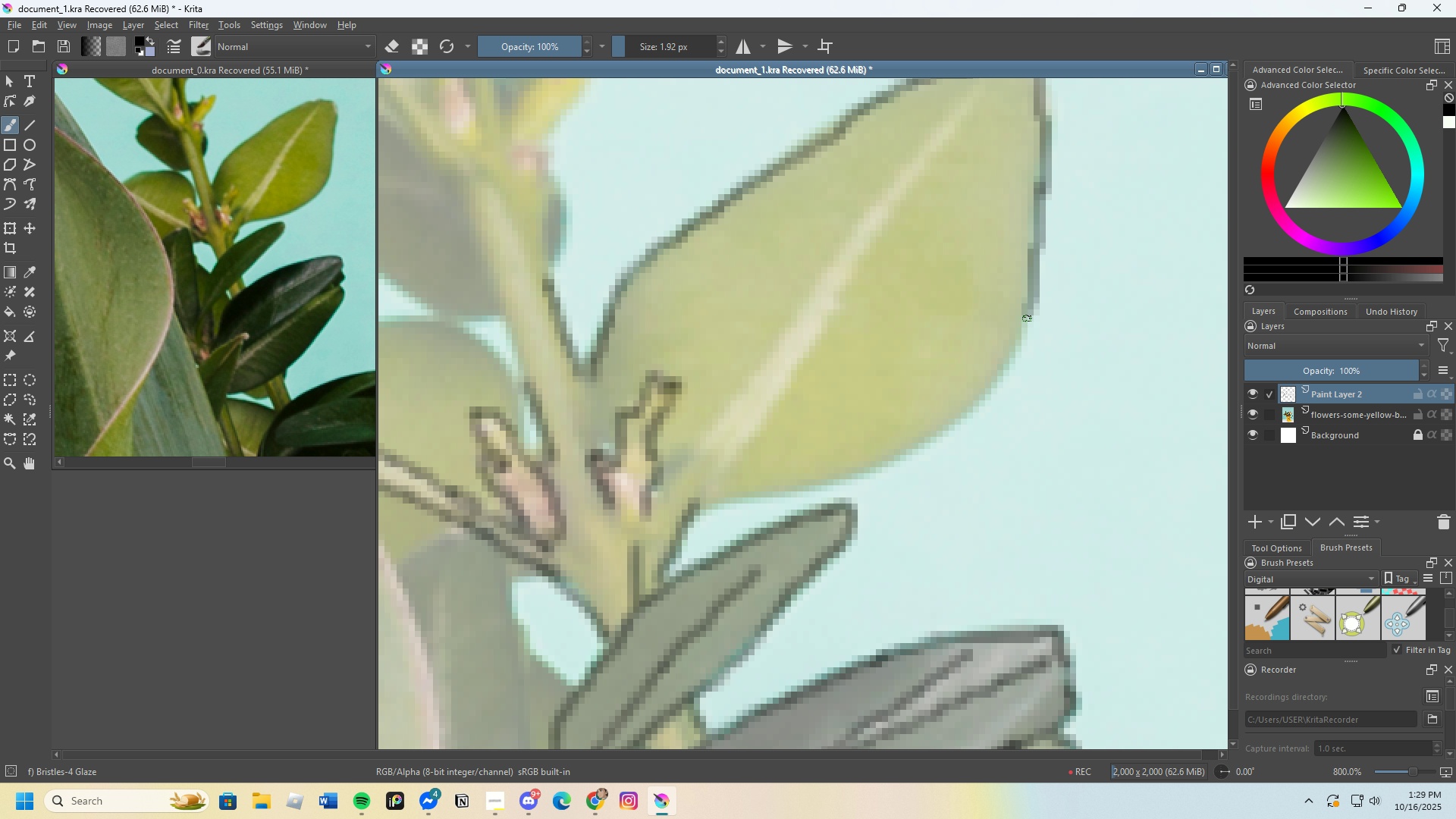 
scroll: coordinate [920, 413], scroll_direction: none, amount: 0.0
 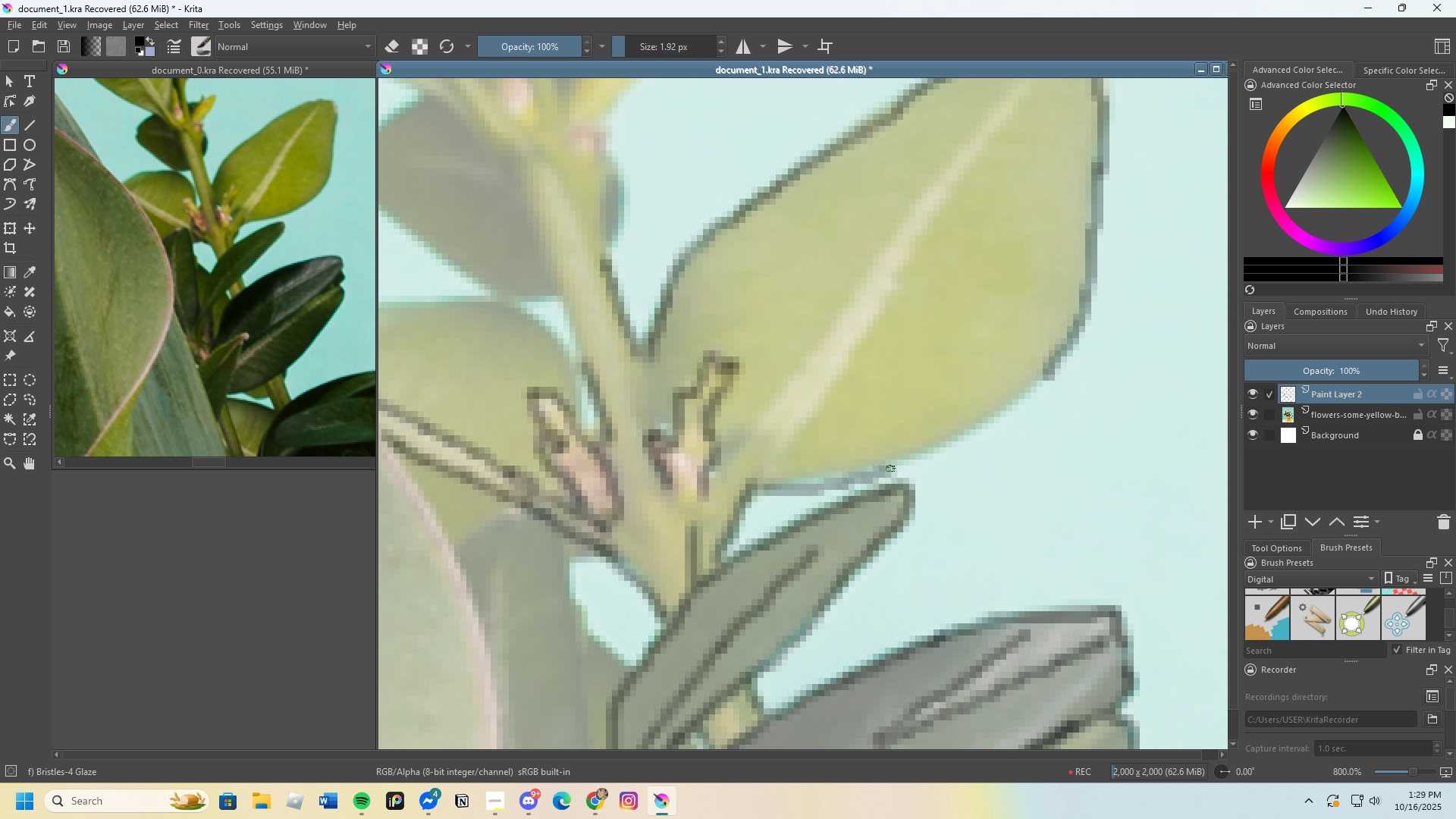 
key(Control+Z)
 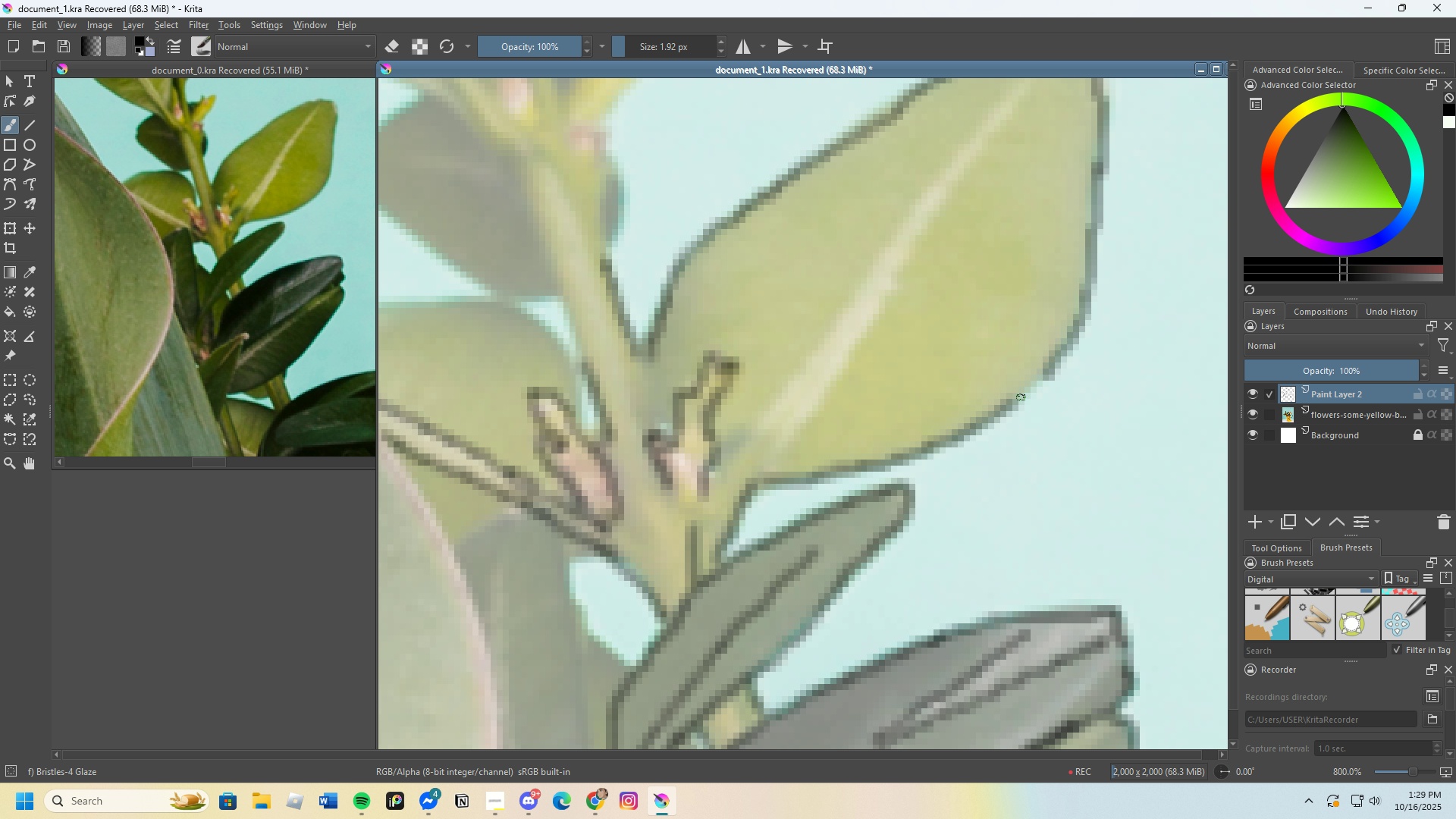 
scroll: coordinate [771, 449], scroll_direction: up, amount: 1.0
 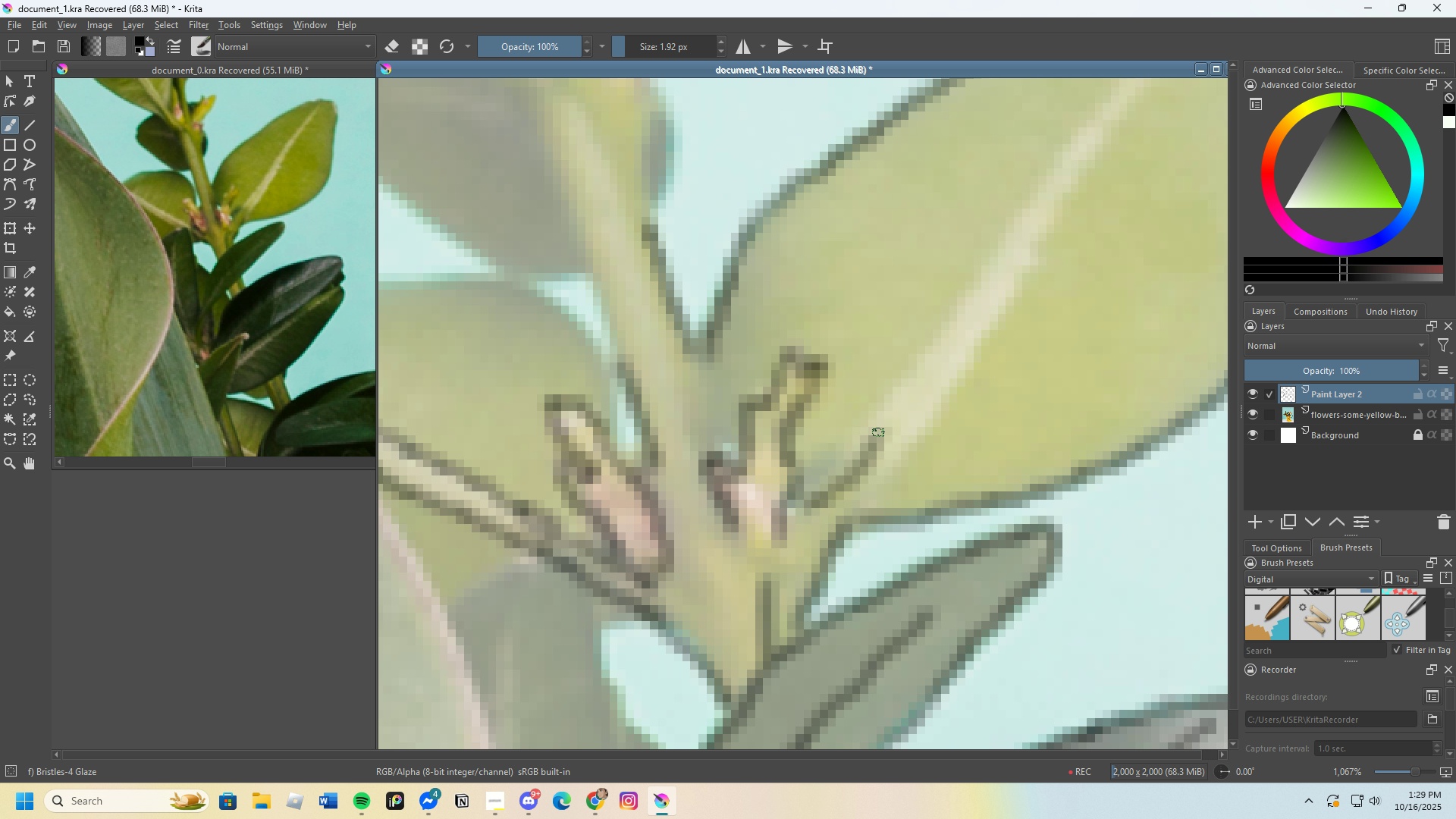 
scroll: coordinate [838, 441], scroll_direction: down, amount: 3.0
 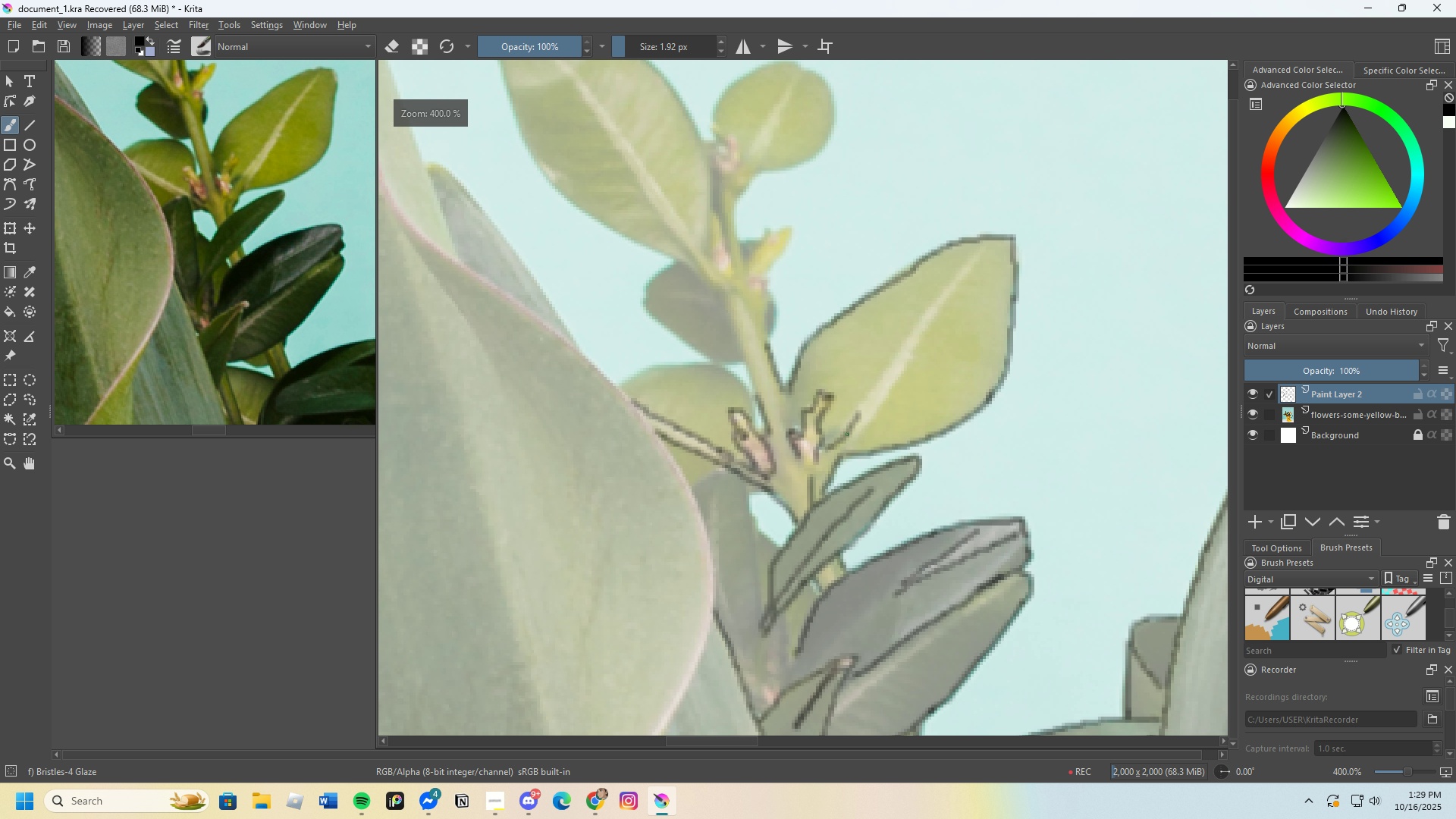 
key(Control+Z)
 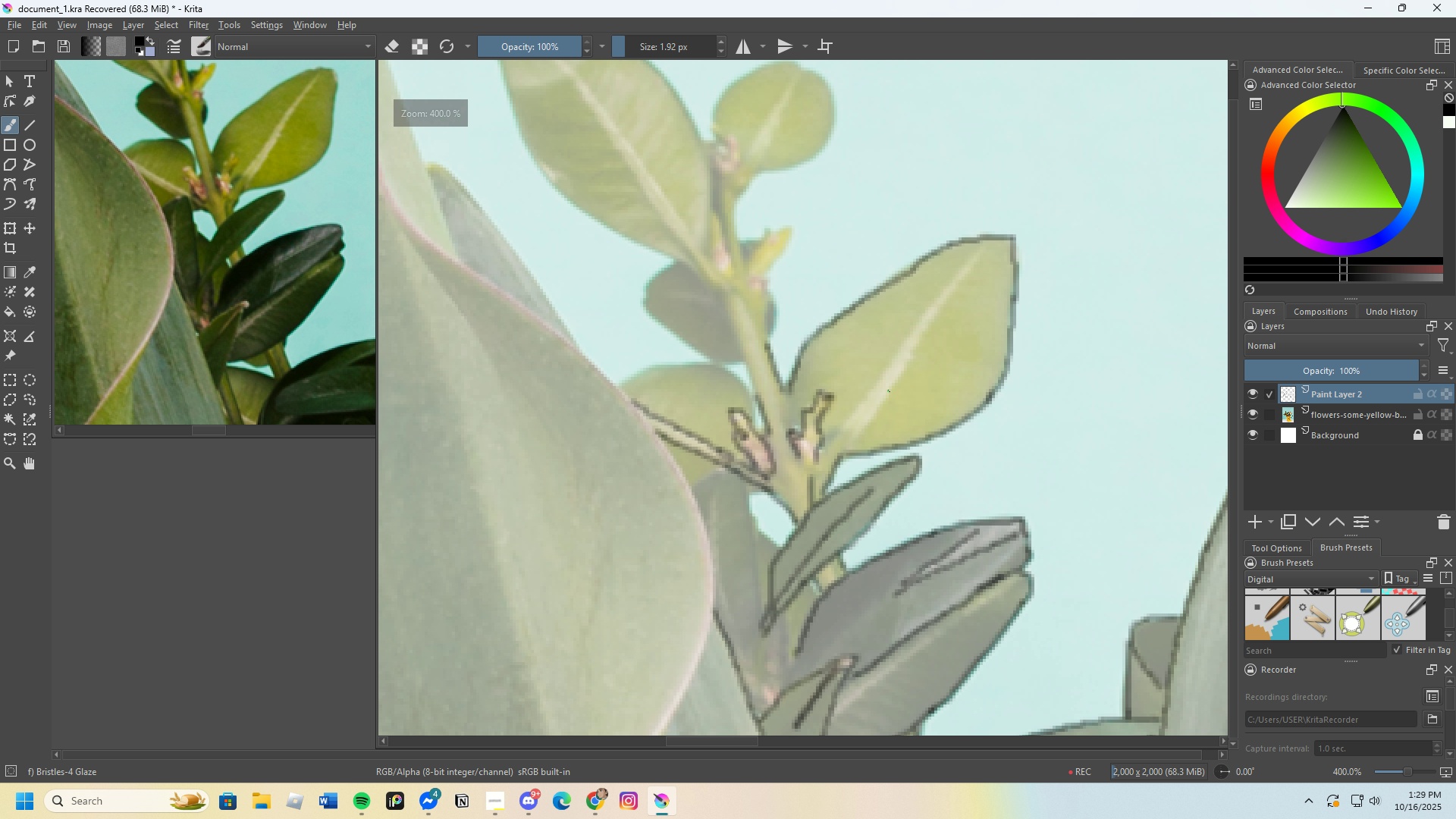 
scroll: coordinate [873, 419], scroll_direction: up, amount: 2.0
 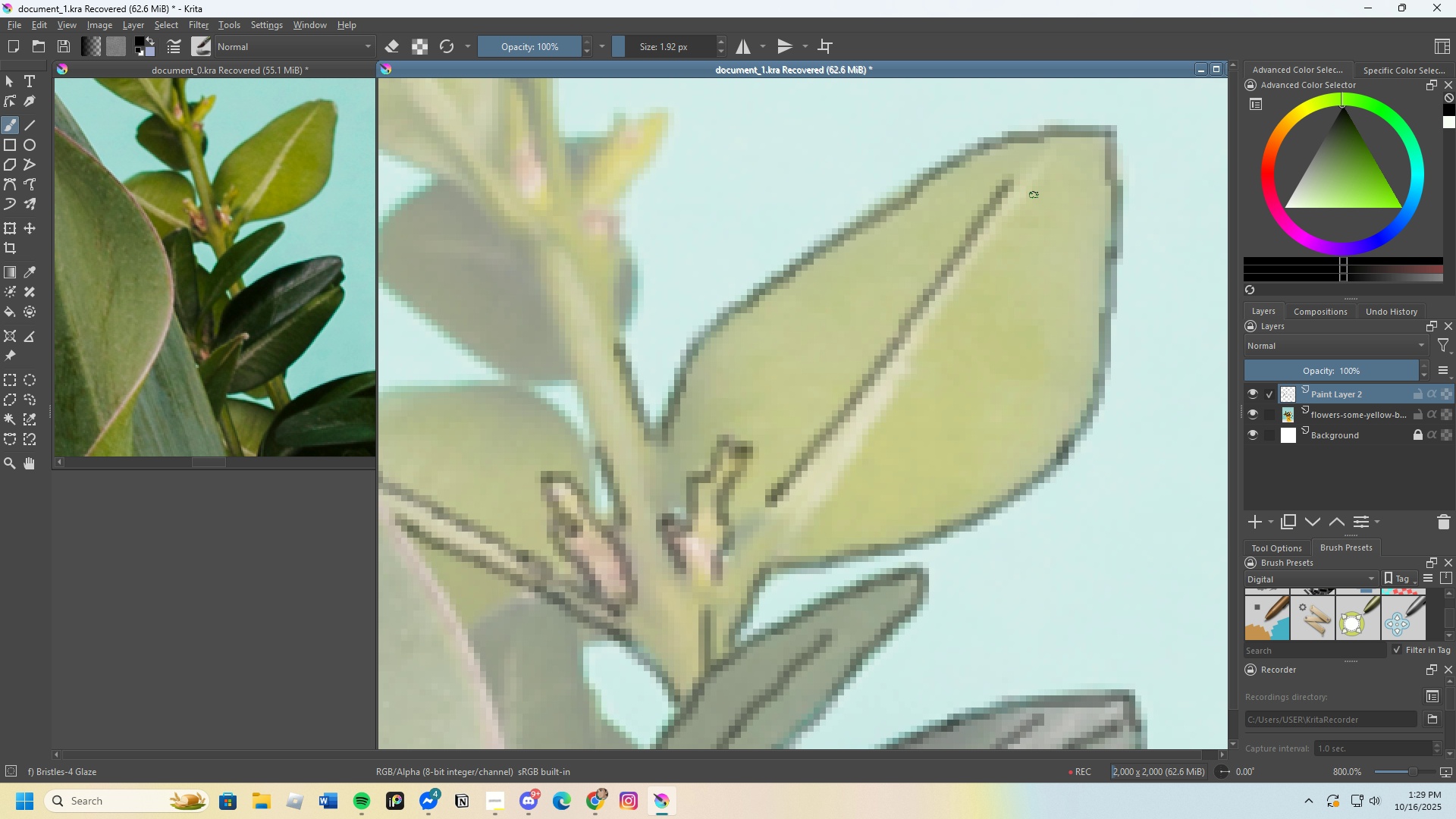 
wait(6.06)
 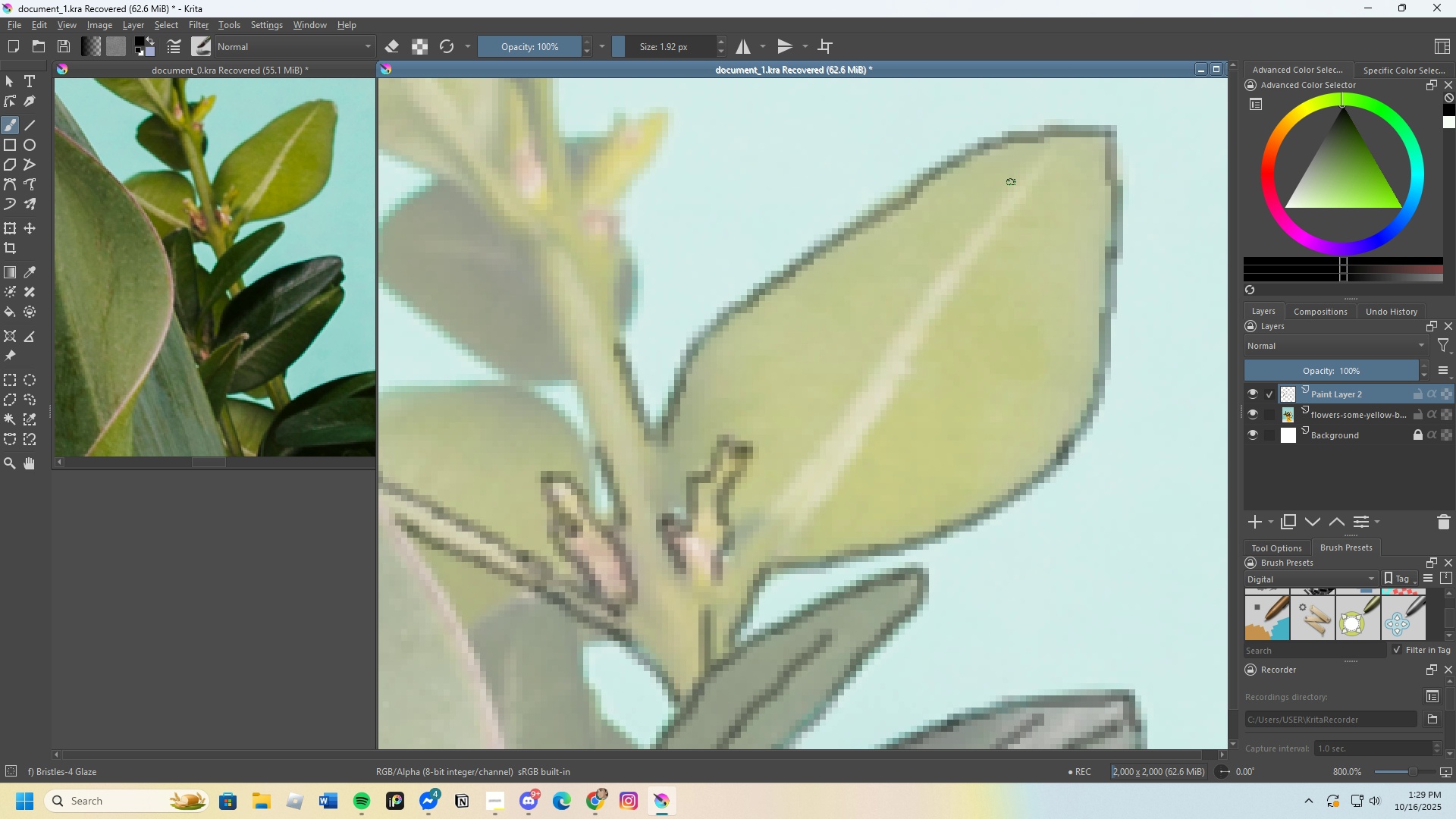 
key(Control+Z)
 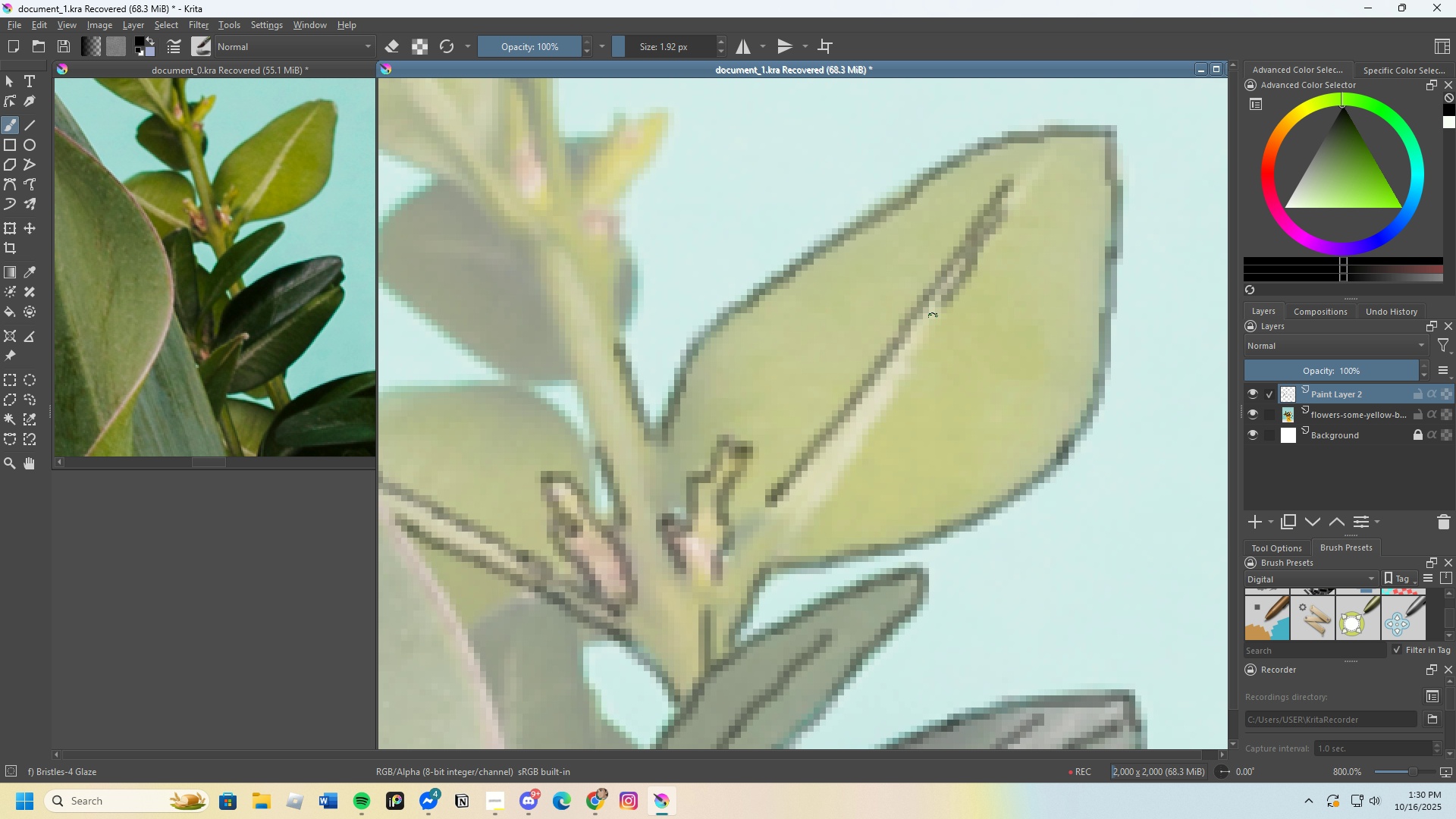 
key(Z)
 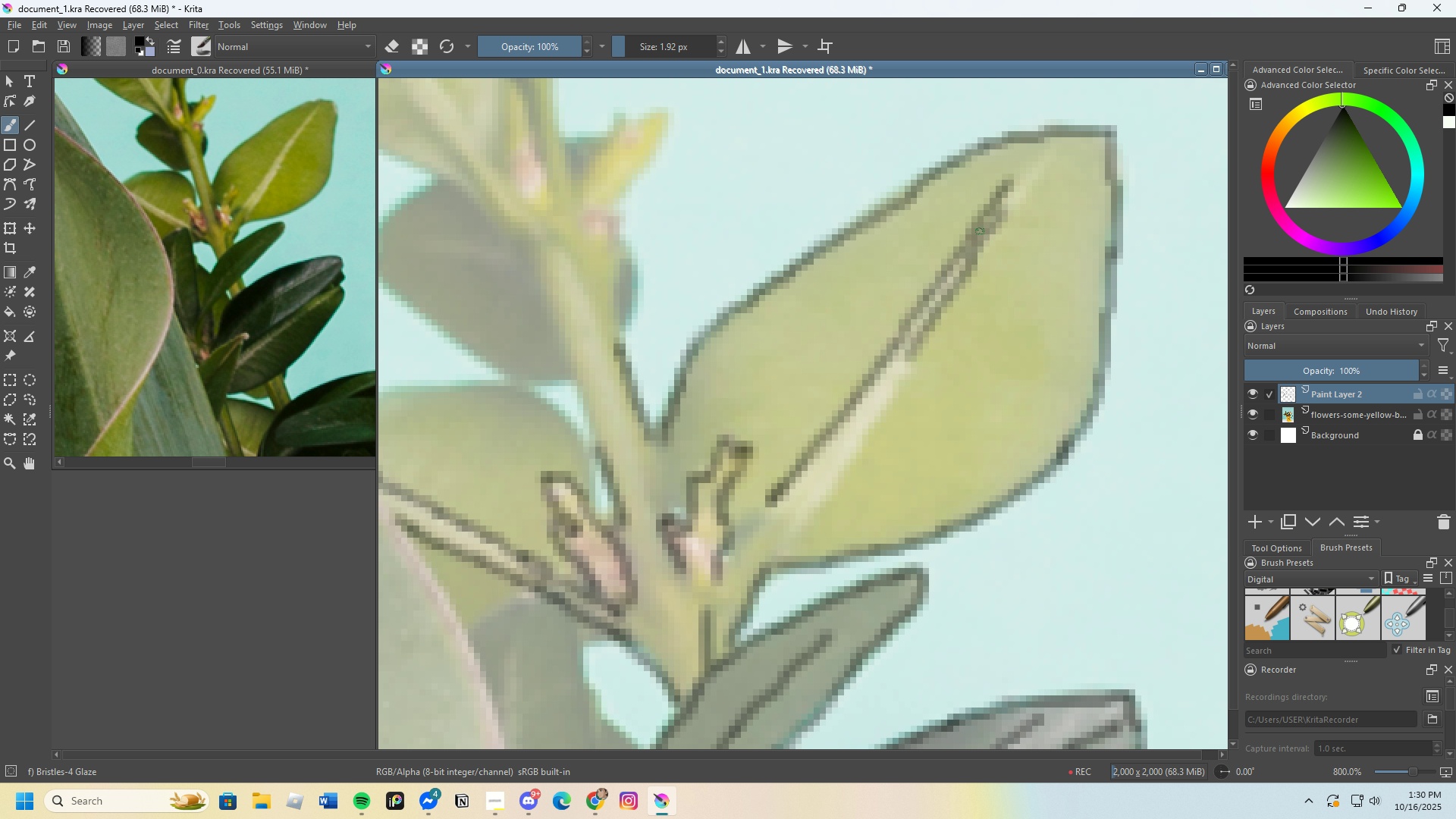 
key(Control+Z)
 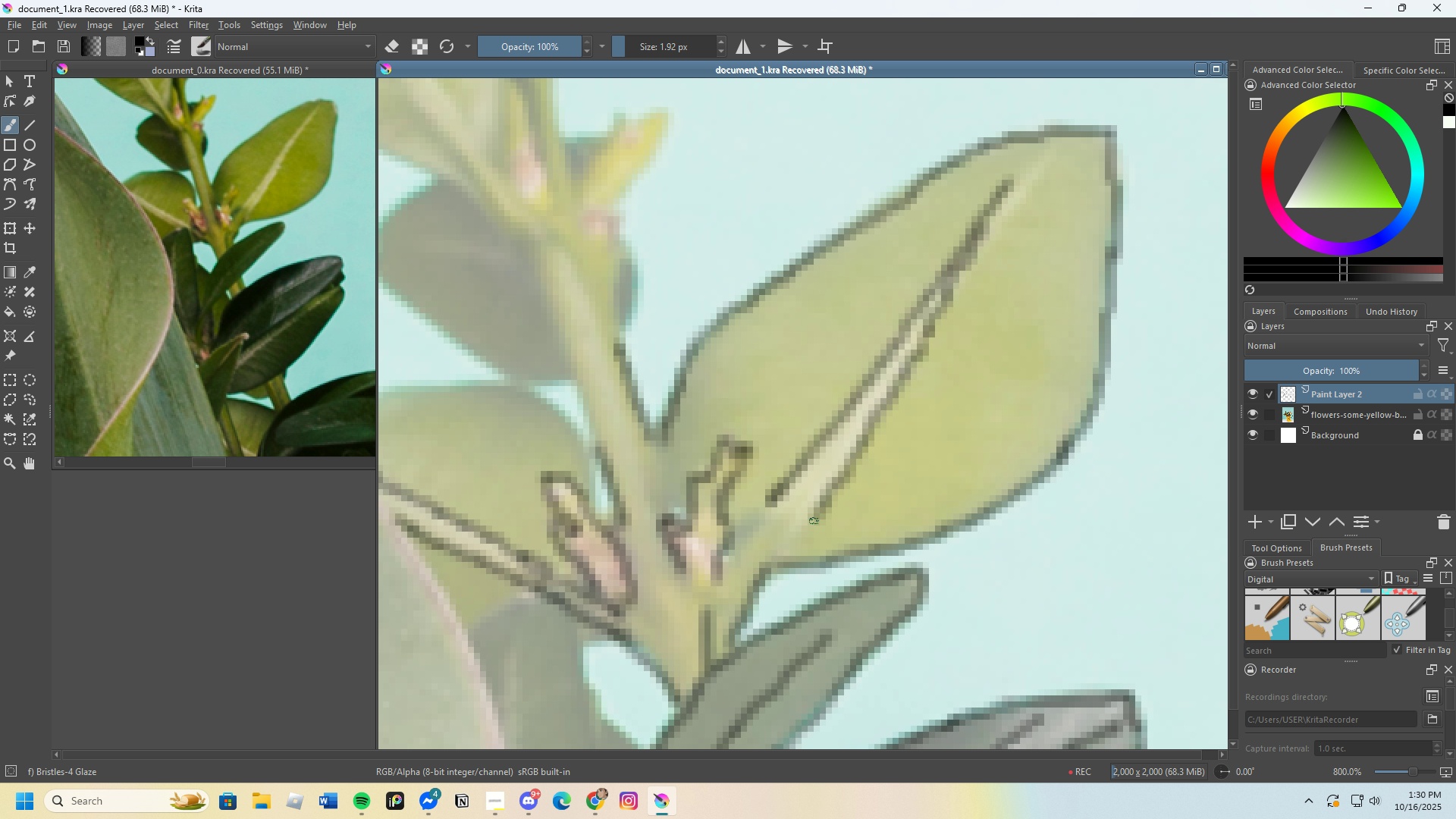 
scroll: coordinate [786, 529], scroll_direction: up, amount: 1.0
 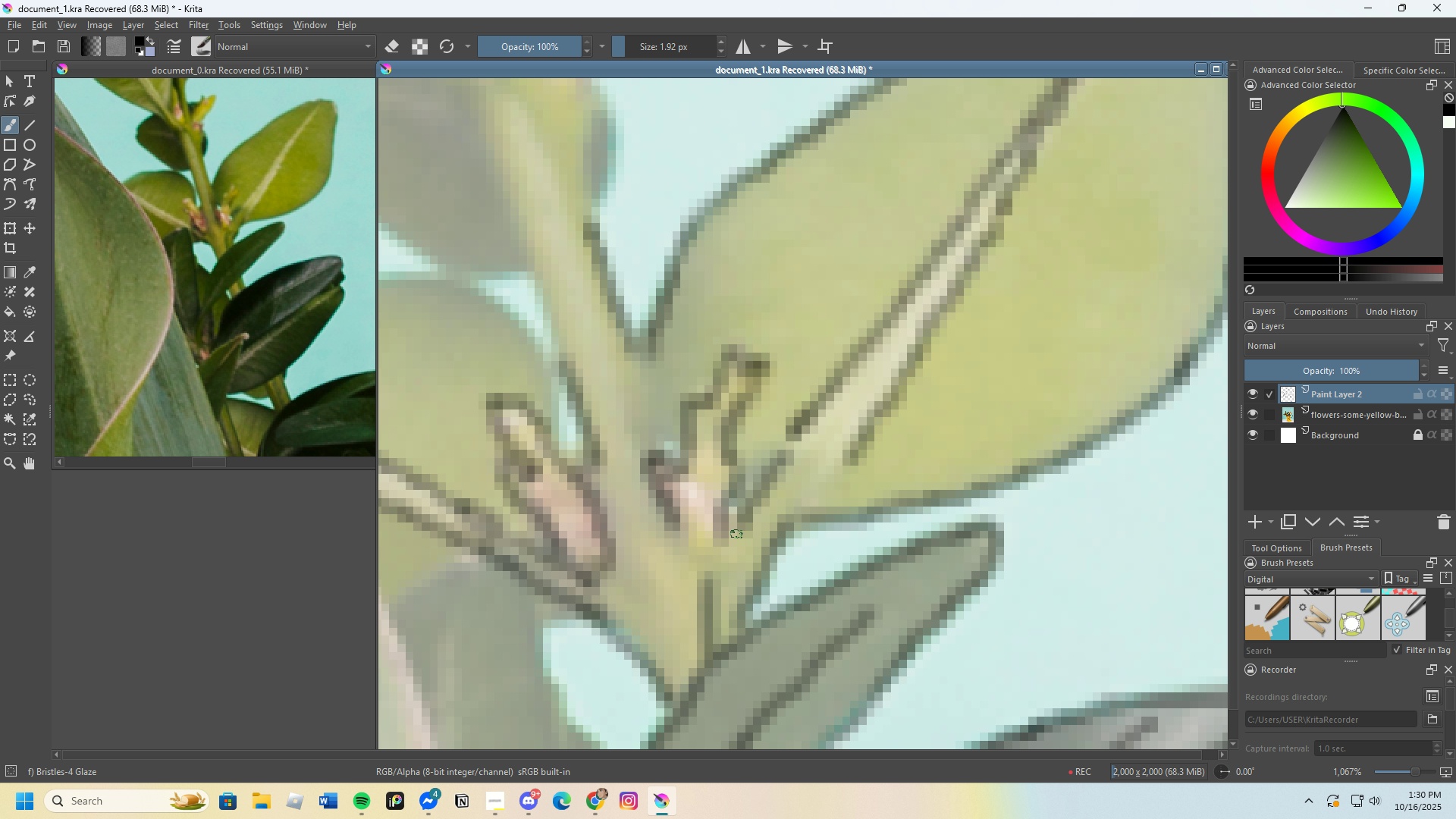 
scroll: coordinate [720, 500], scroll_direction: none, amount: 0.0
 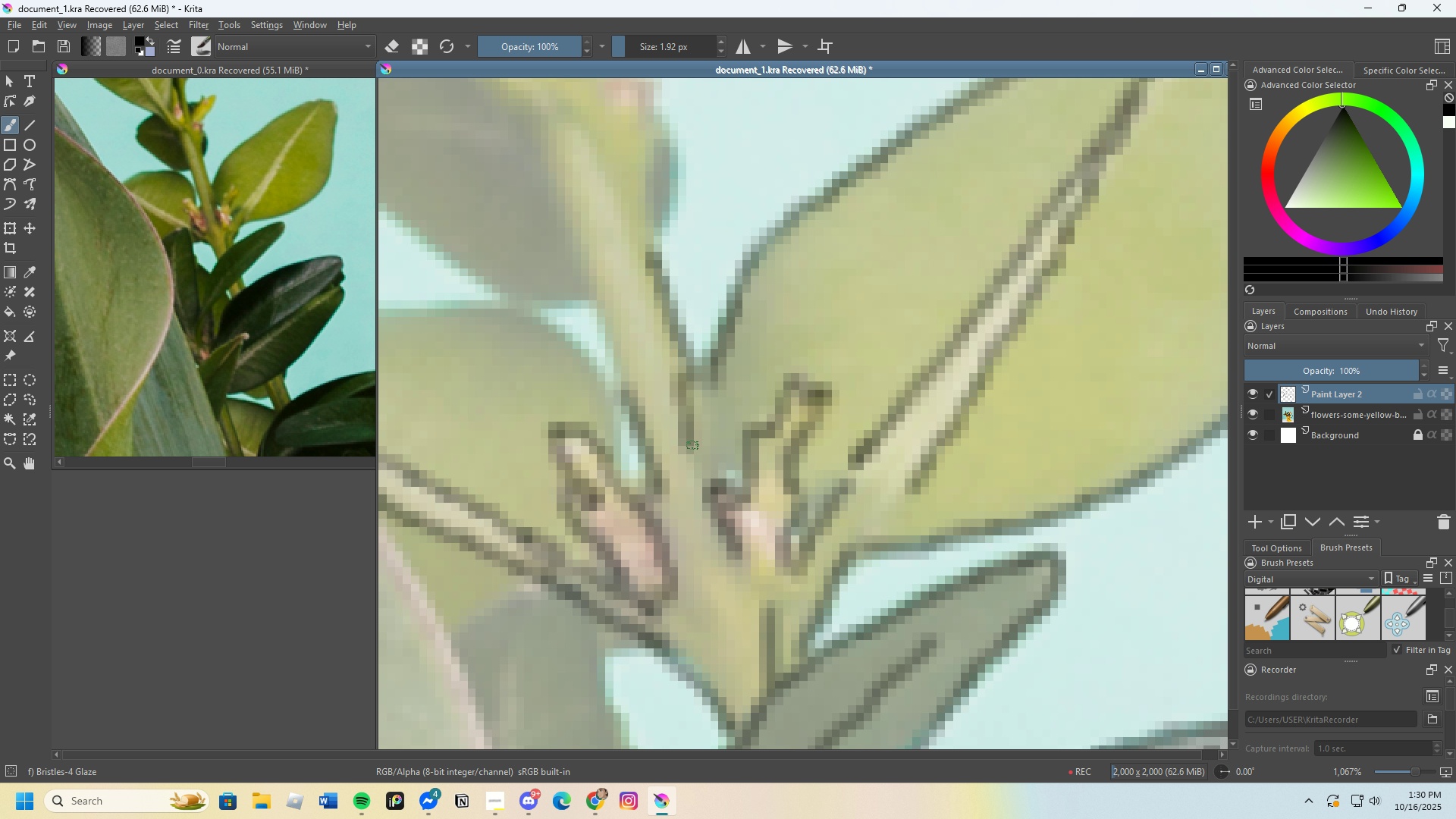 
key(Control+Z)
 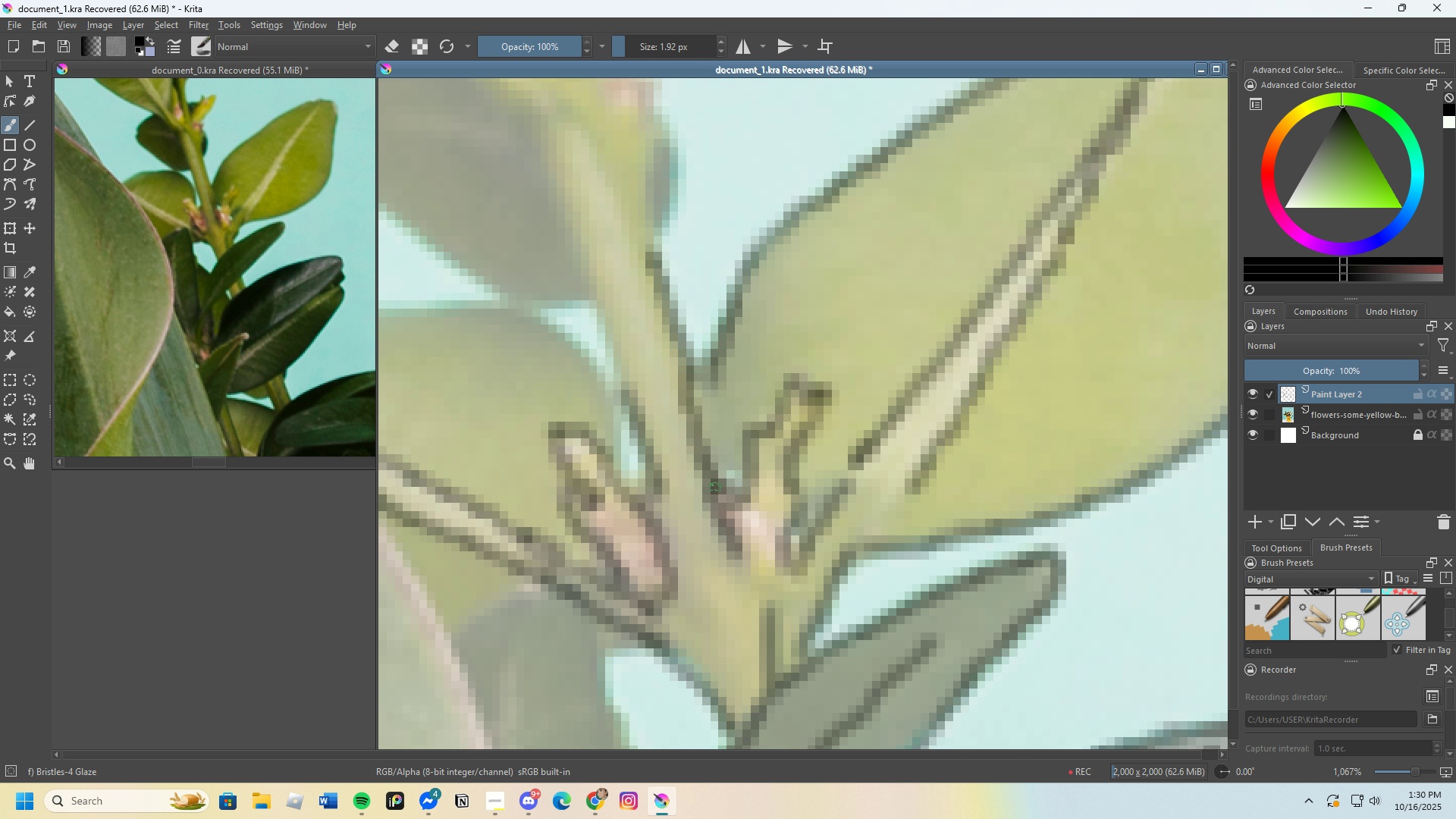 
key(Z)
 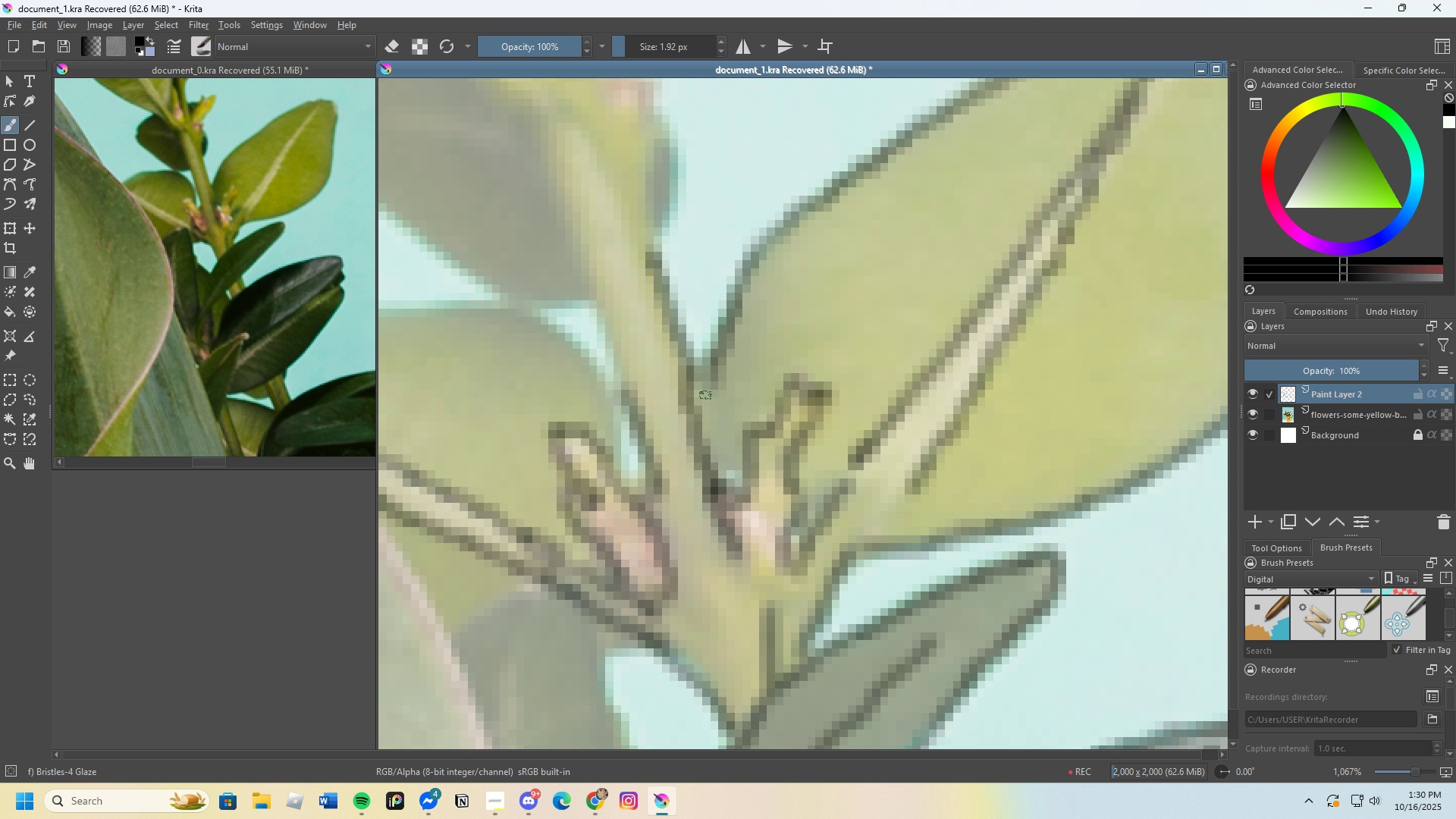 
key(Control+Z)
 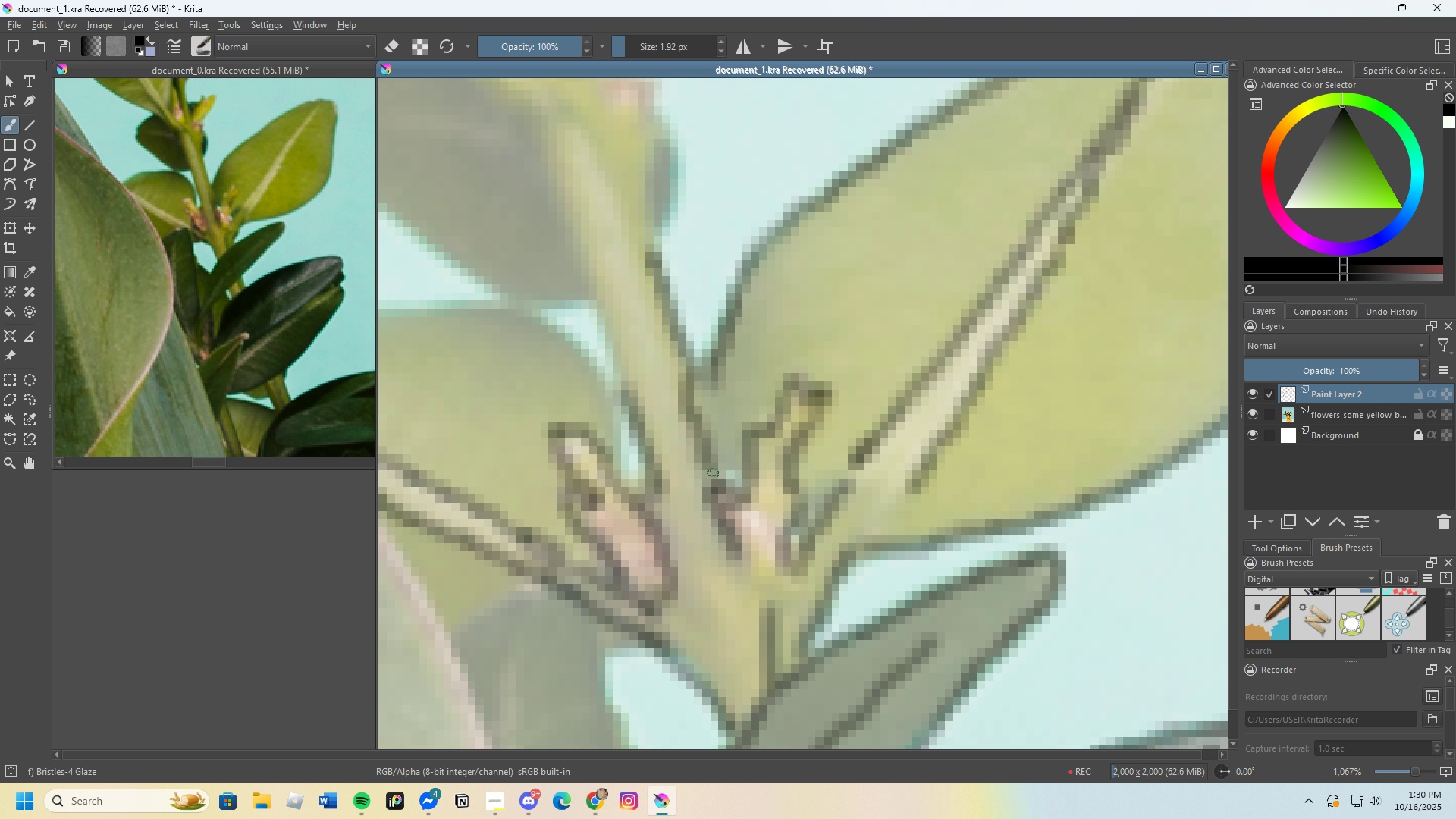 
type(zz)
 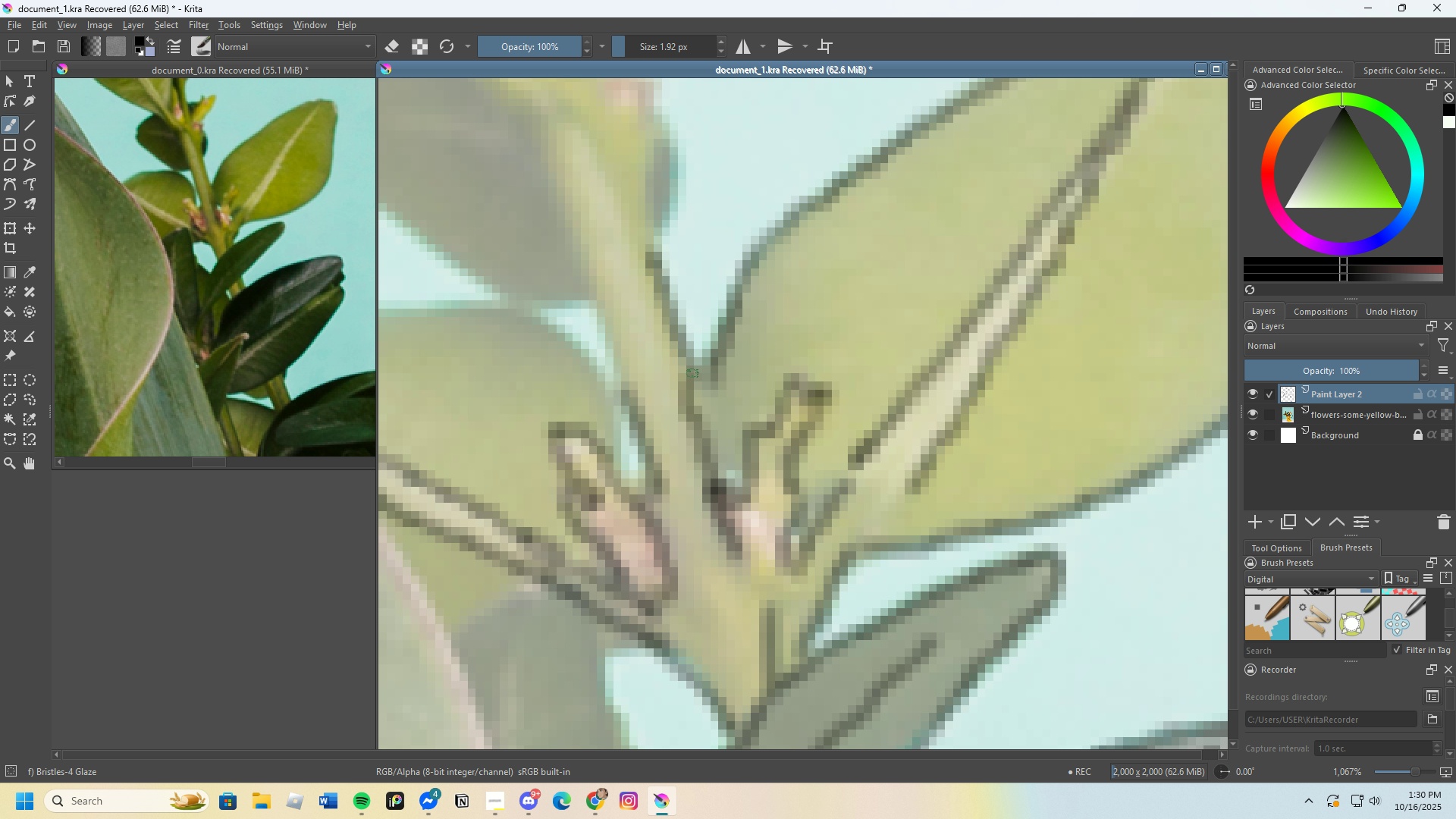 
key(Control+Z)
 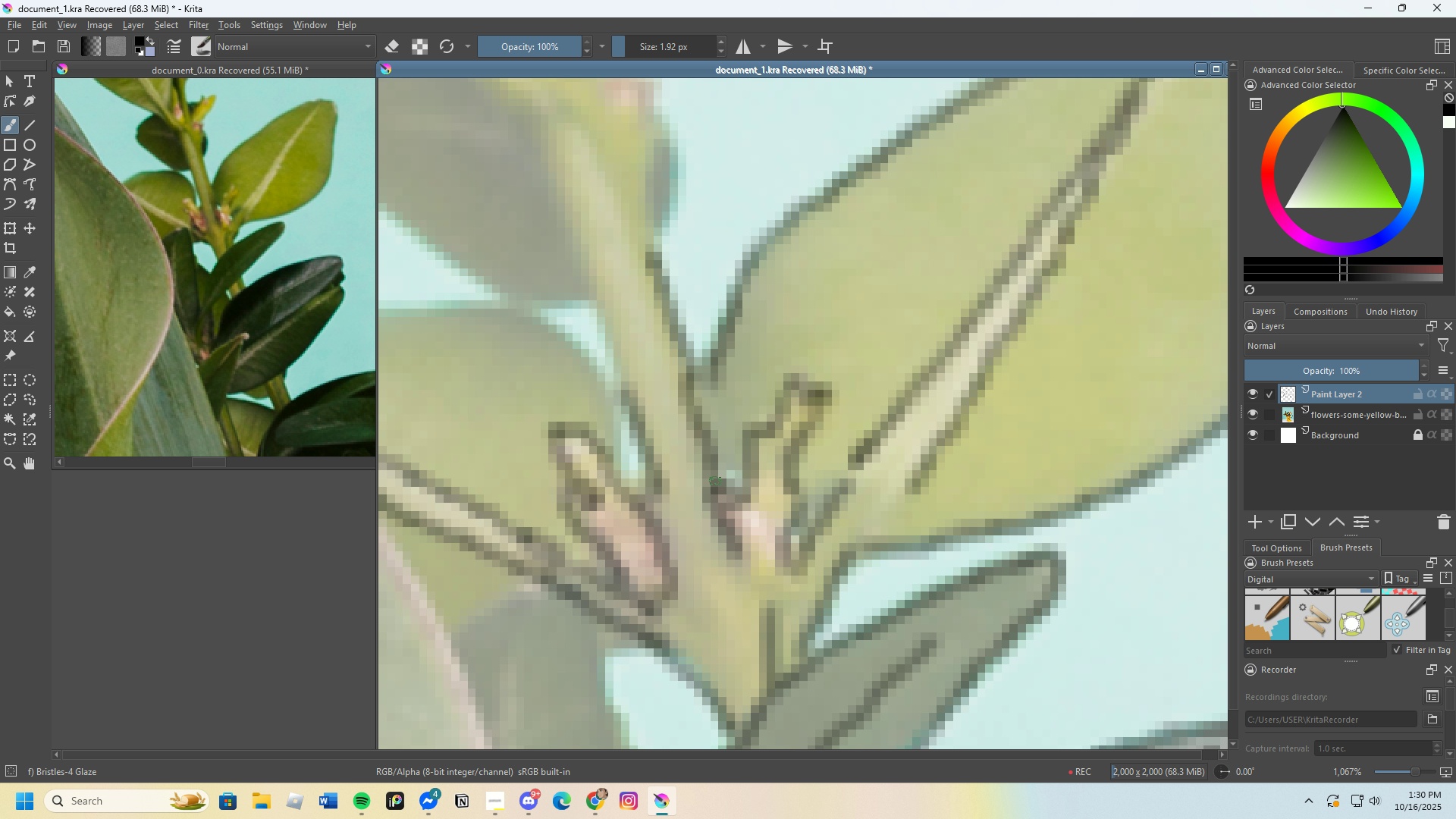 
scroll: coordinate [697, 304], scroll_direction: none, amount: 0.0
 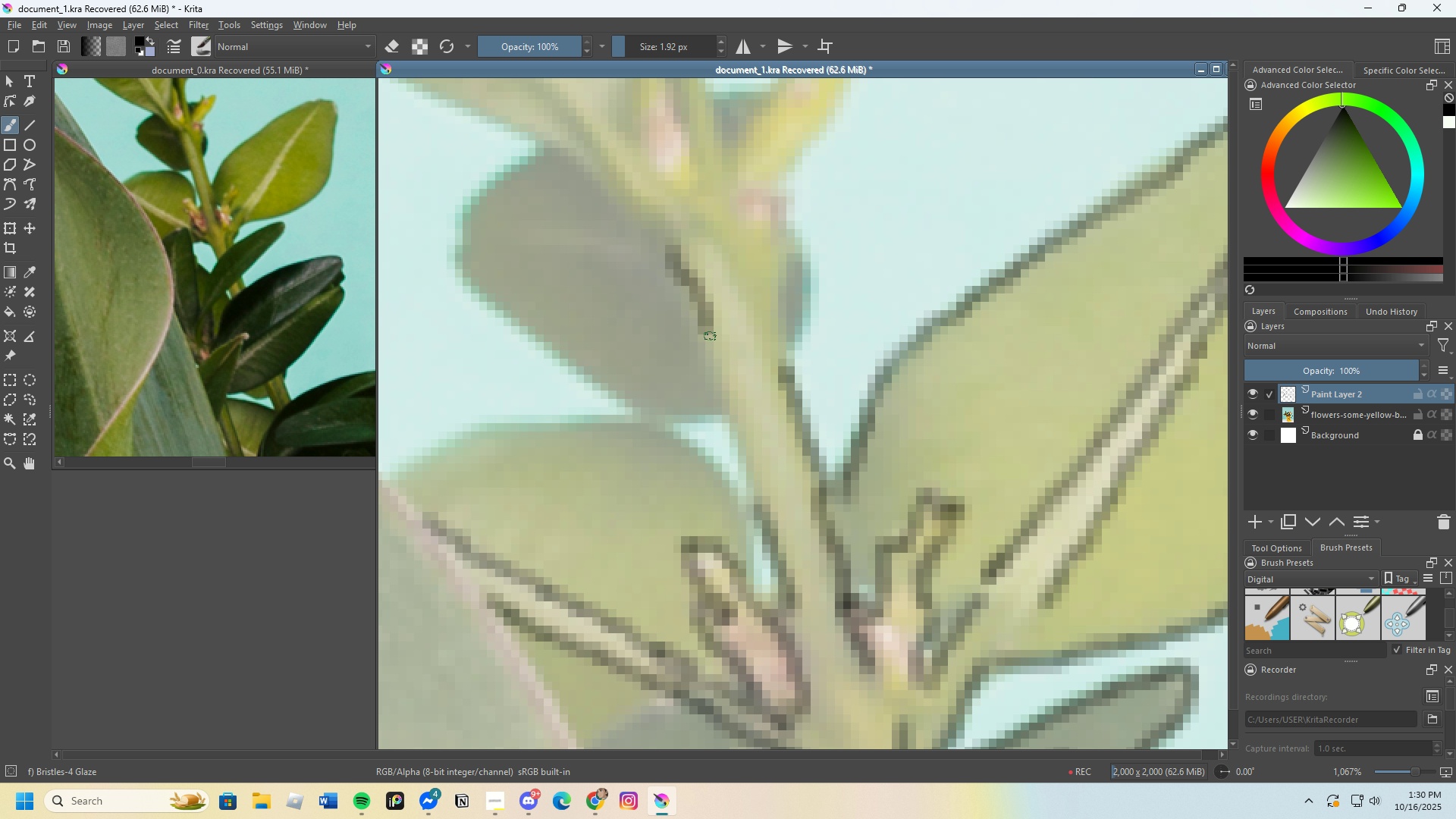 
key(Control+Z)
 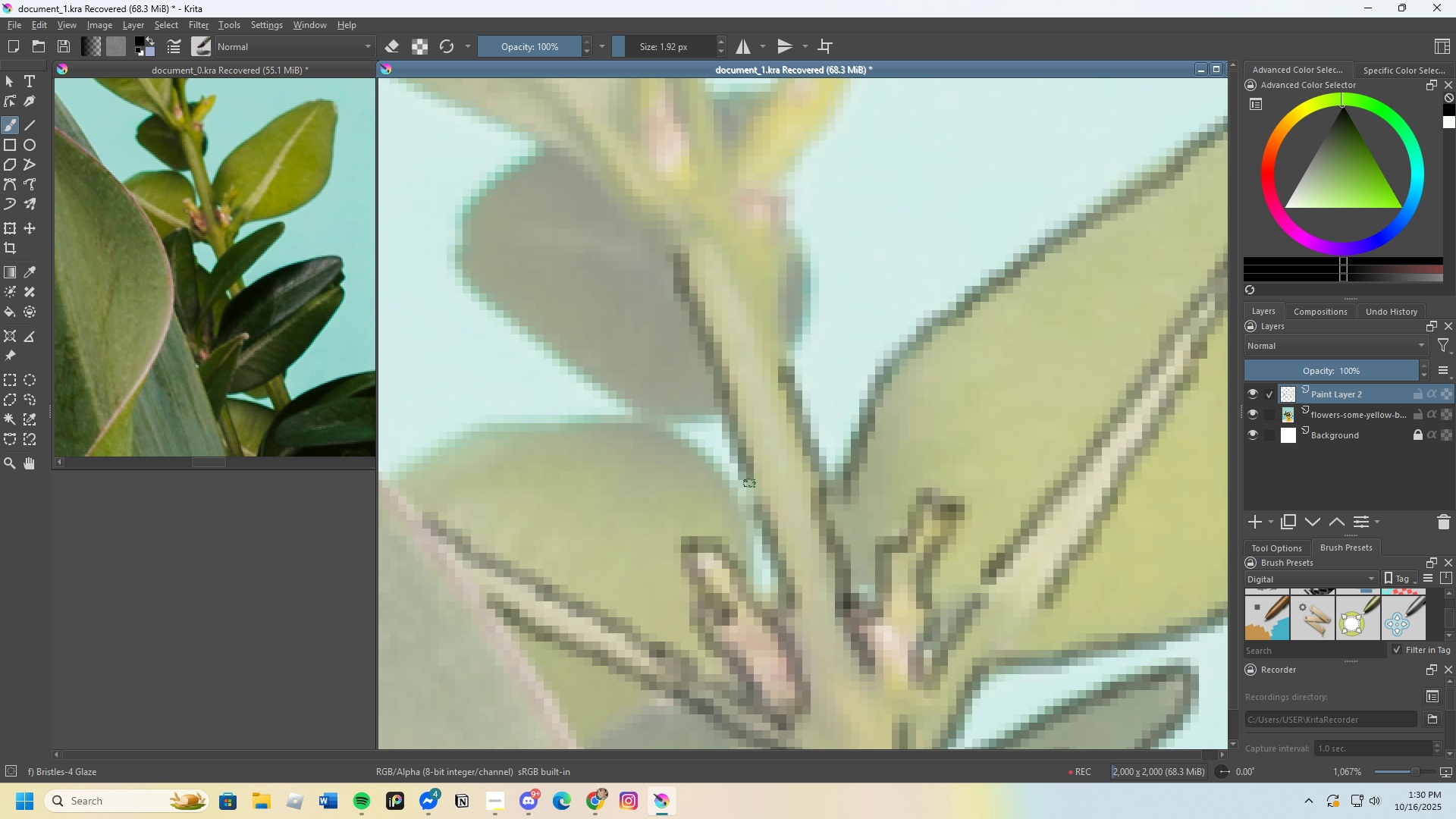 
scroll: coordinate [748, 360], scroll_direction: up, amount: 1.0
 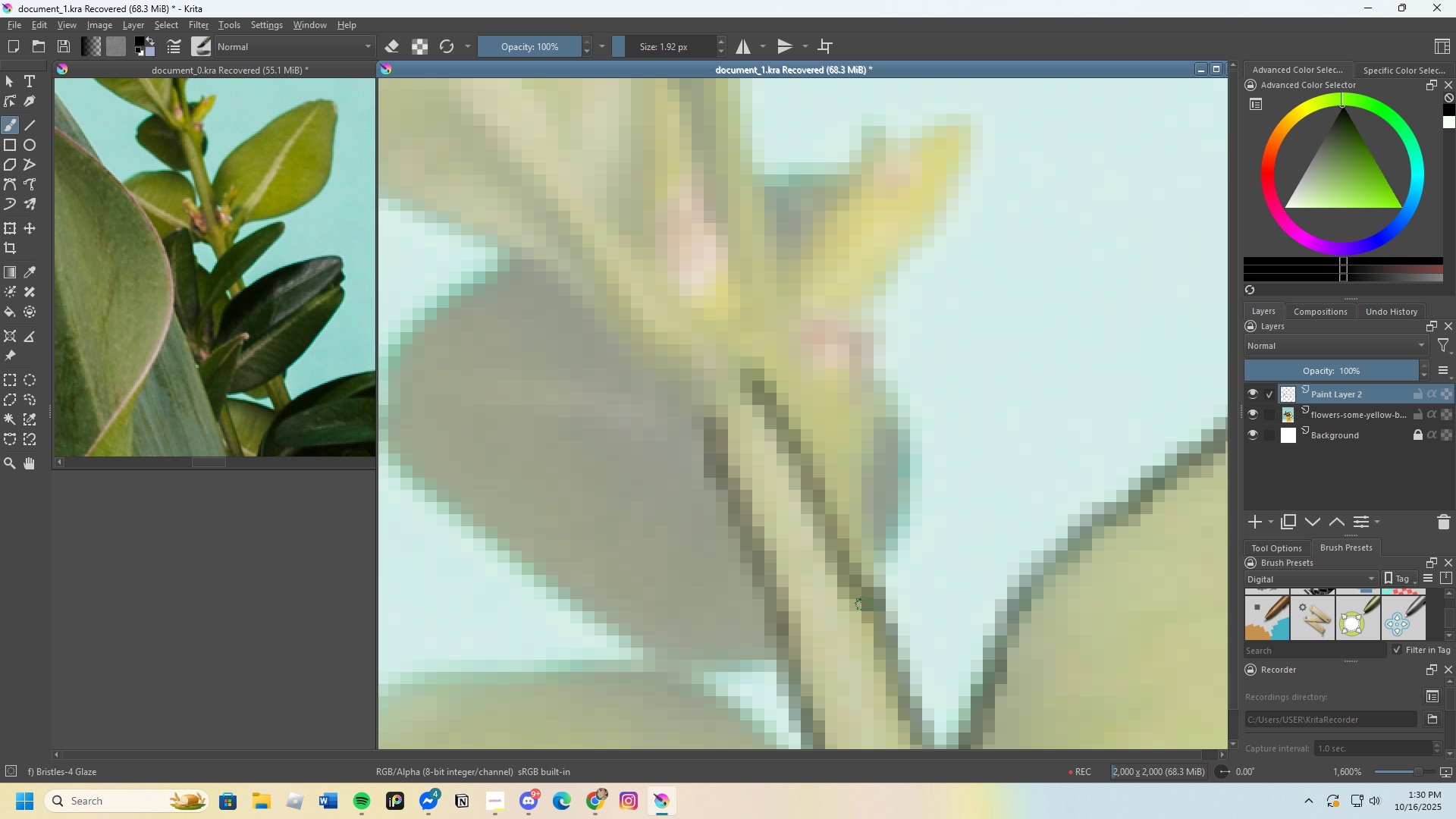 
scroll: coordinate [745, 406], scroll_direction: down, amount: 1.0
 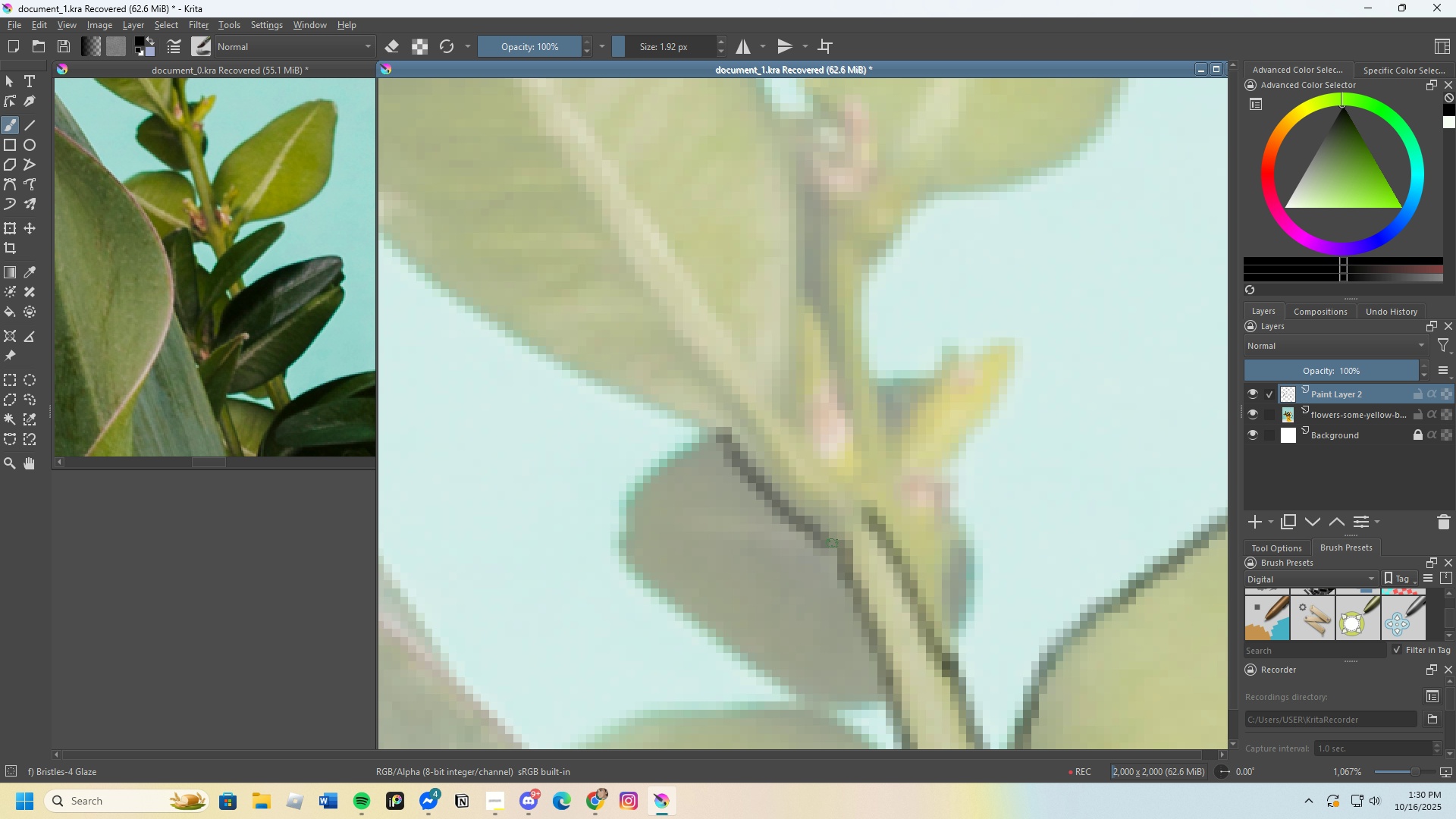 
scroll: coordinate [778, 451], scroll_direction: none, amount: 0.0
 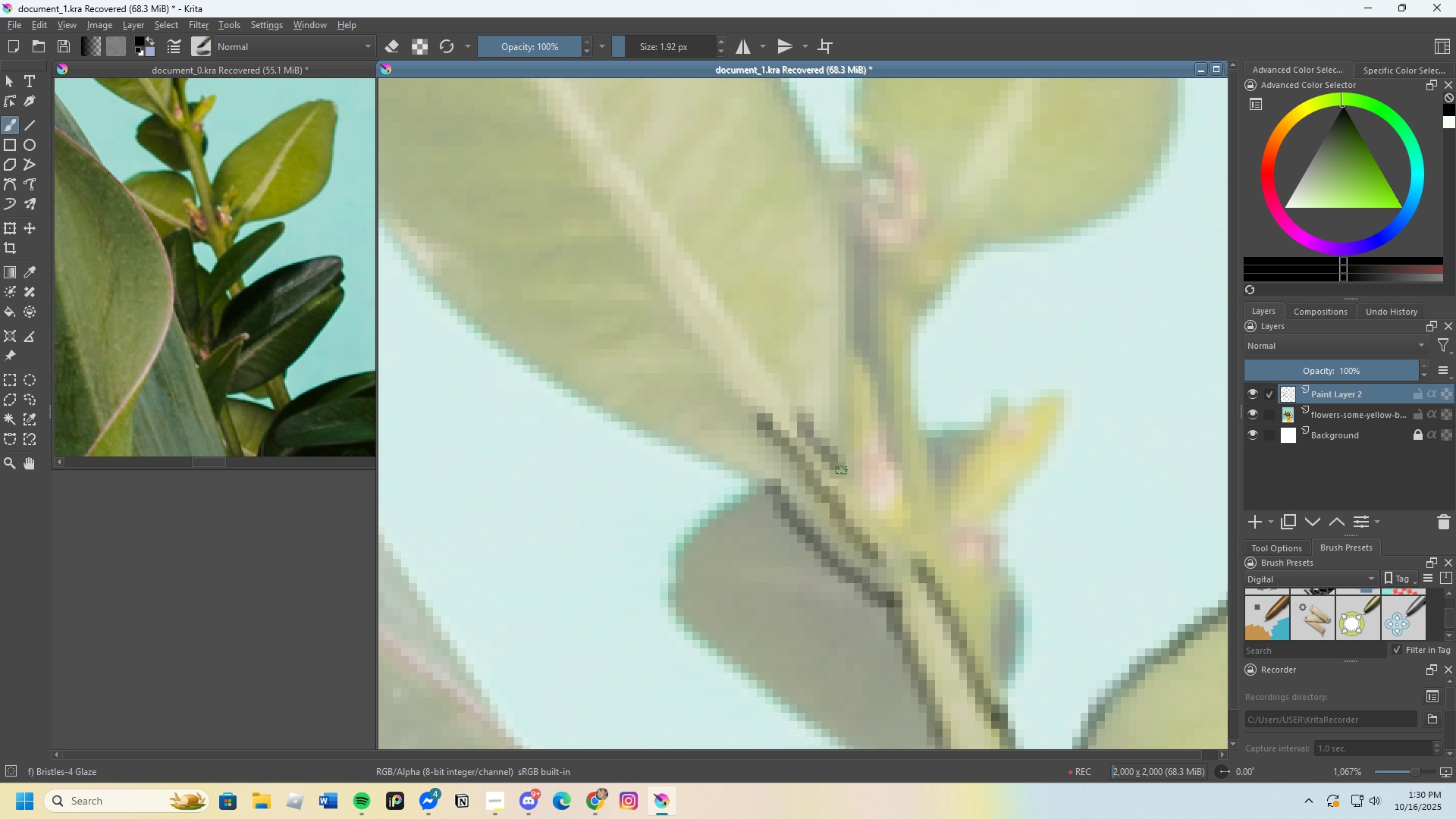 
scroll: coordinate [730, 332], scroll_direction: up, amount: 2.0
 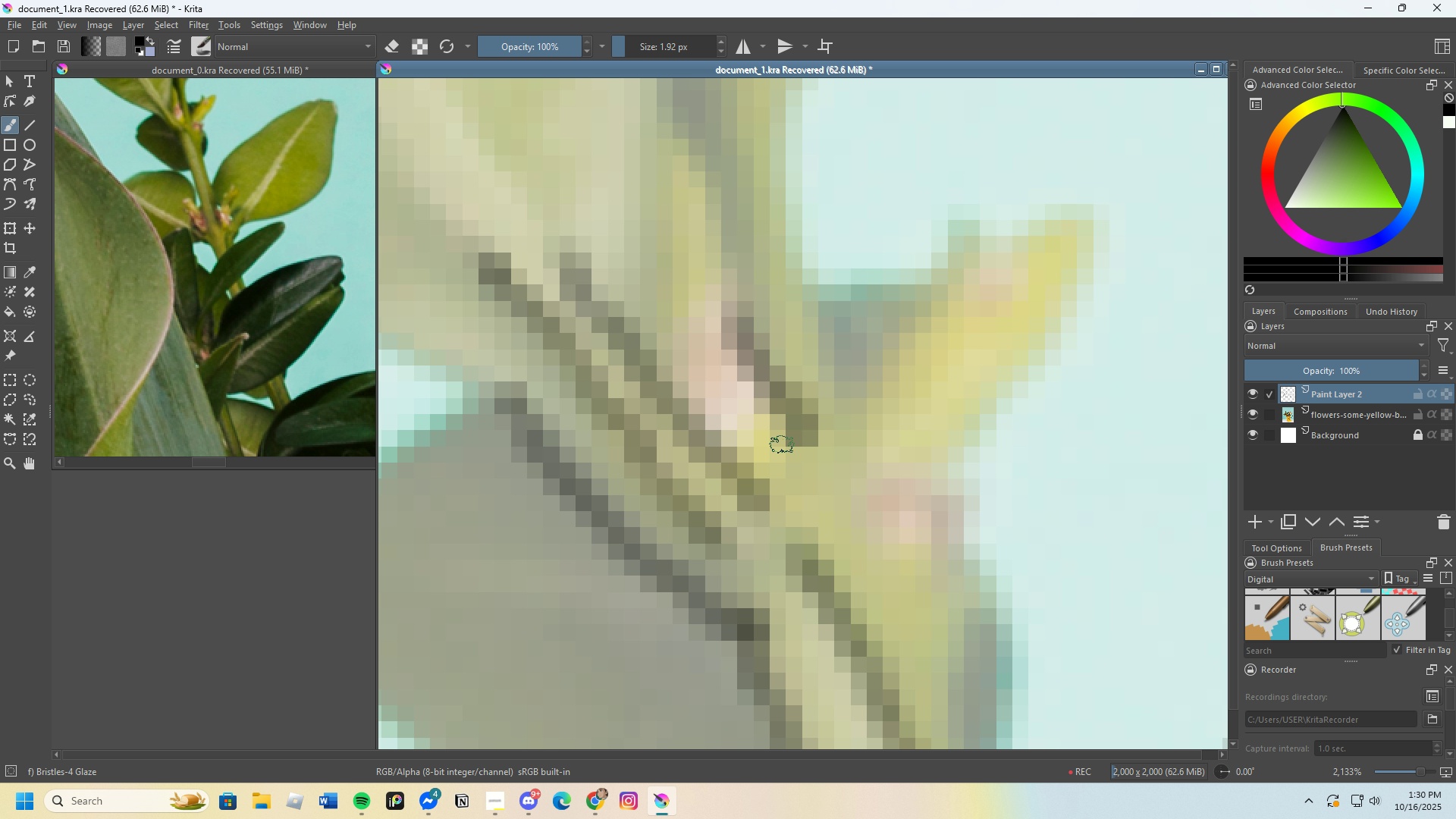 
scroll: coordinate [756, 442], scroll_direction: down, amount: 1.0
 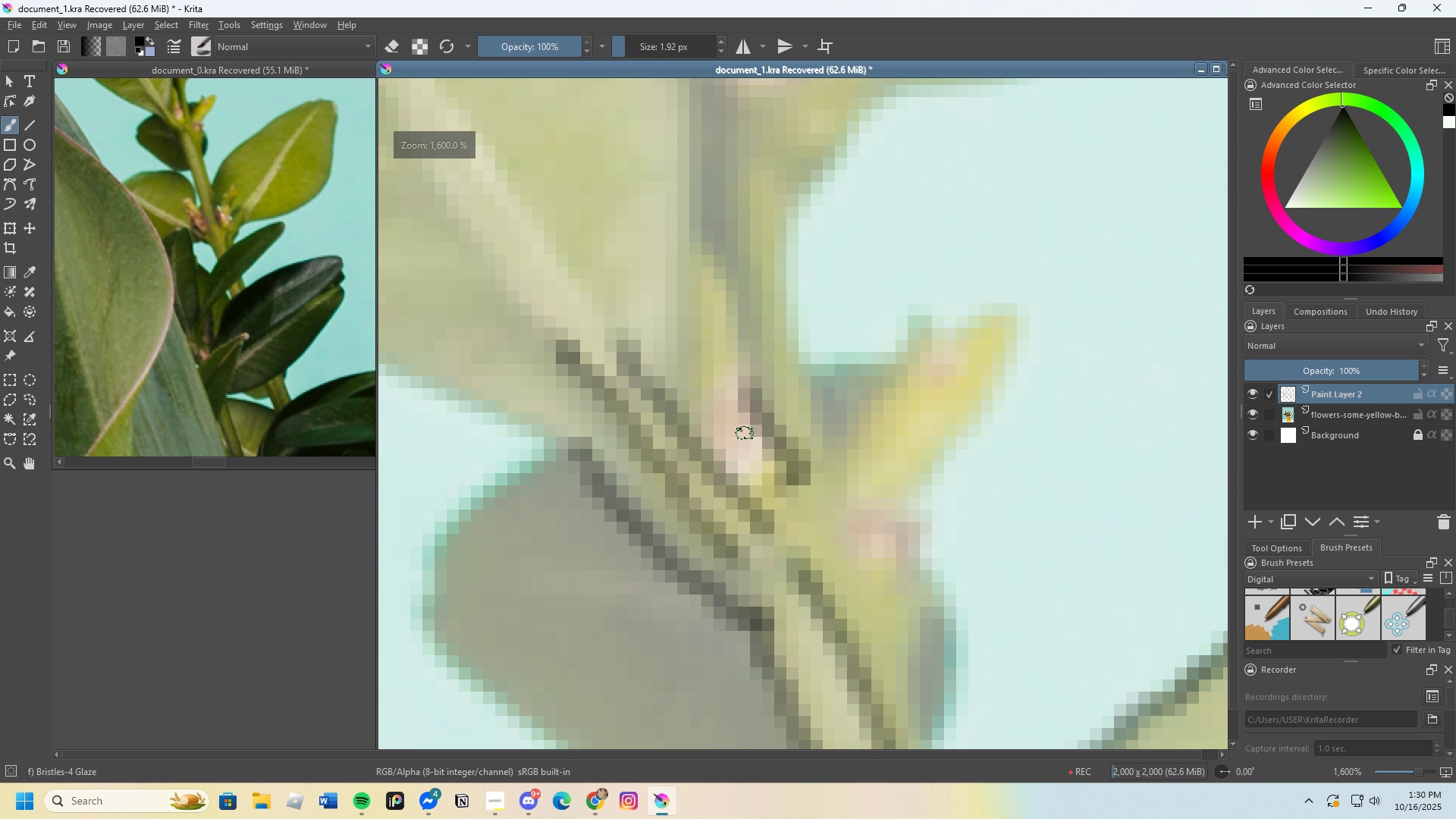 
key(Control+Z)
 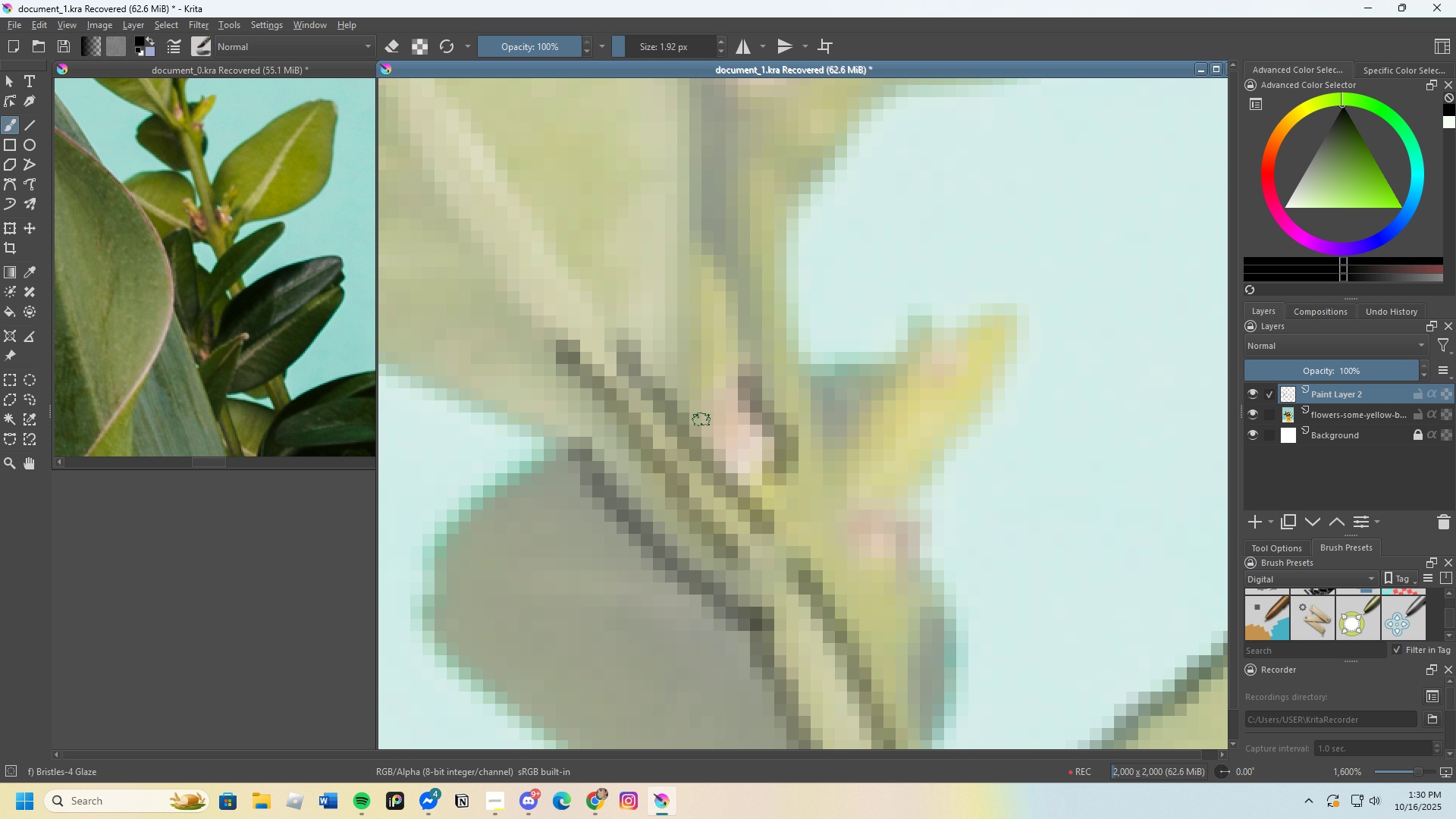 
scroll: coordinate [718, 414], scroll_direction: down, amount: 2.0
 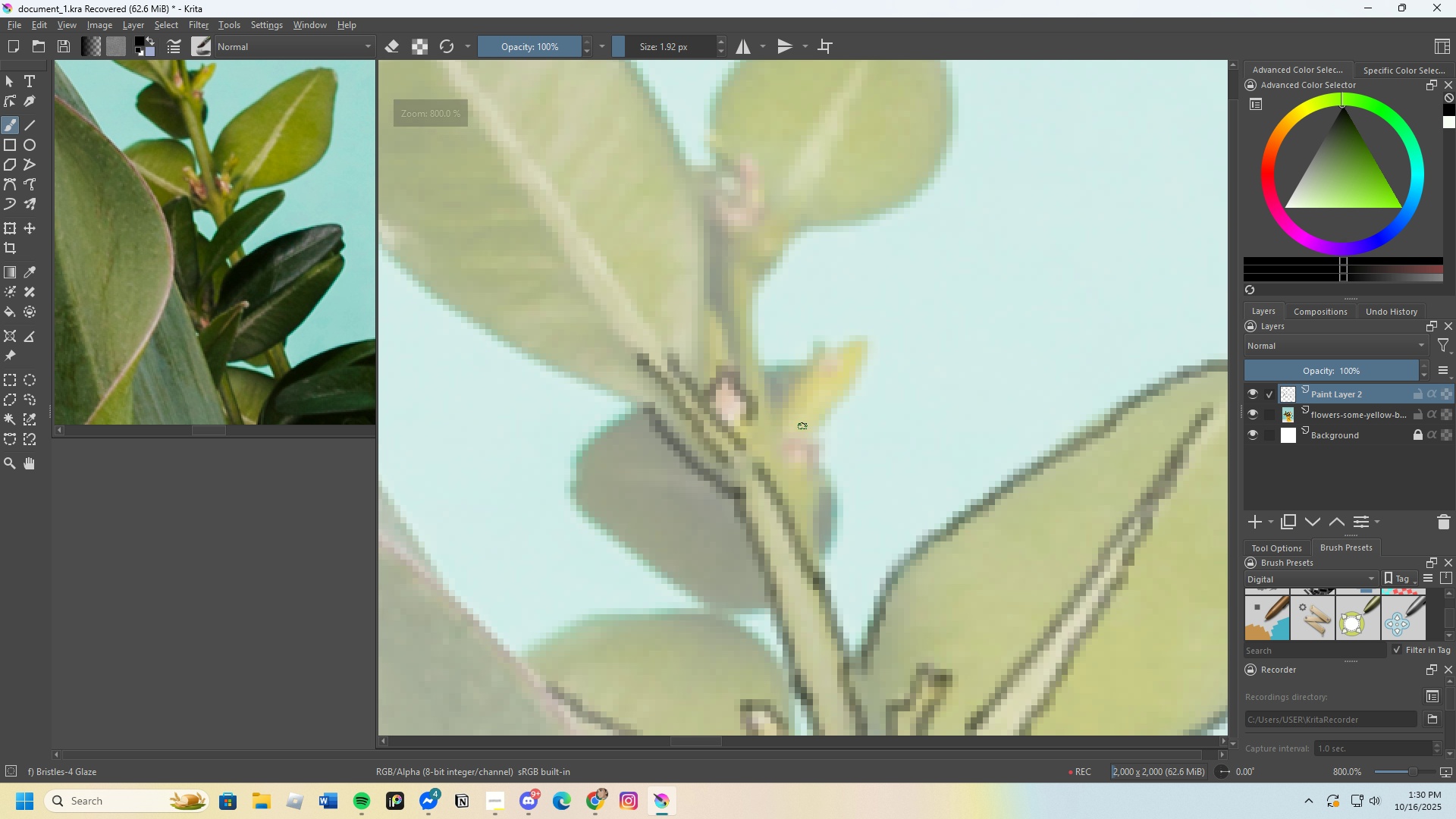 
scroll: coordinate [850, 541], scroll_direction: up, amount: 2.0
 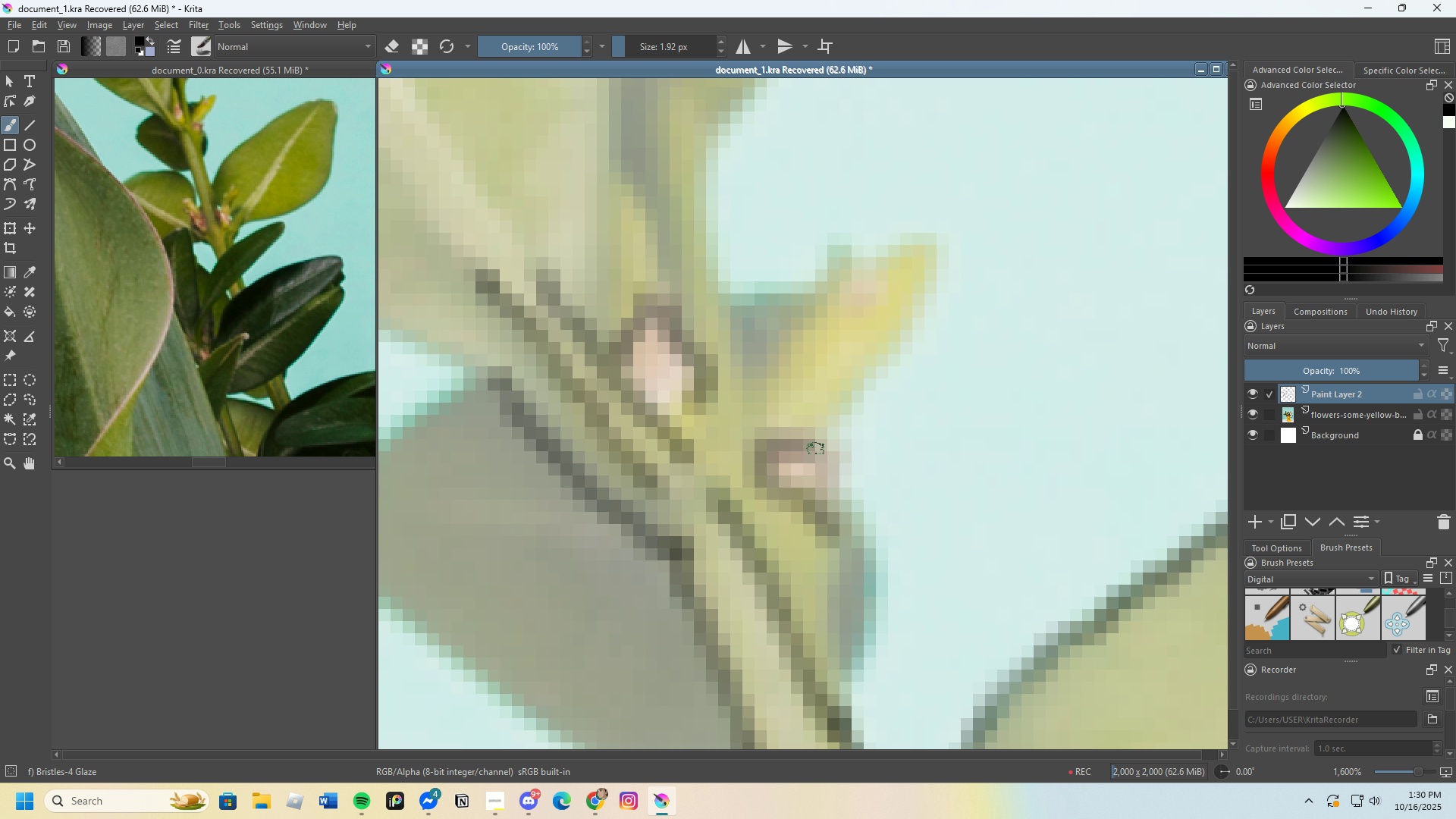 
scroll: coordinate [821, 460], scroll_direction: none, amount: 0.0
 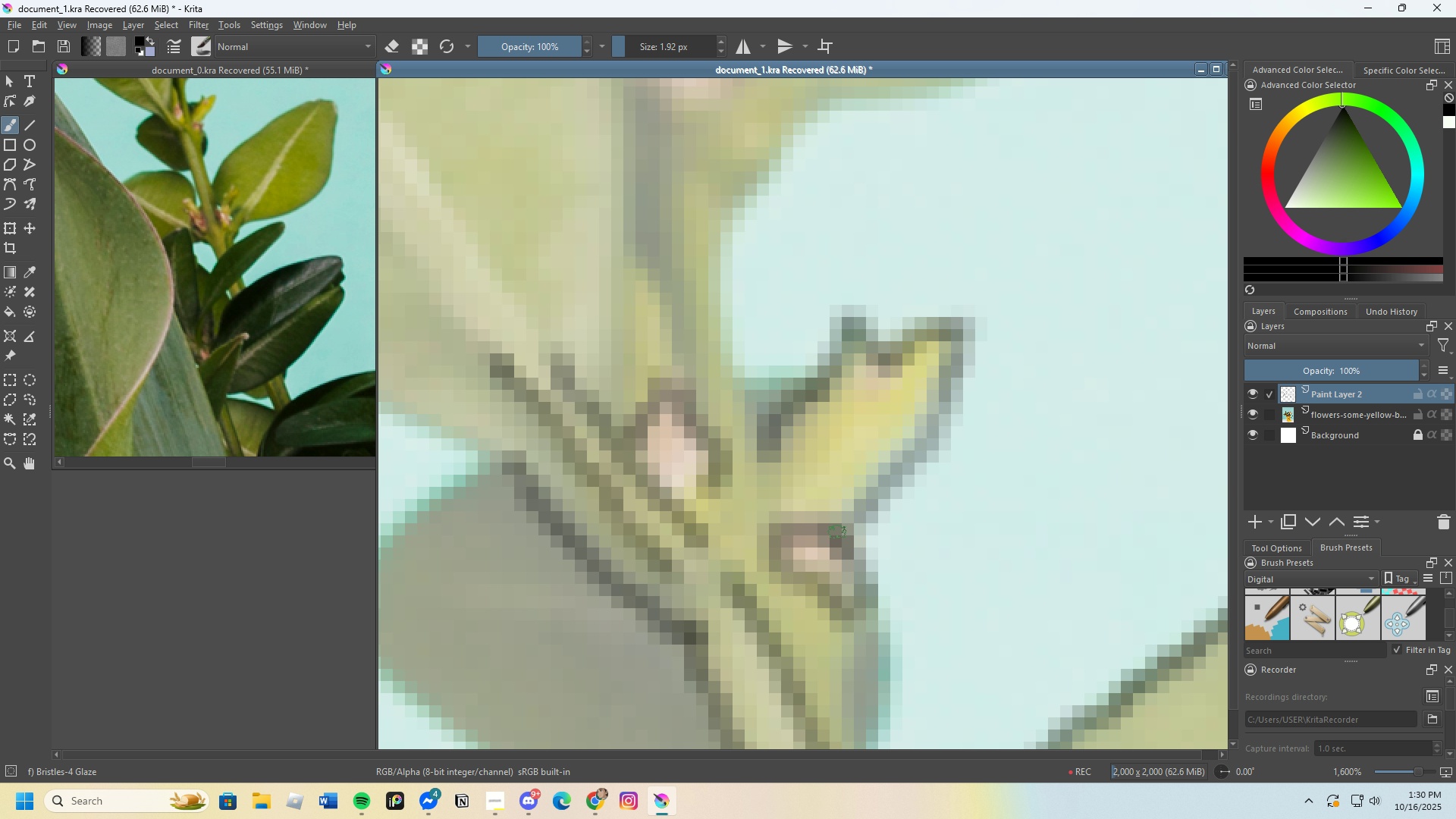 
wait(5.26)
 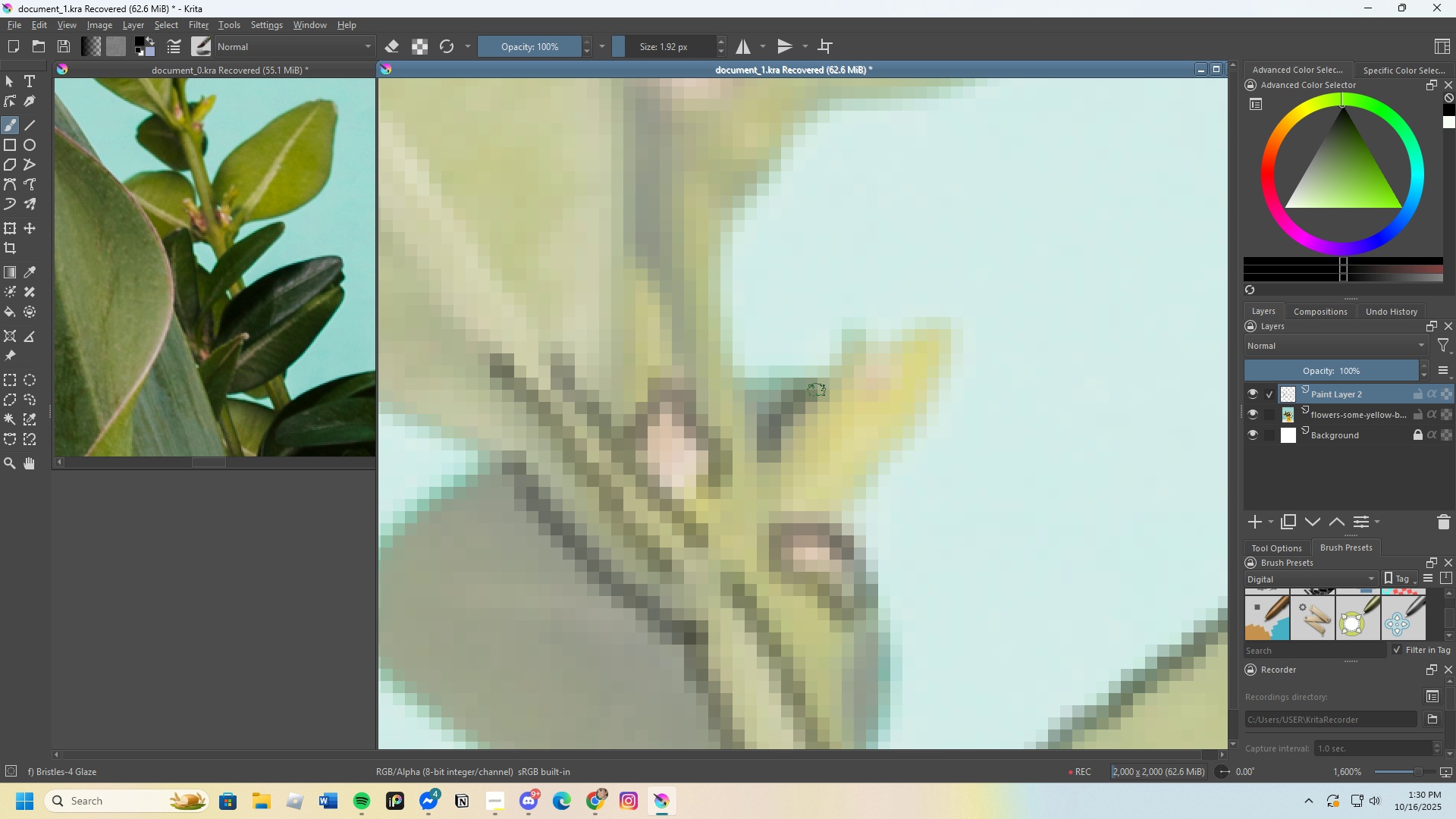 
scroll: coordinate [830, 419], scroll_direction: down, amount: 9.0
 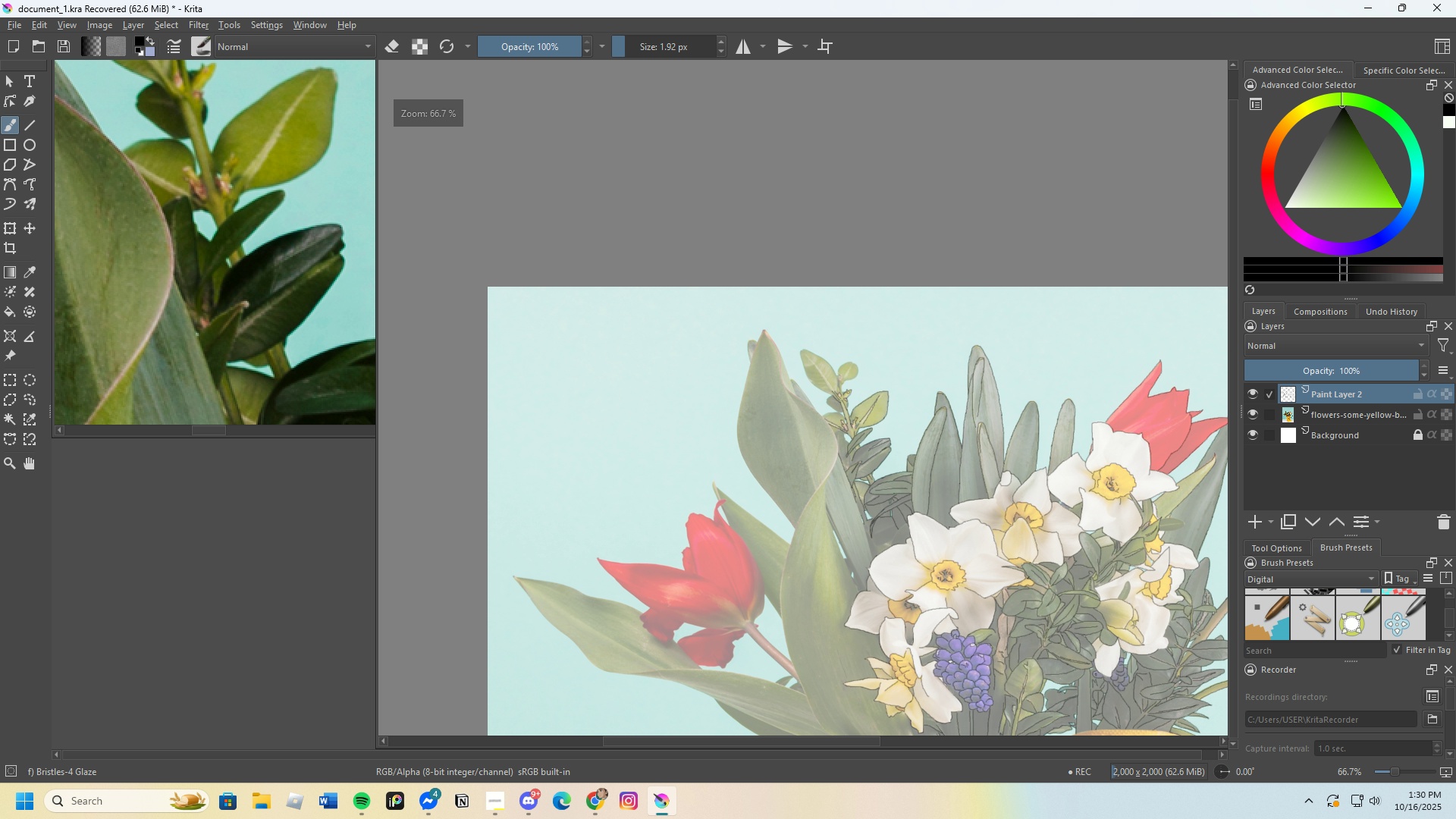 
scroll: coordinate [730, 393], scroll_direction: up, amount: 8.0
 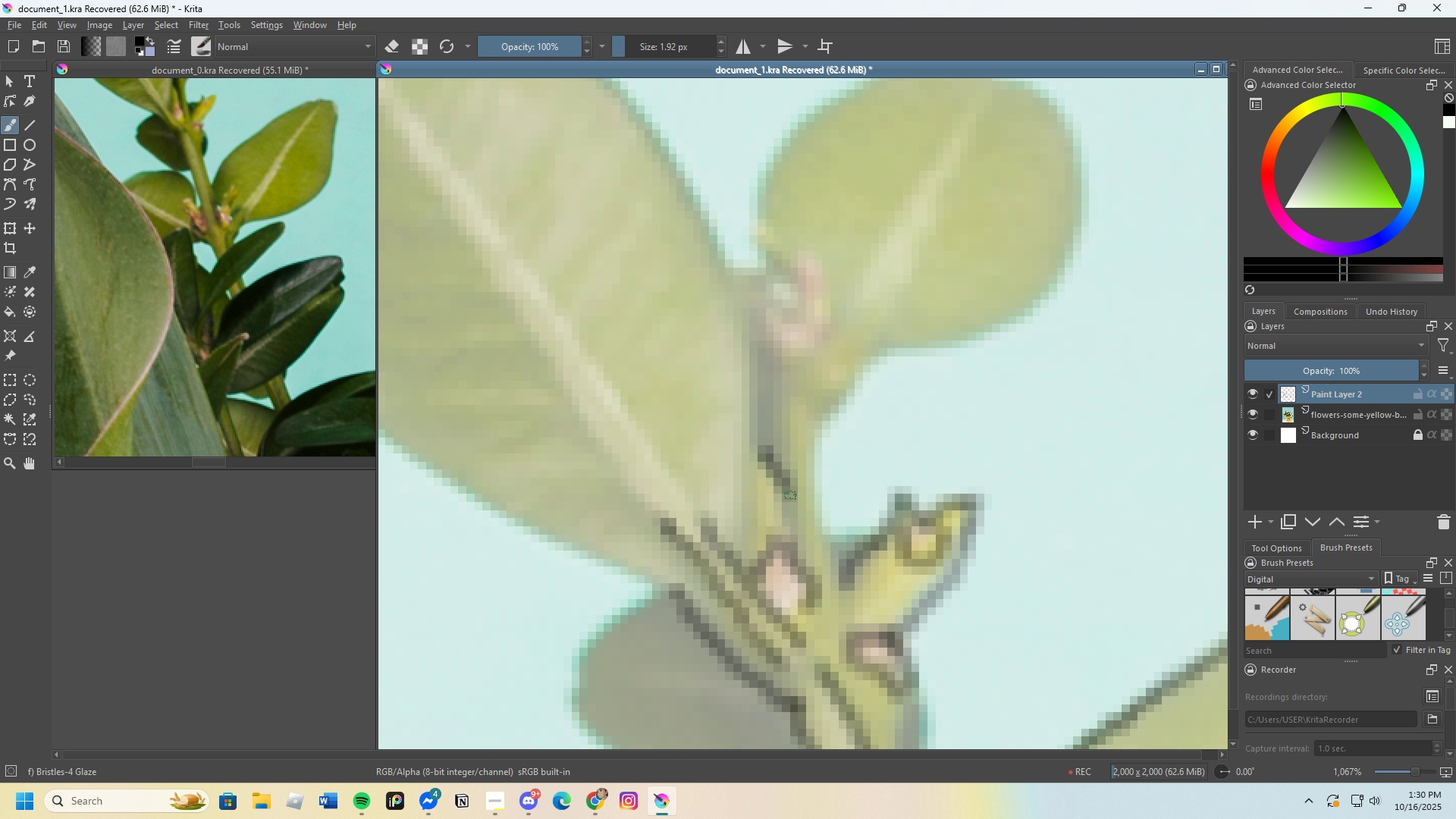 
scroll: coordinate [818, 516], scroll_direction: none, amount: 0.0
 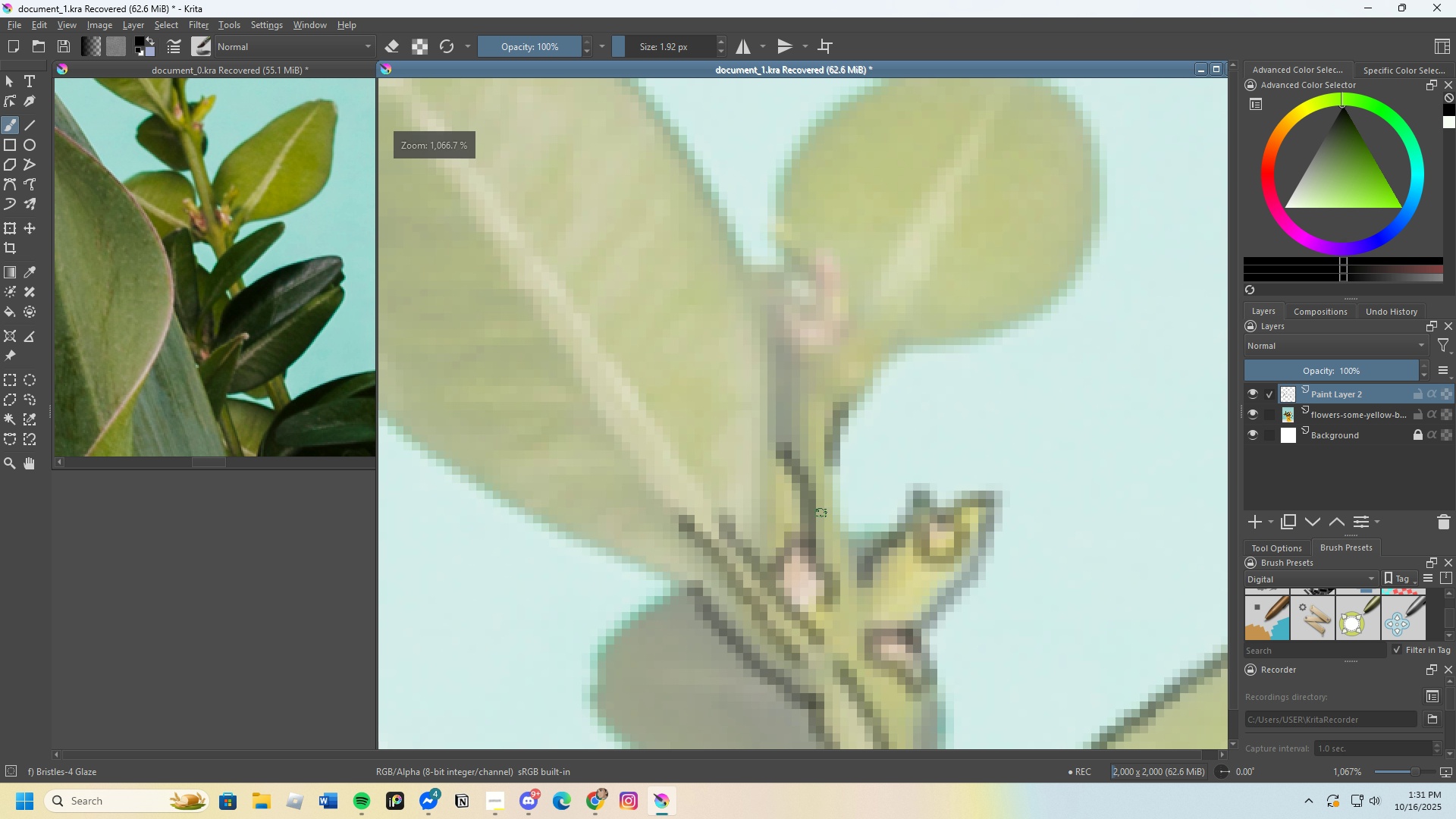 
key(Control+Z)
 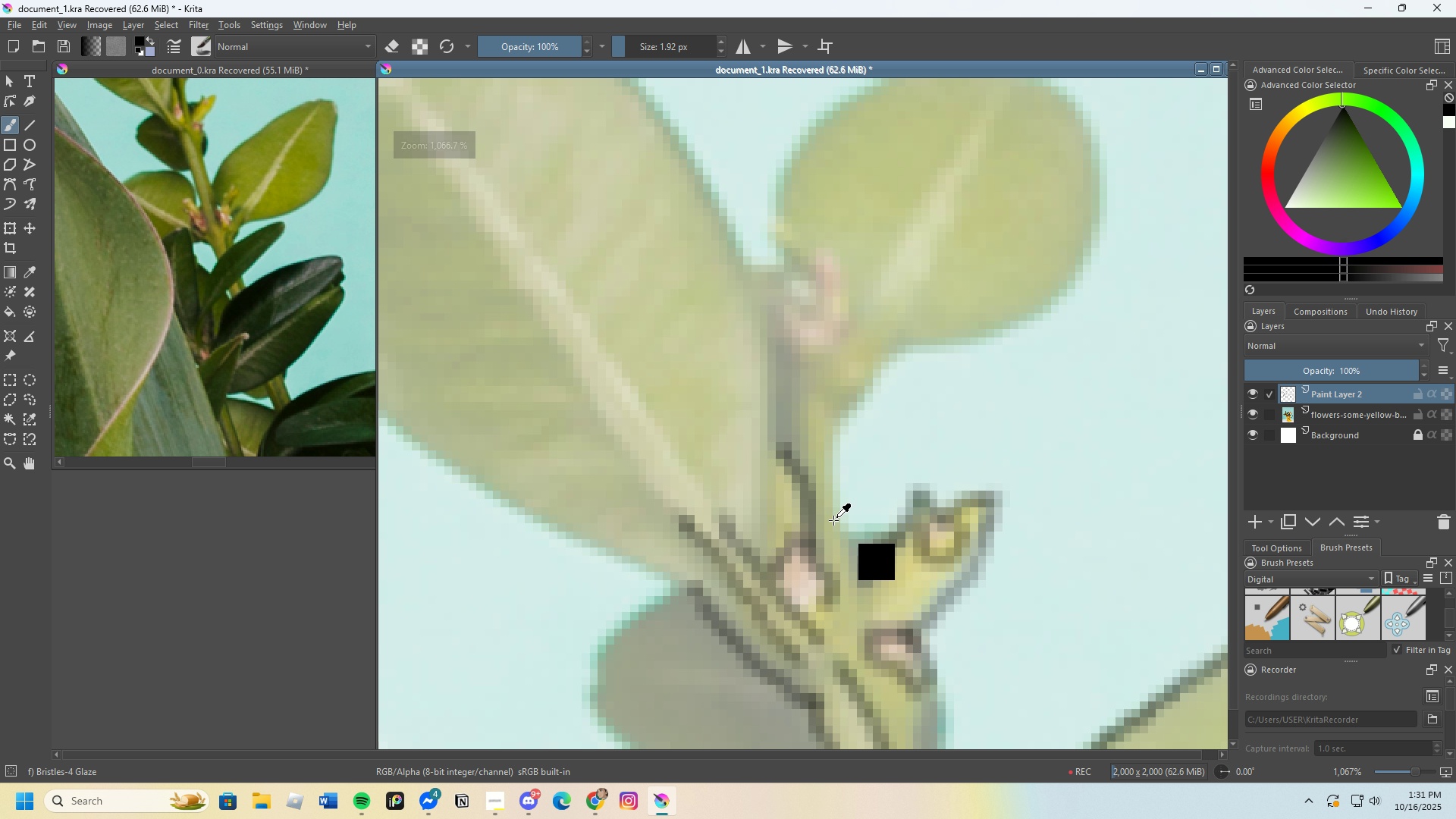 
key(Control+Z)
 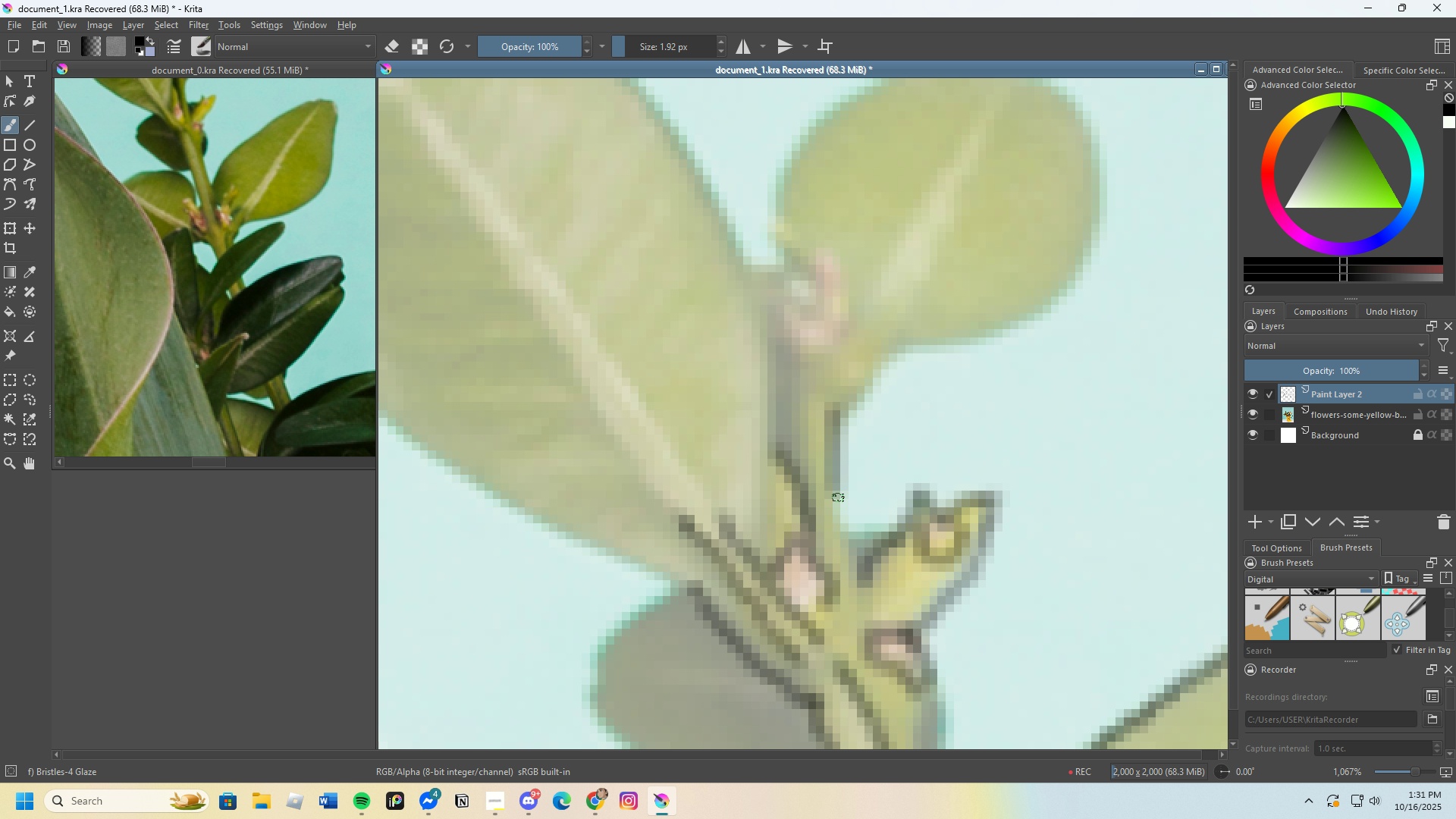 
scroll: coordinate [864, 450], scroll_direction: none, amount: 0.0
 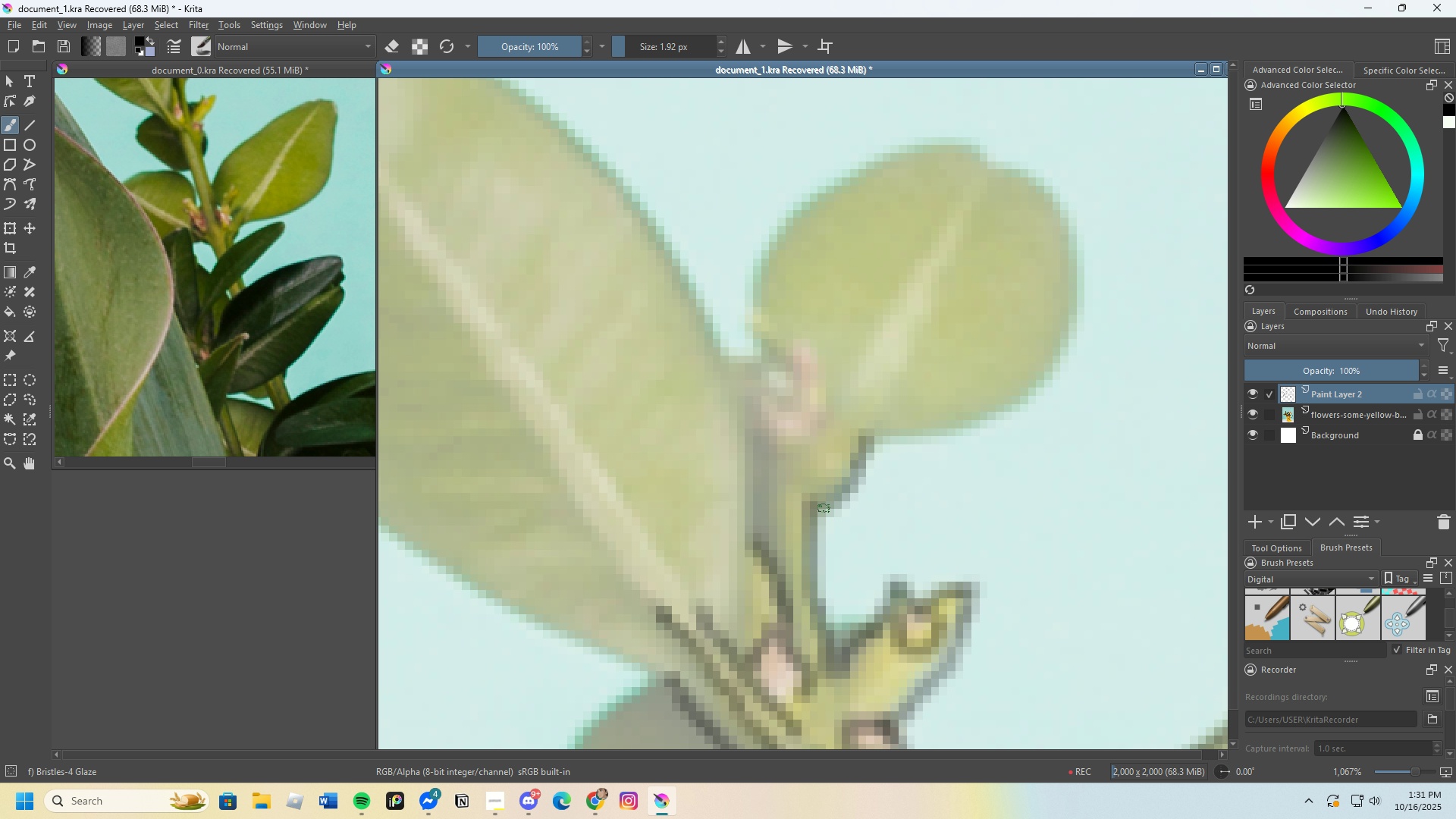 
key(Control+Z)
 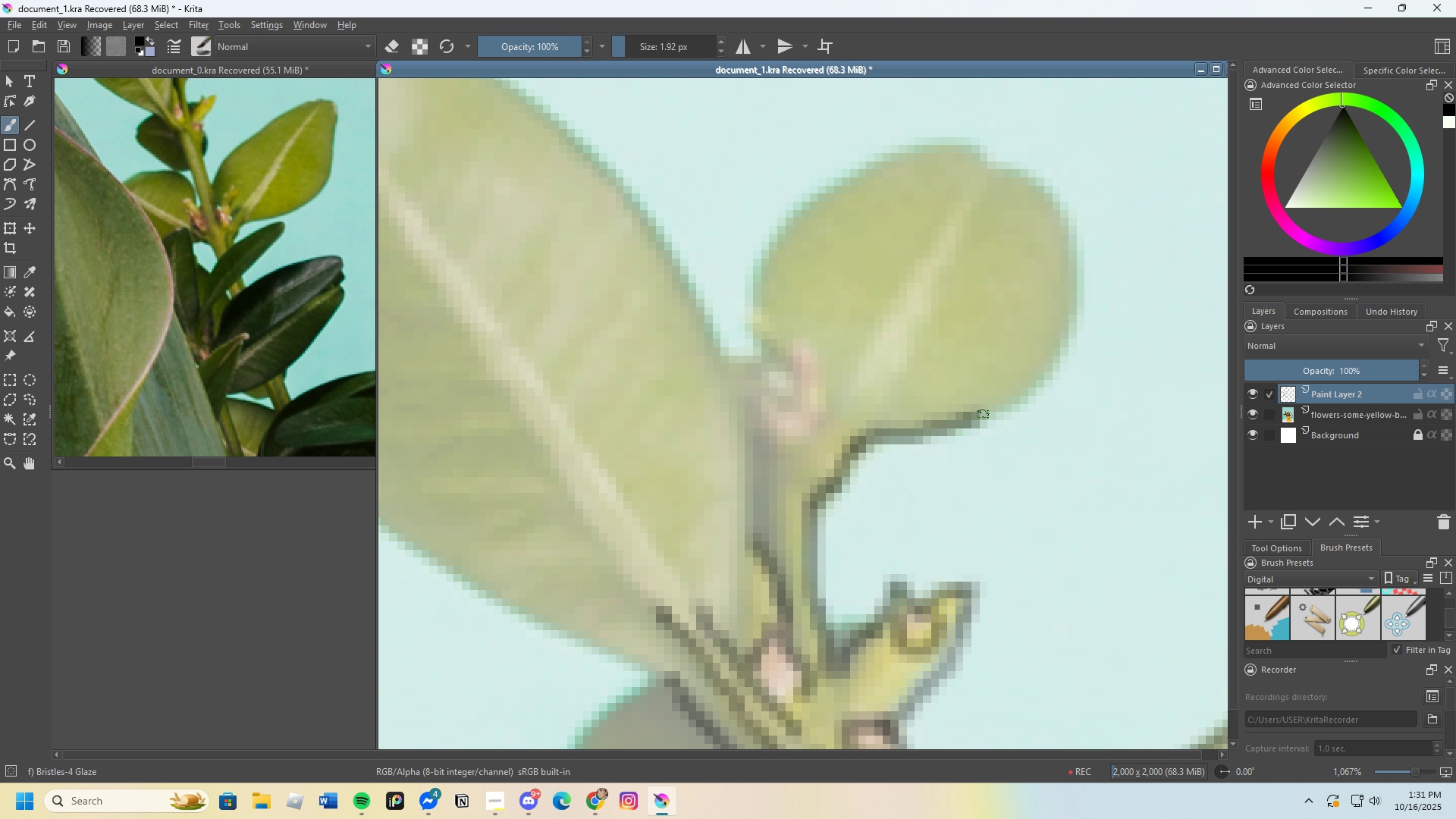 
scroll: coordinate [819, 389], scroll_direction: up, amount: 1.0
 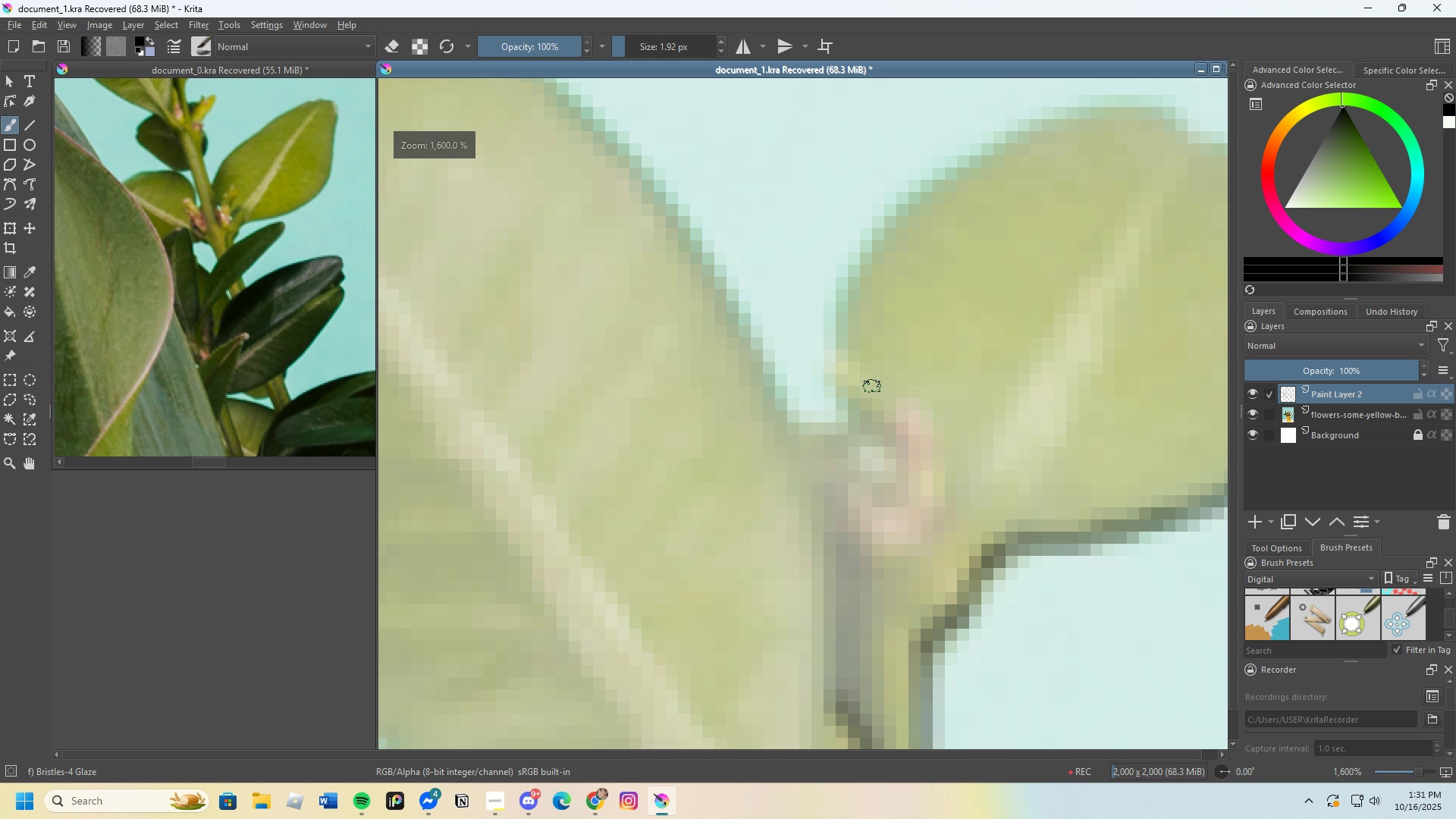 
scroll: coordinate [853, 394], scroll_direction: none, amount: 0.0
 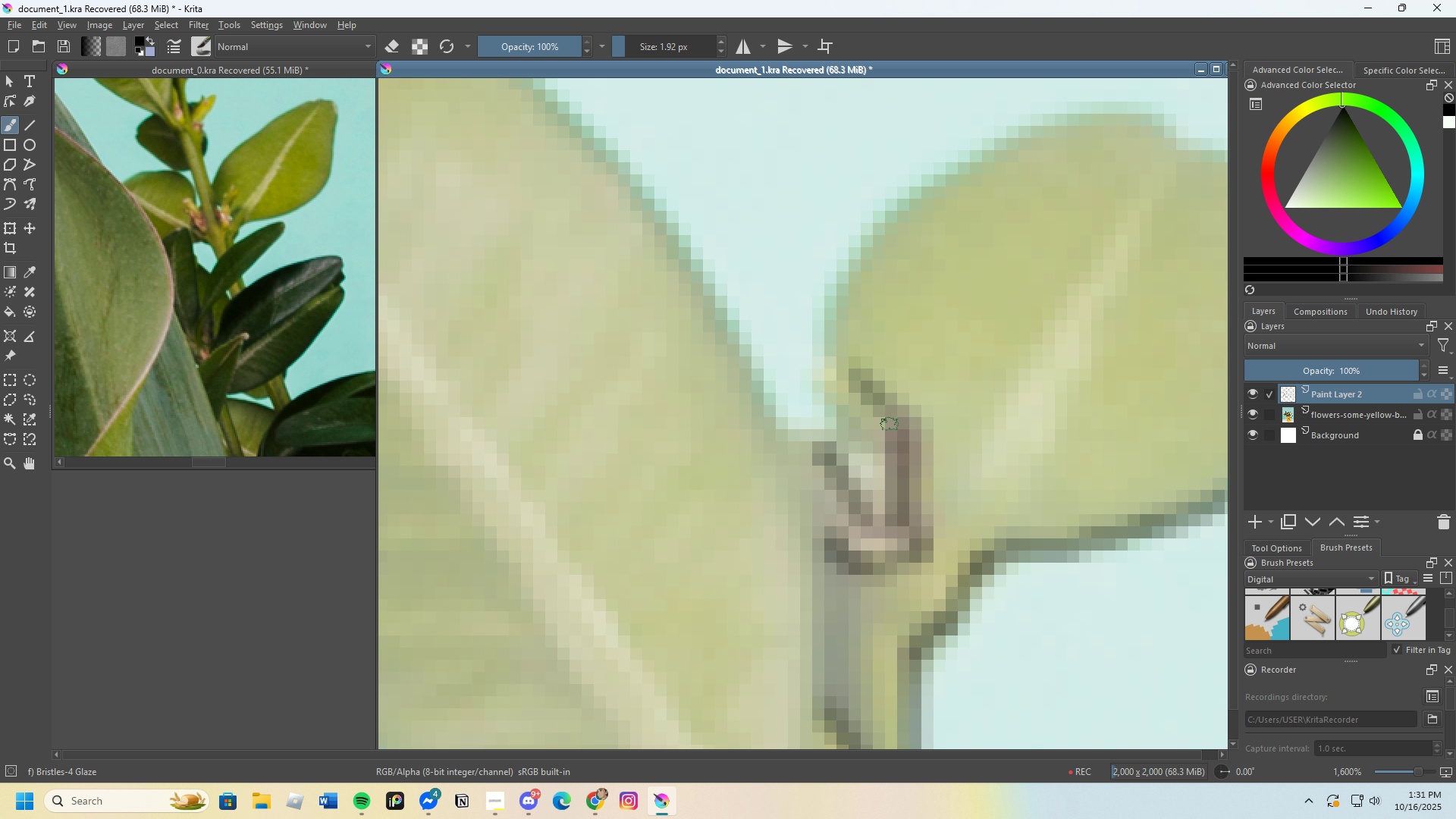 
wait(5.18)
 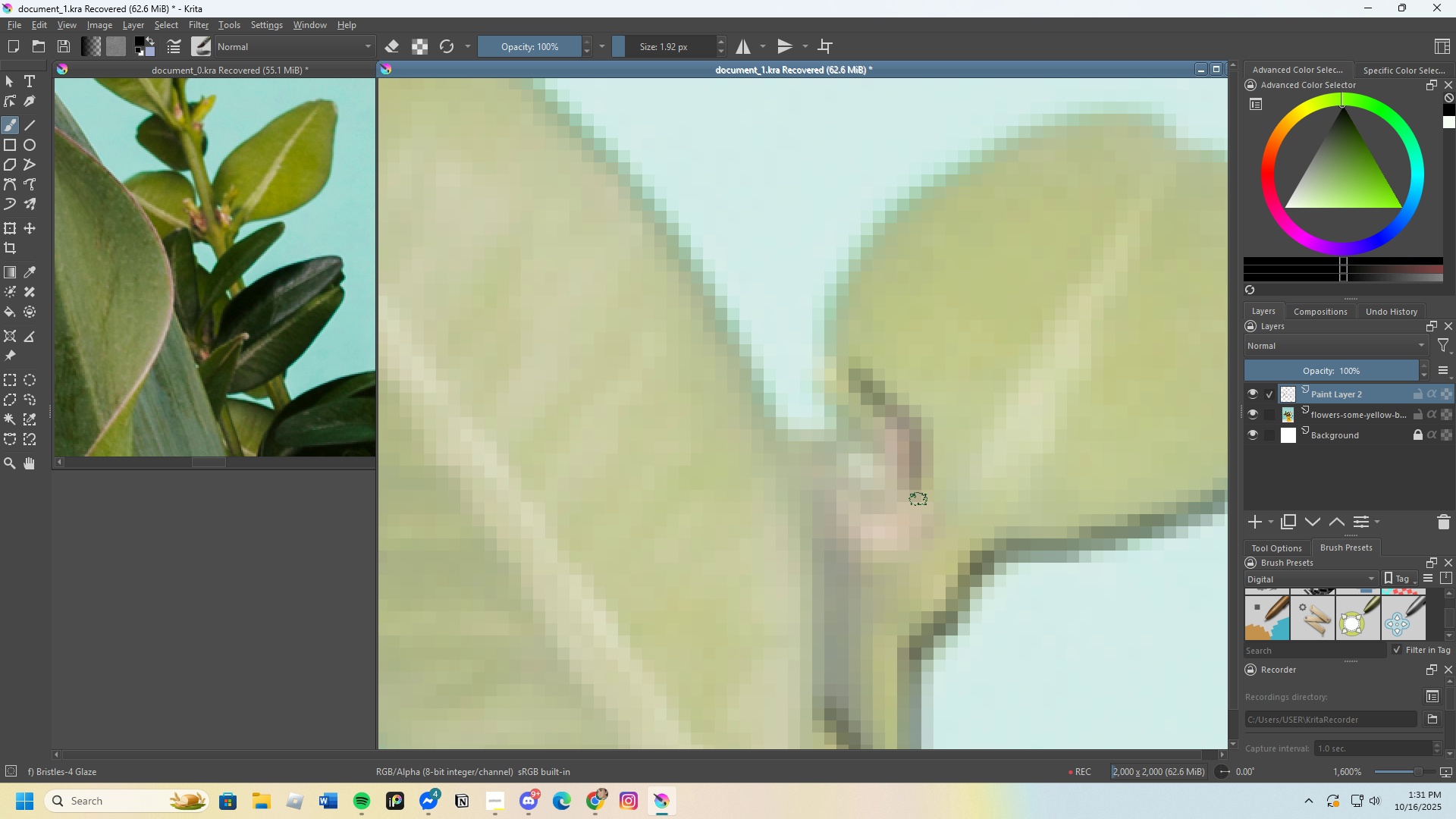 
scroll: coordinate [746, 438], scroll_direction: down, amount: 2.0
 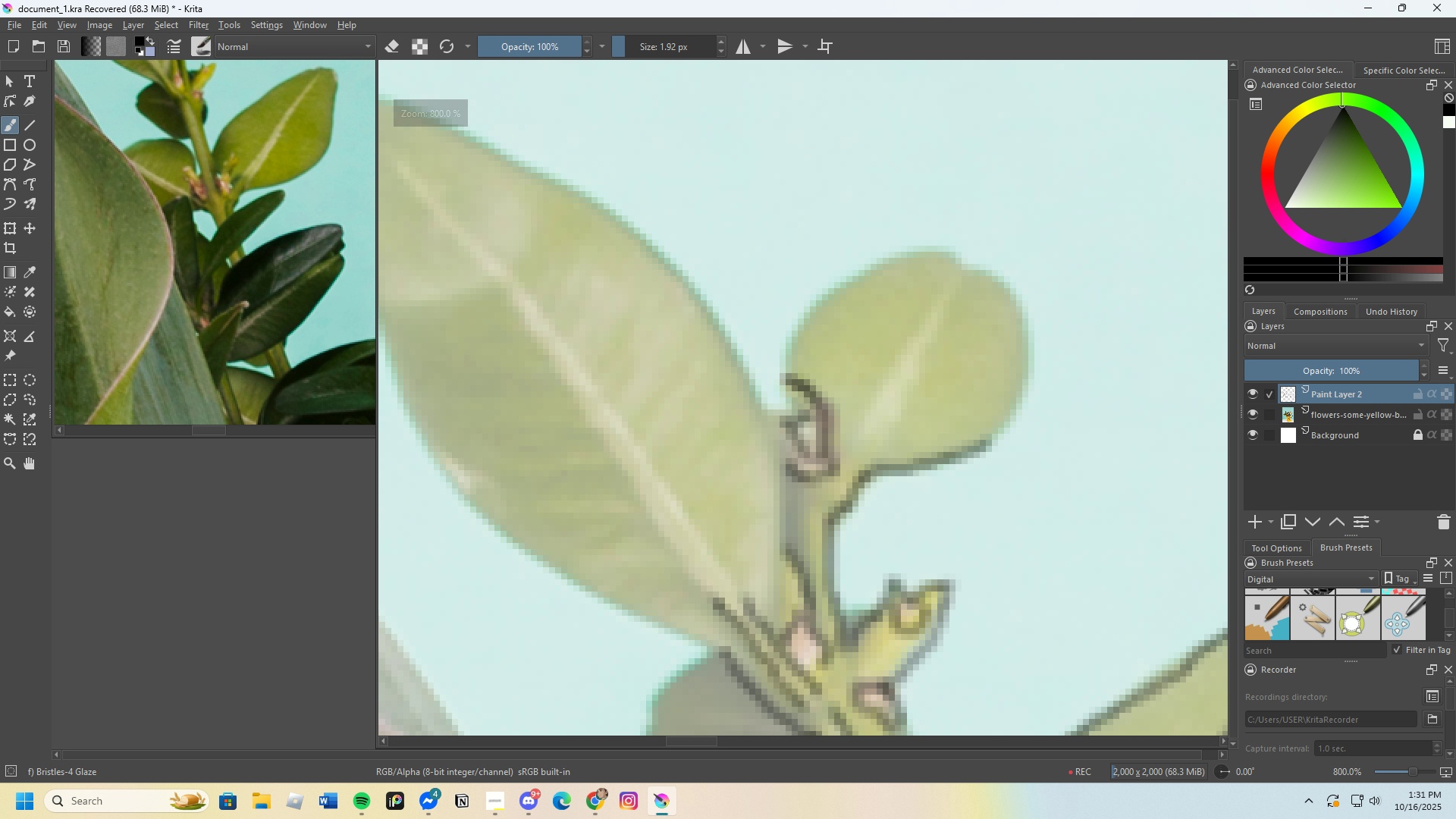 
scroll: coordinate [846, 364], scroll_direction: up, amount: 1.0
 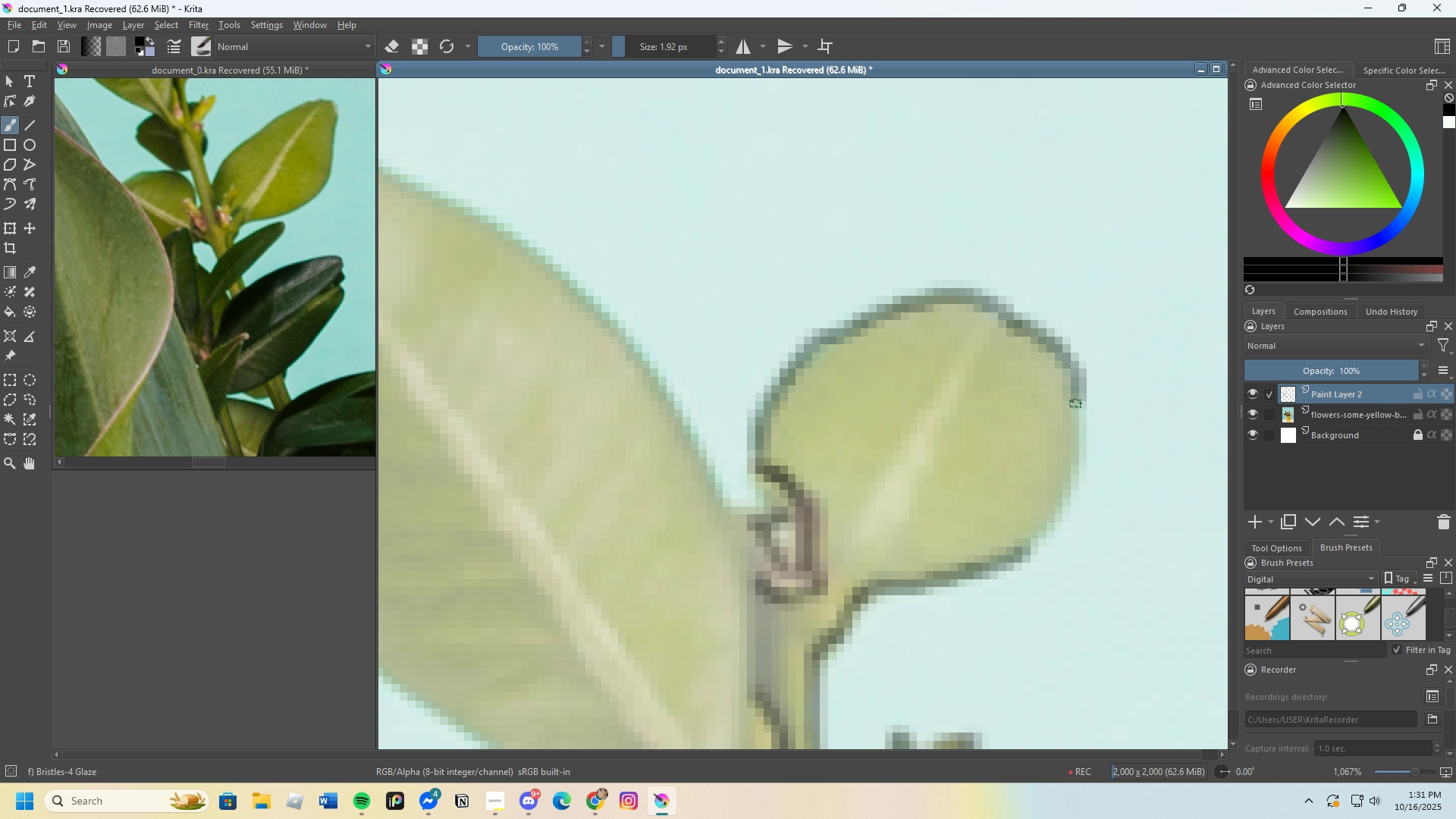 
wait(5.85)
 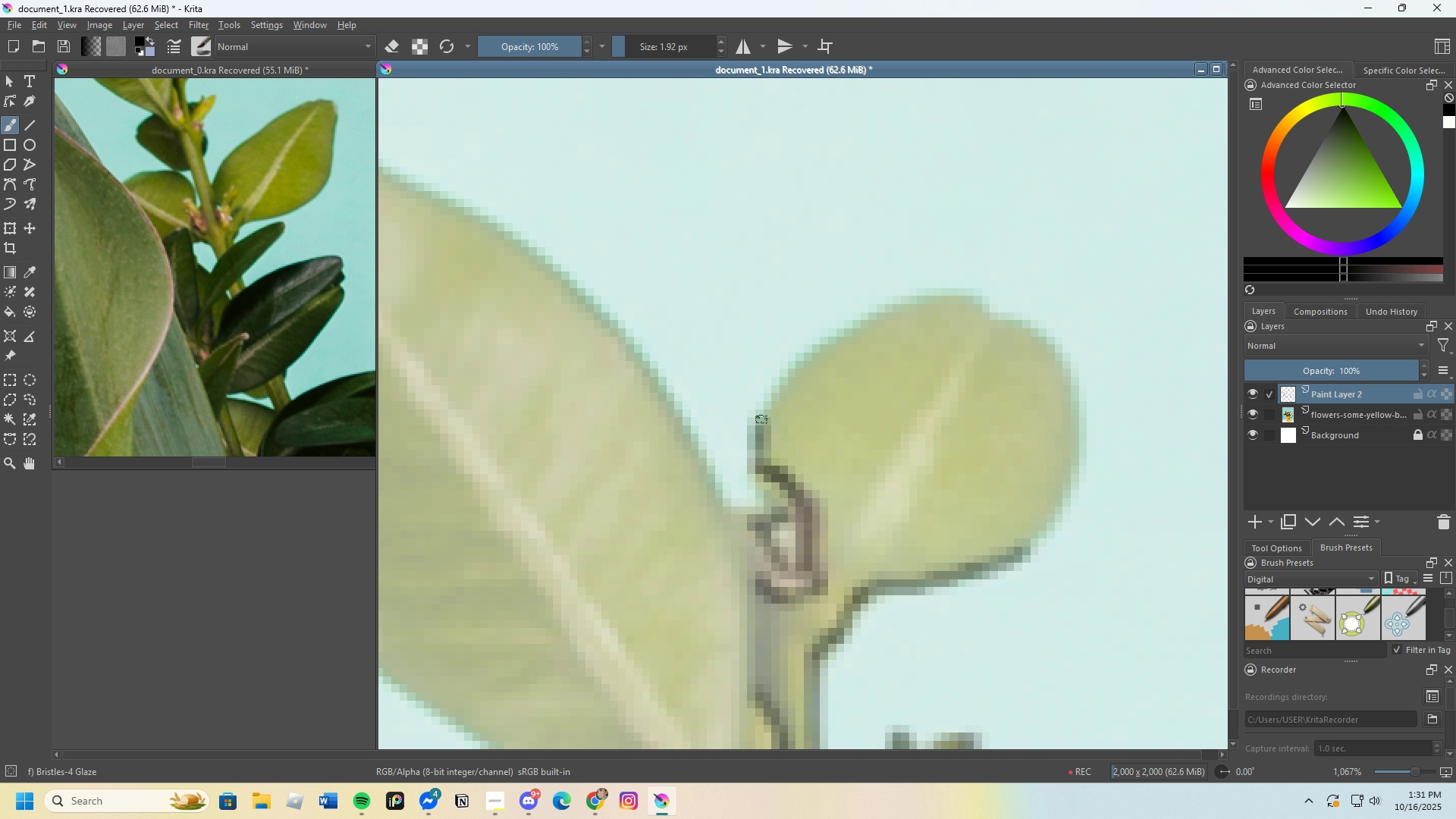 
scroll: coordinate [893, 516], scroll_direction: up, amount: 1.0
 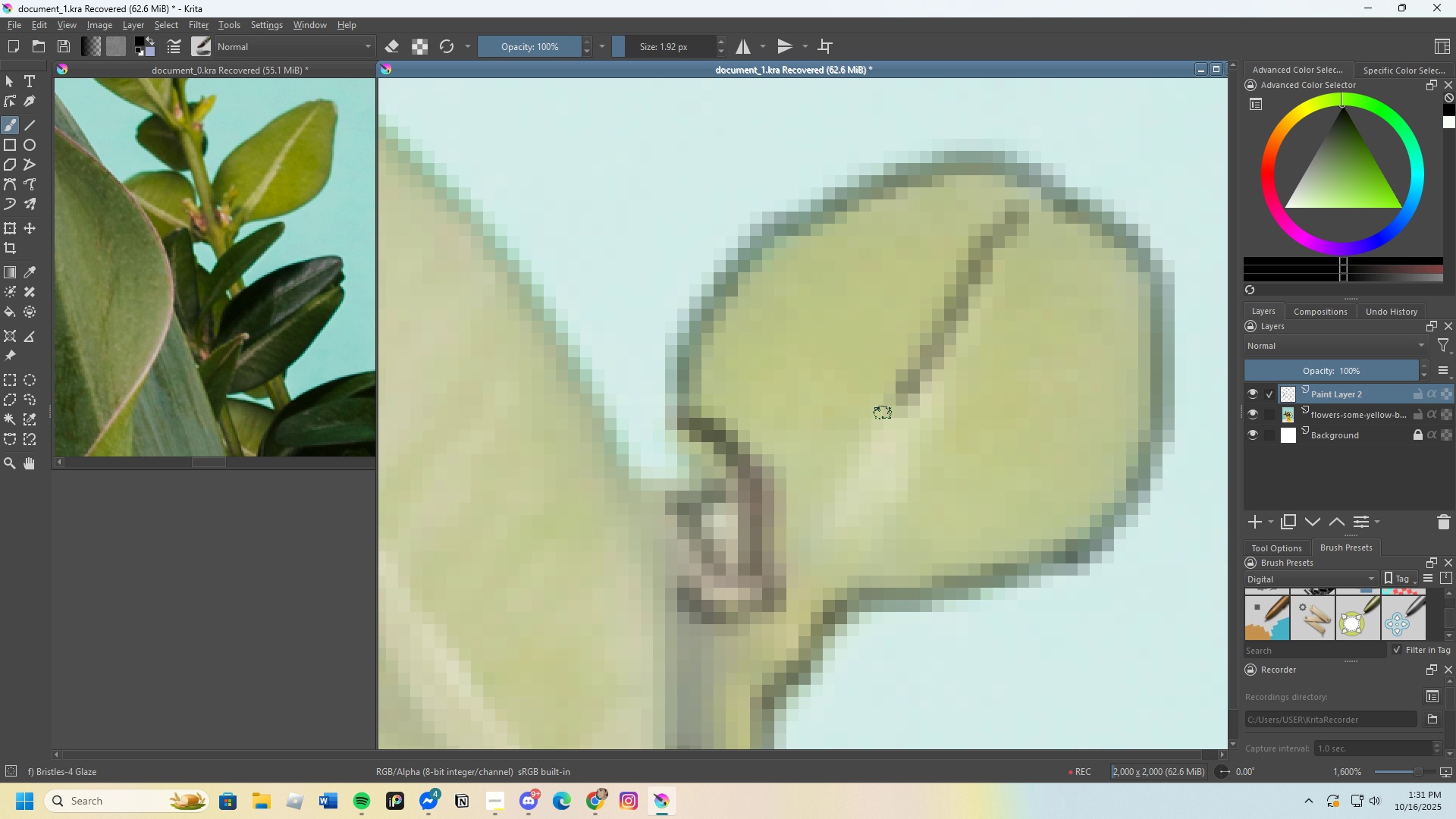 
scroll: coordinate [842, 465], scroll_direction: down, amount: 1.0
 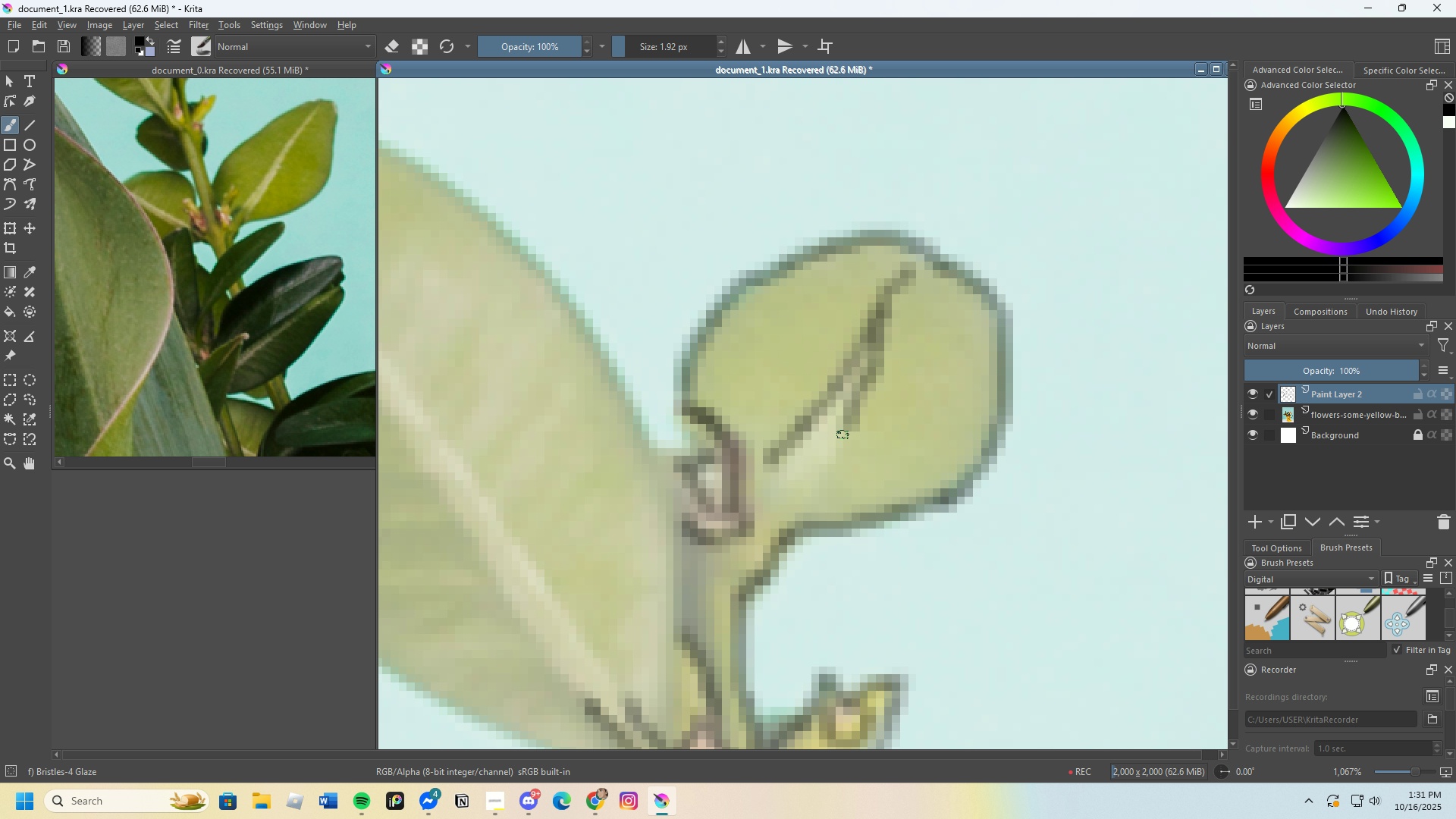 
key(Control+Z)
 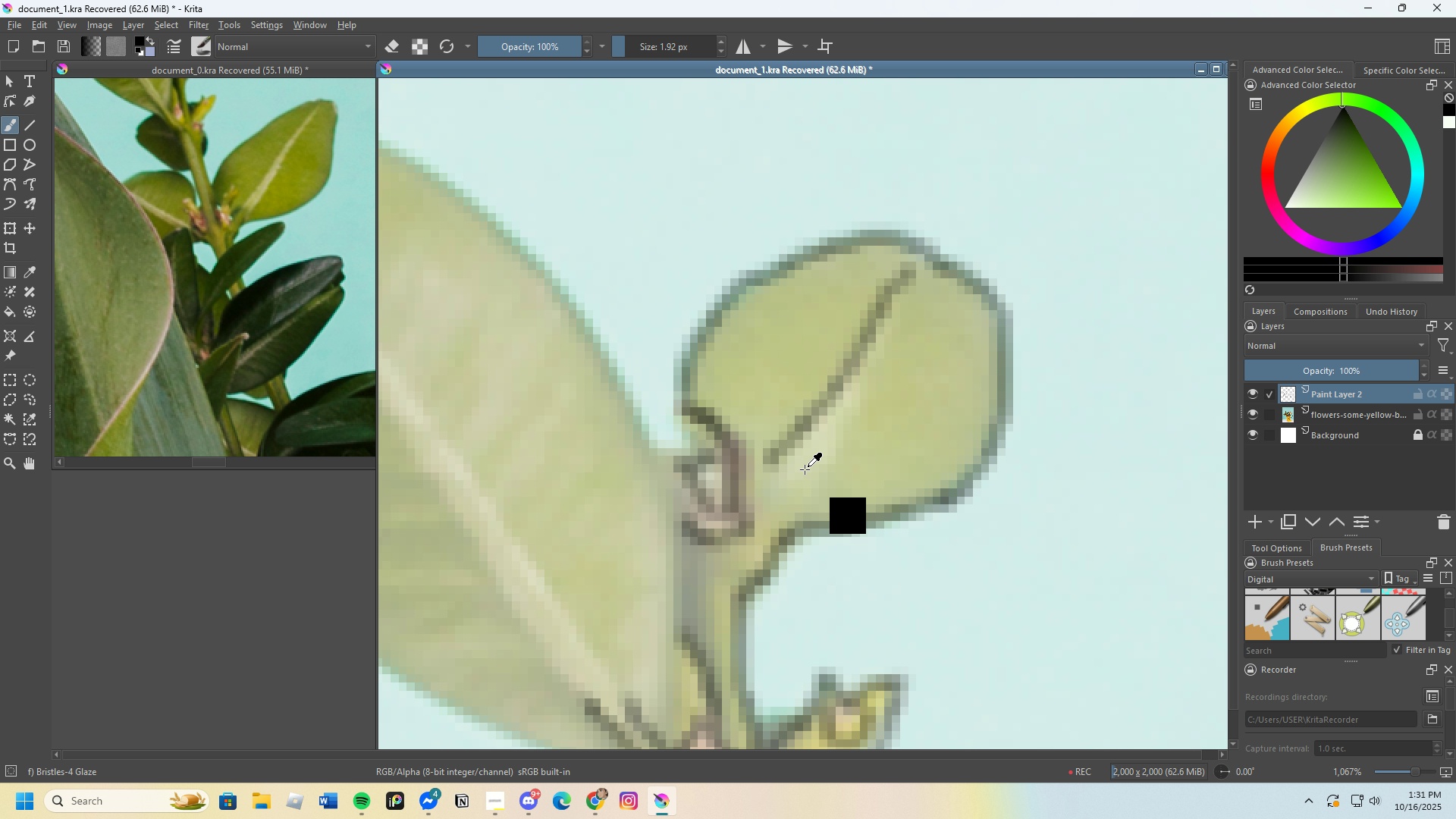 
key(Control+Z)
 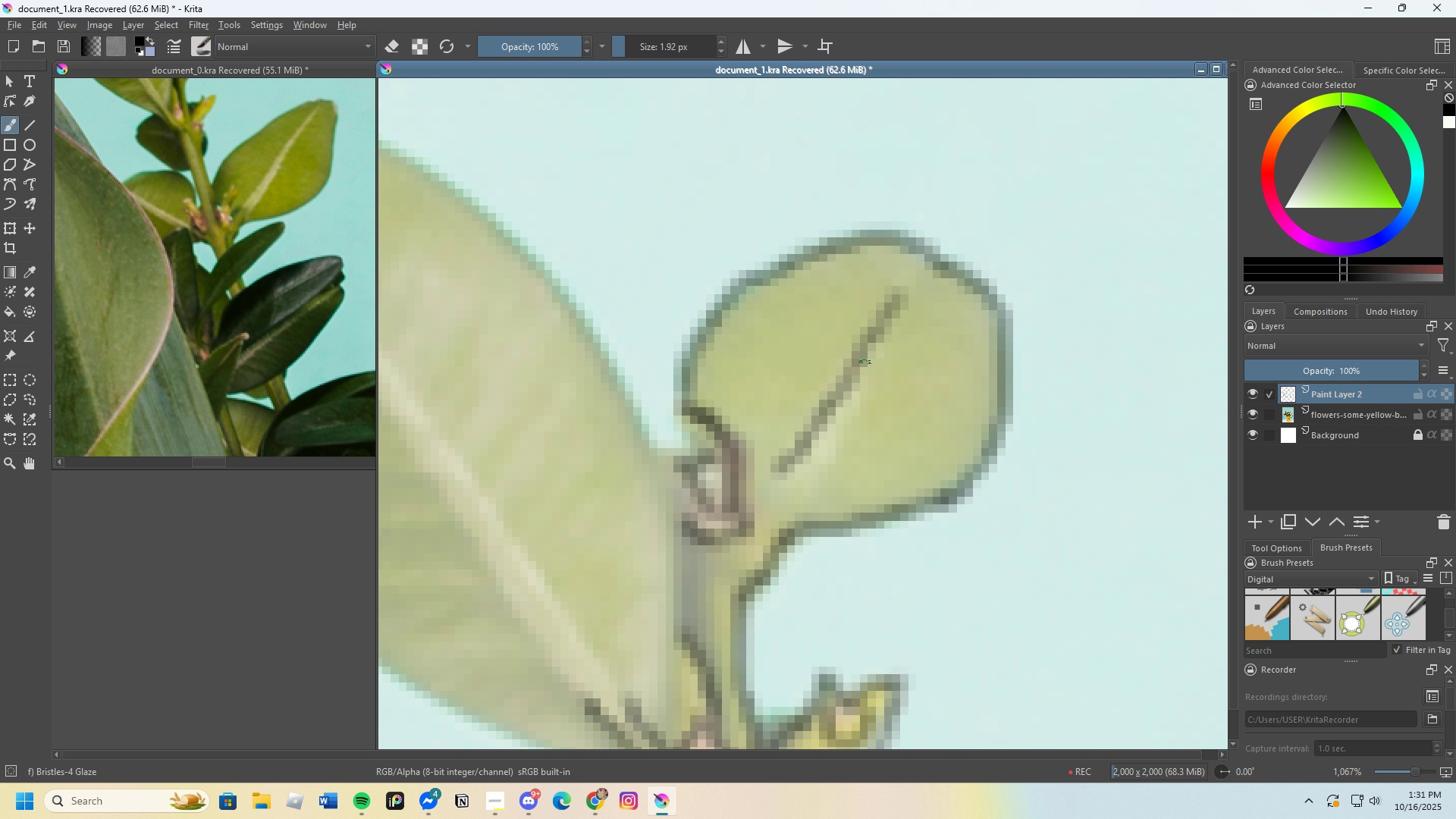 
scroll: coordinate [813, 426], scroll_direction: down, amount: 3.0
 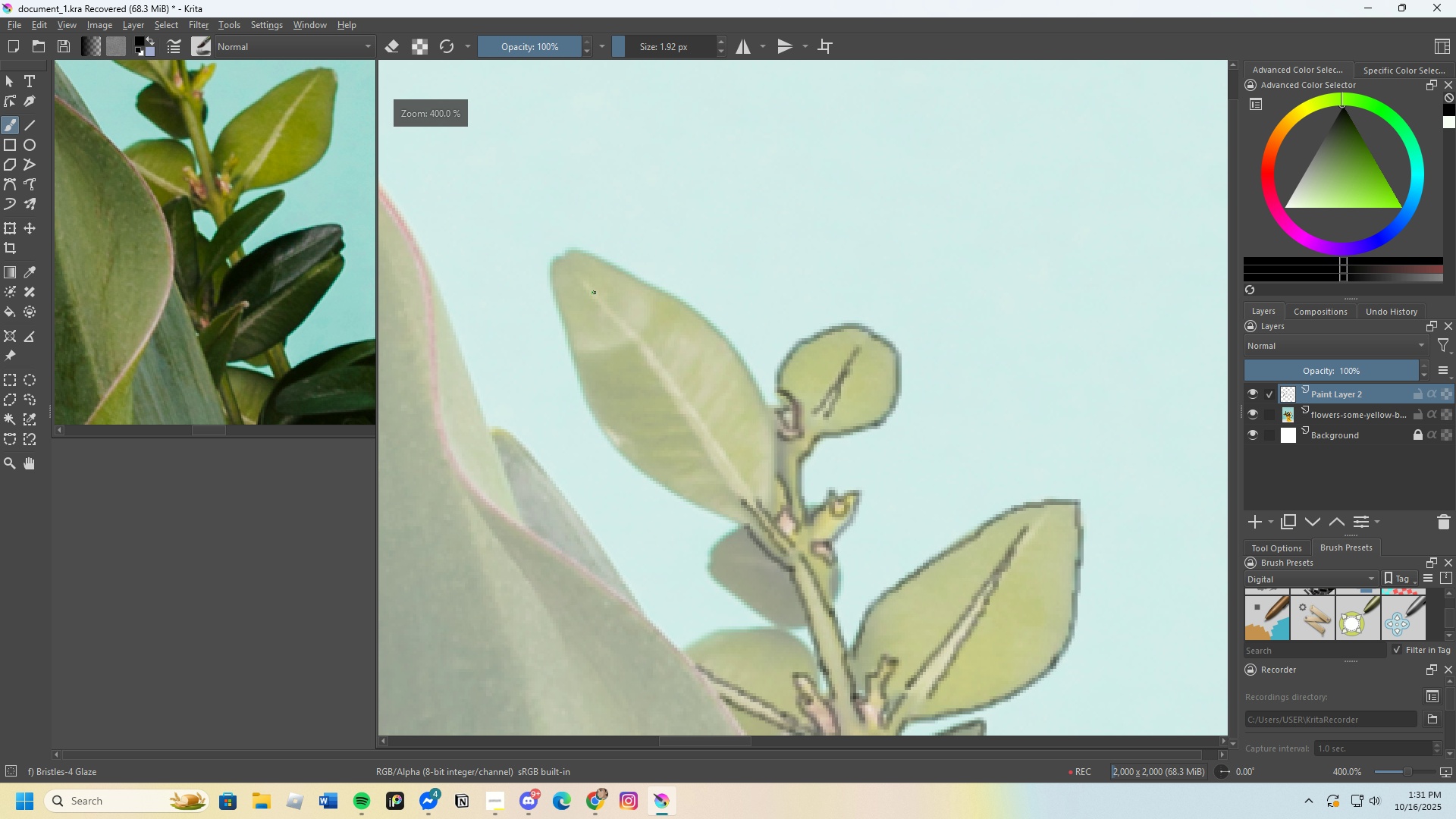 
scroll: coordinate [593, 287], scroll_direction: up, amount: 3.0
 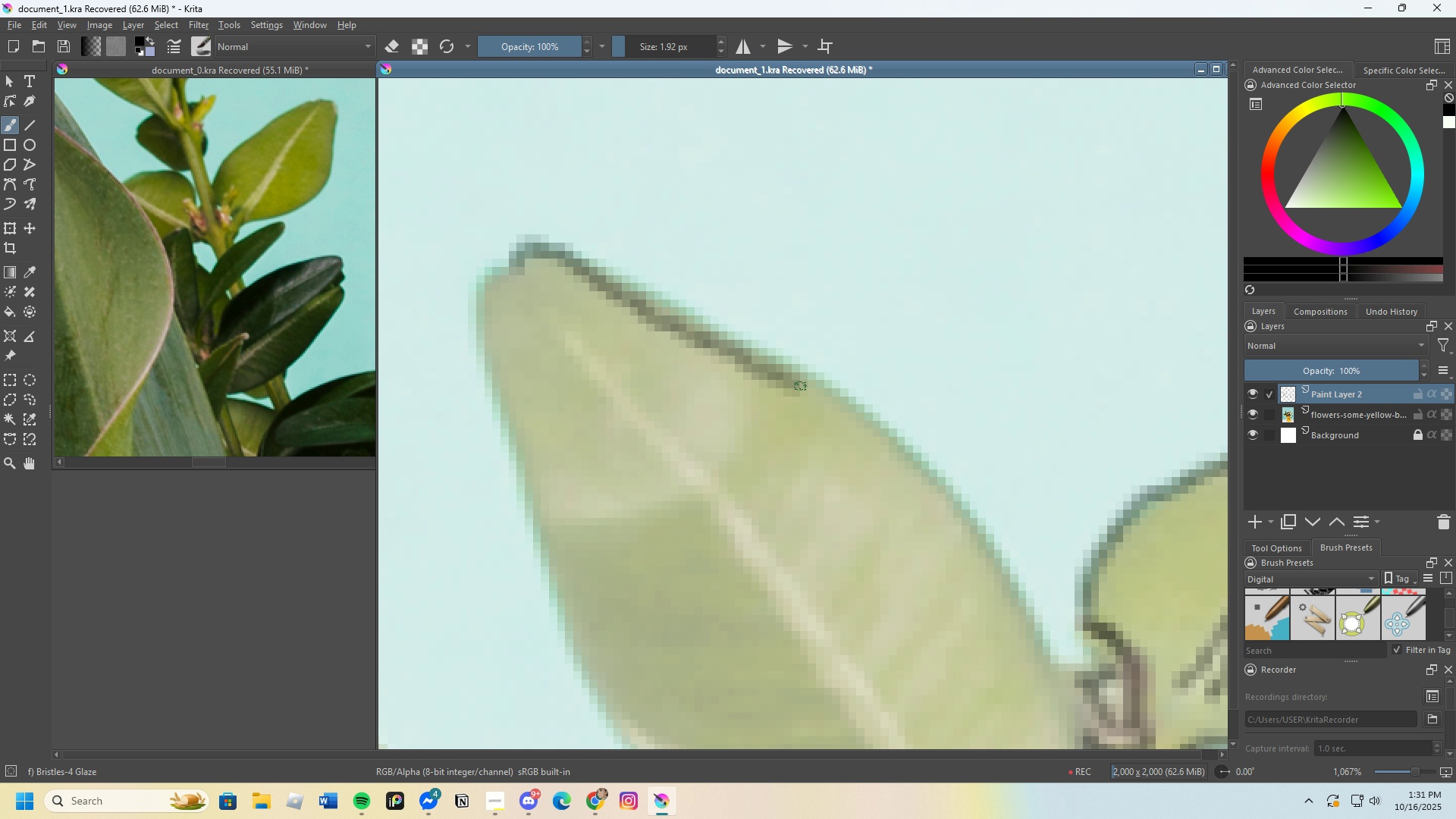 
scroll: coordinate [773, 315], scroll_direction: down, amount: 3.0
 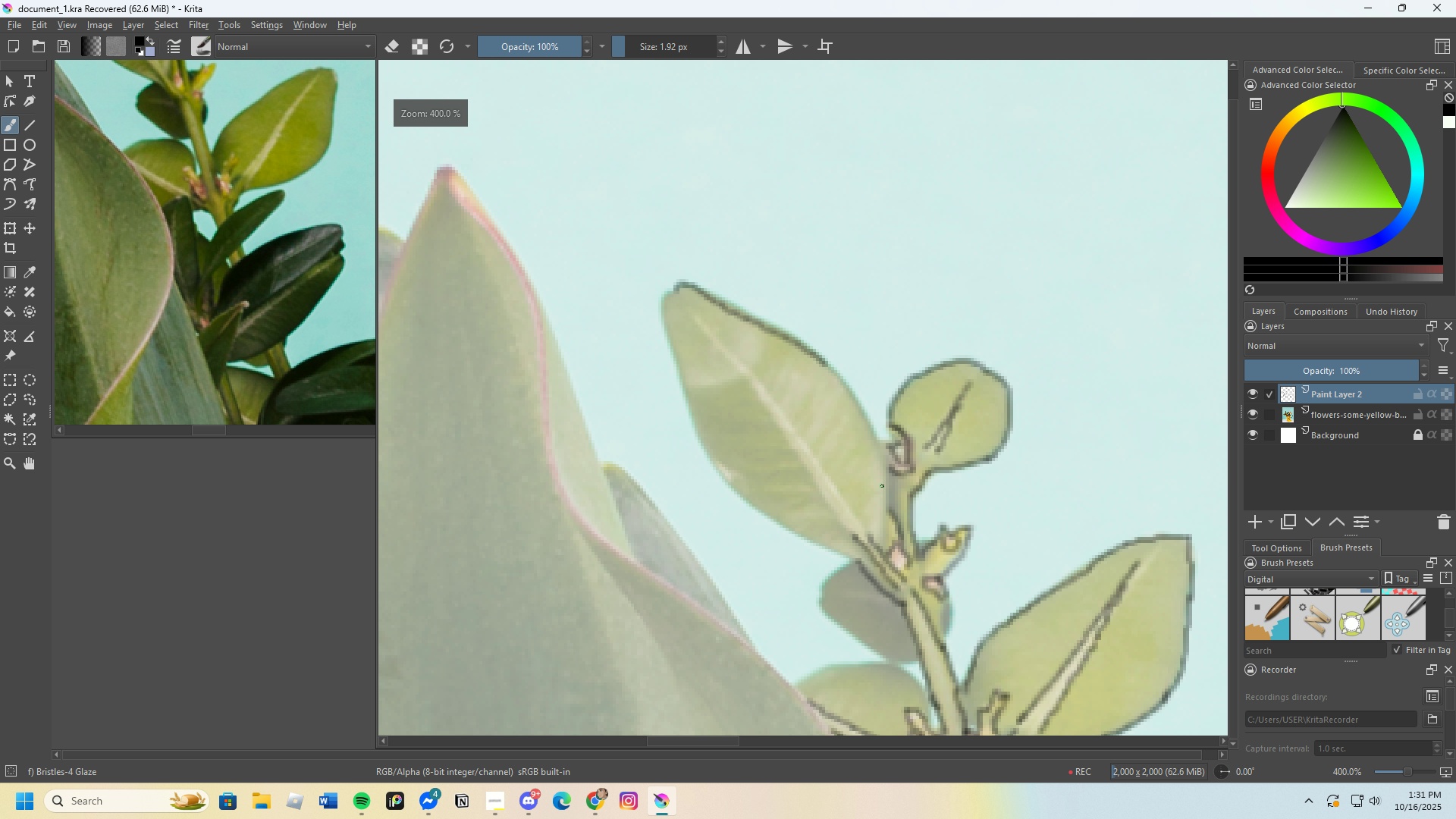 
scroll: coordinate [786, 316], scroll_direction: up, amount: 3.0
 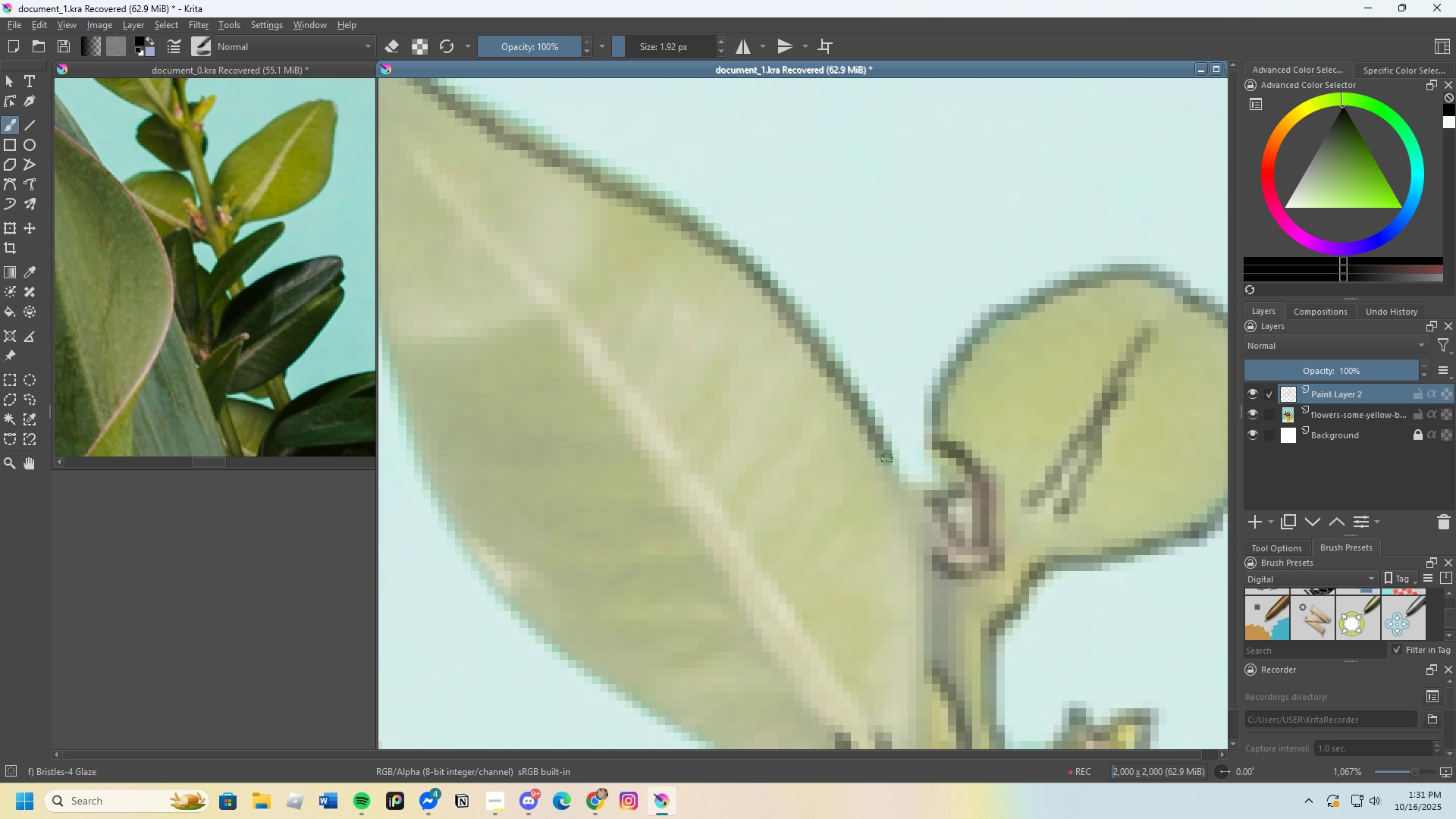 
scroll: coordinate [839, 320], scroll_direction: none, amount: 0.0
 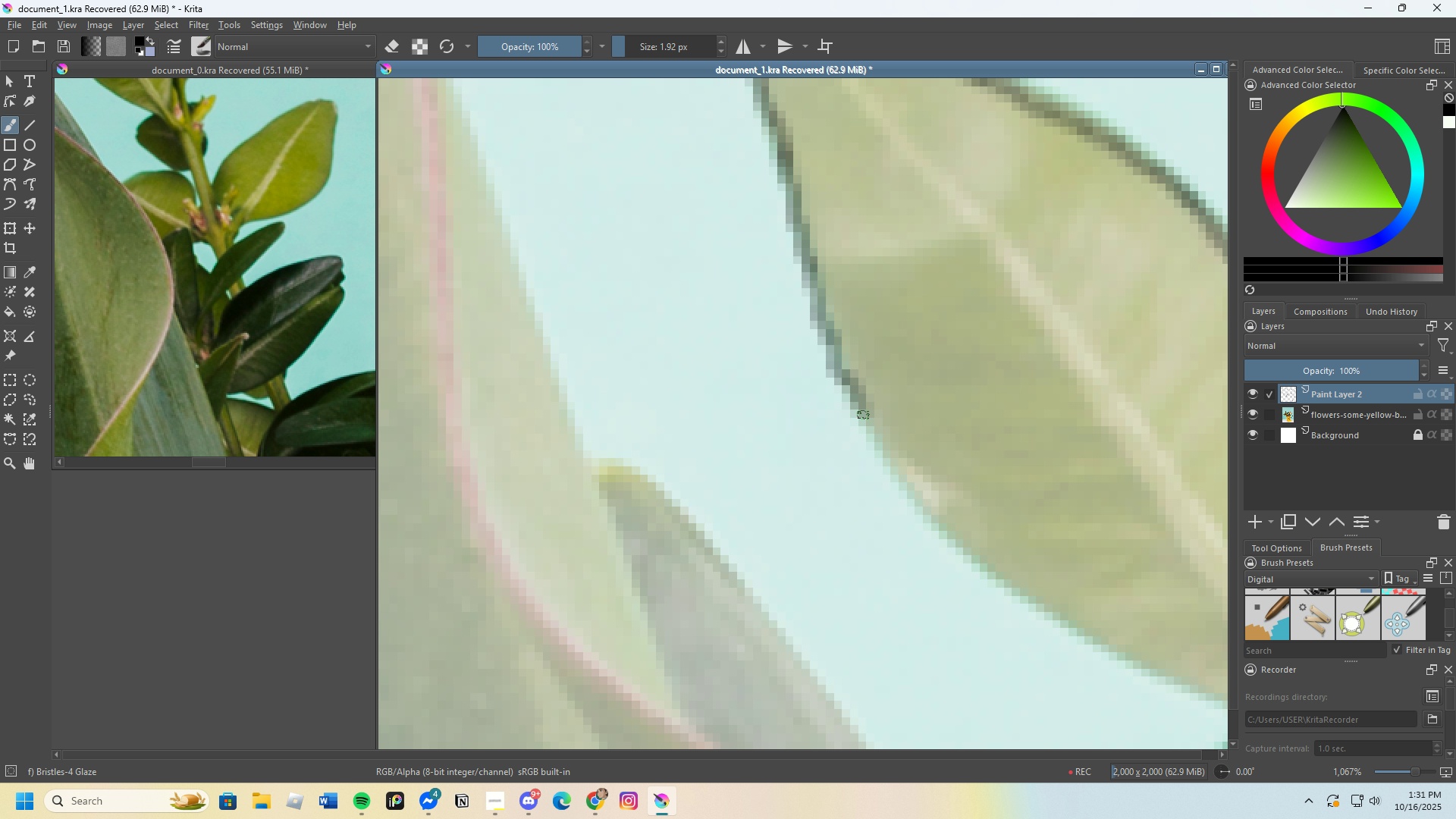 
scroll: coordinate [787, 338], scroll_direction: down, amount: 4.0
 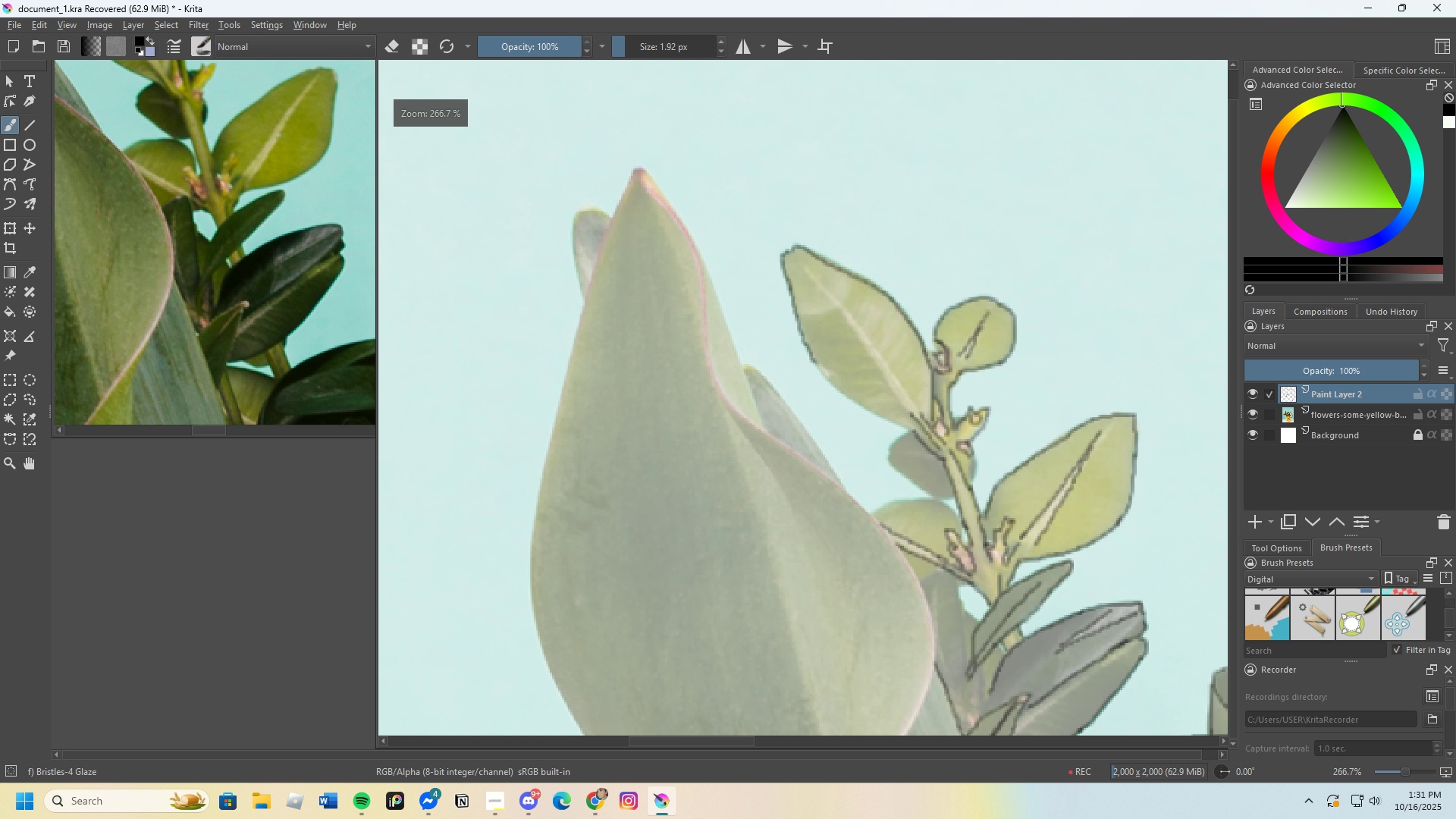 
scroll: coordinate [719, 287], scroll_direction: up, amount: 4.0
 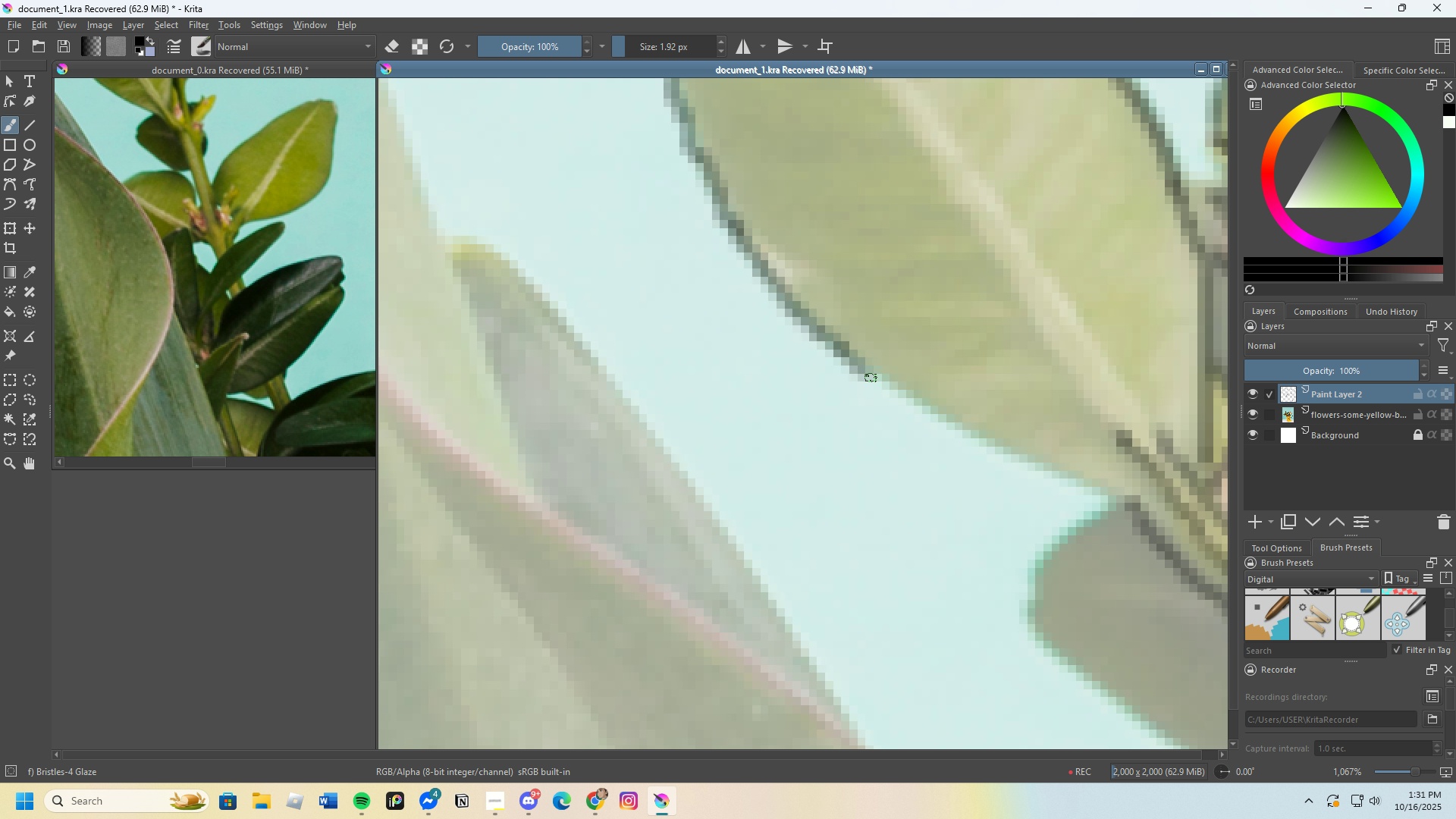 
scroll: coordinate [772, 309], scroll_direction: down, amount: 2.0
 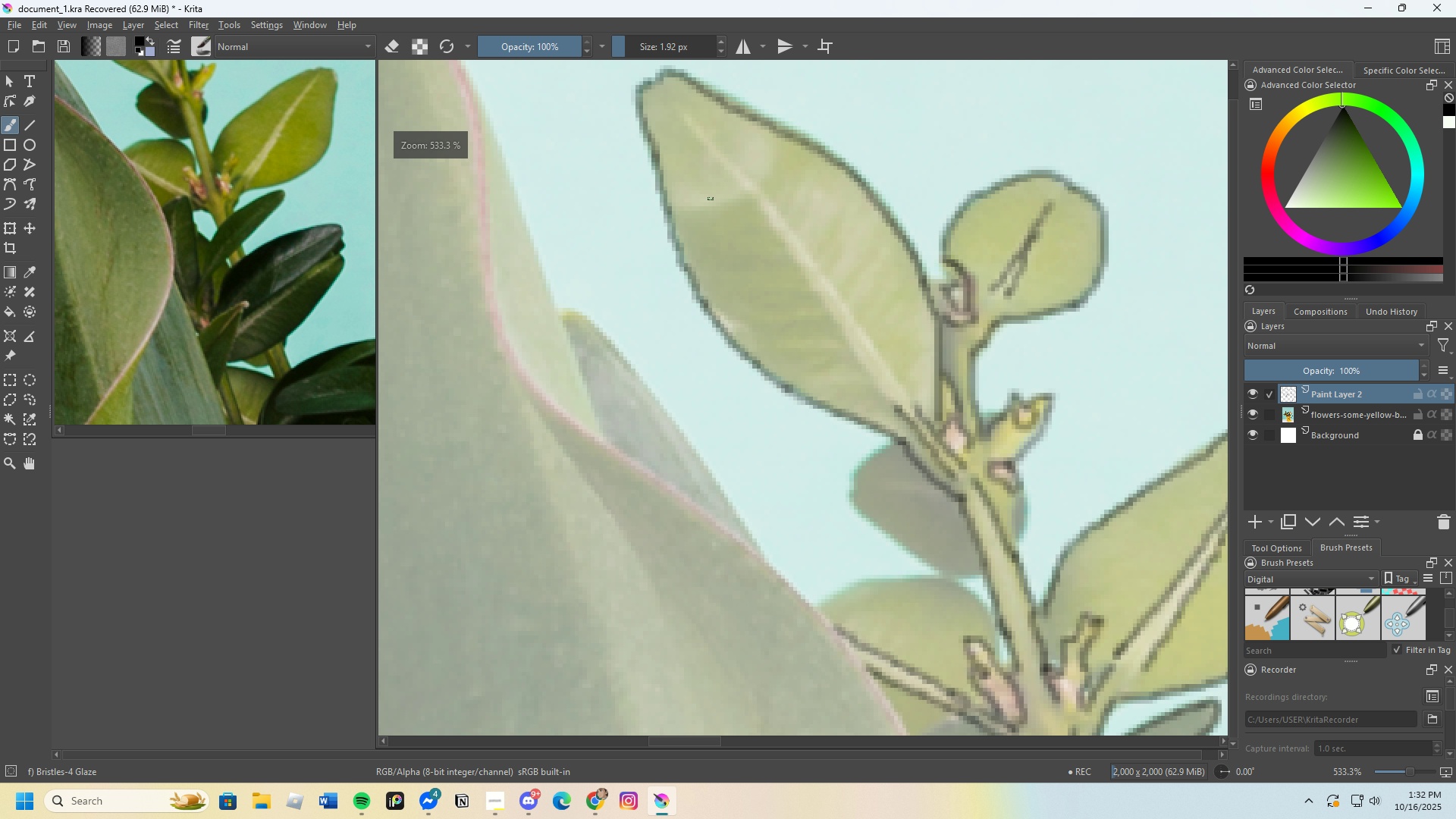 
scroll: coordinate [715, 163], scroll_direction: up, amount: 1.0
 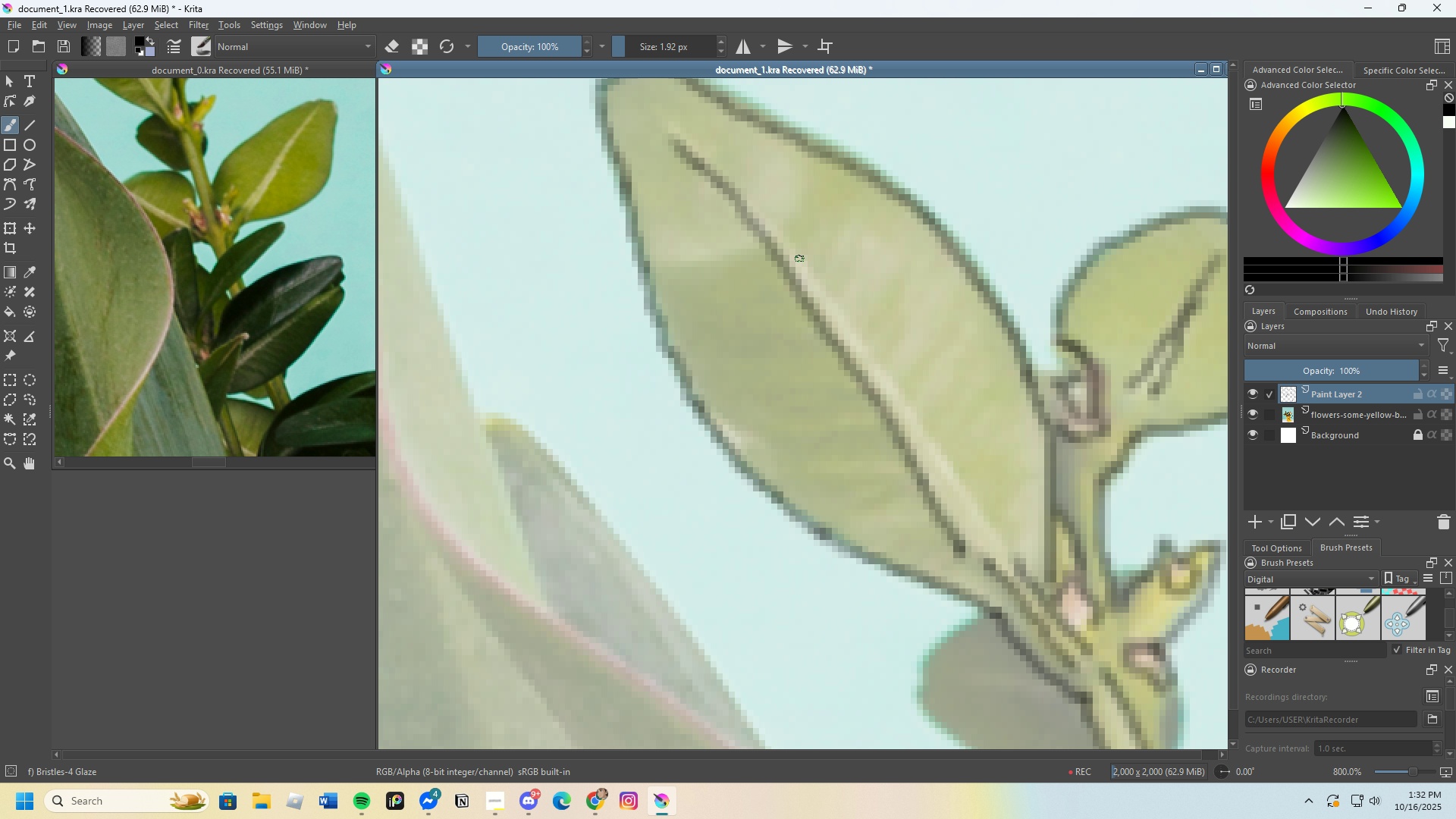 
wait(6.66)
 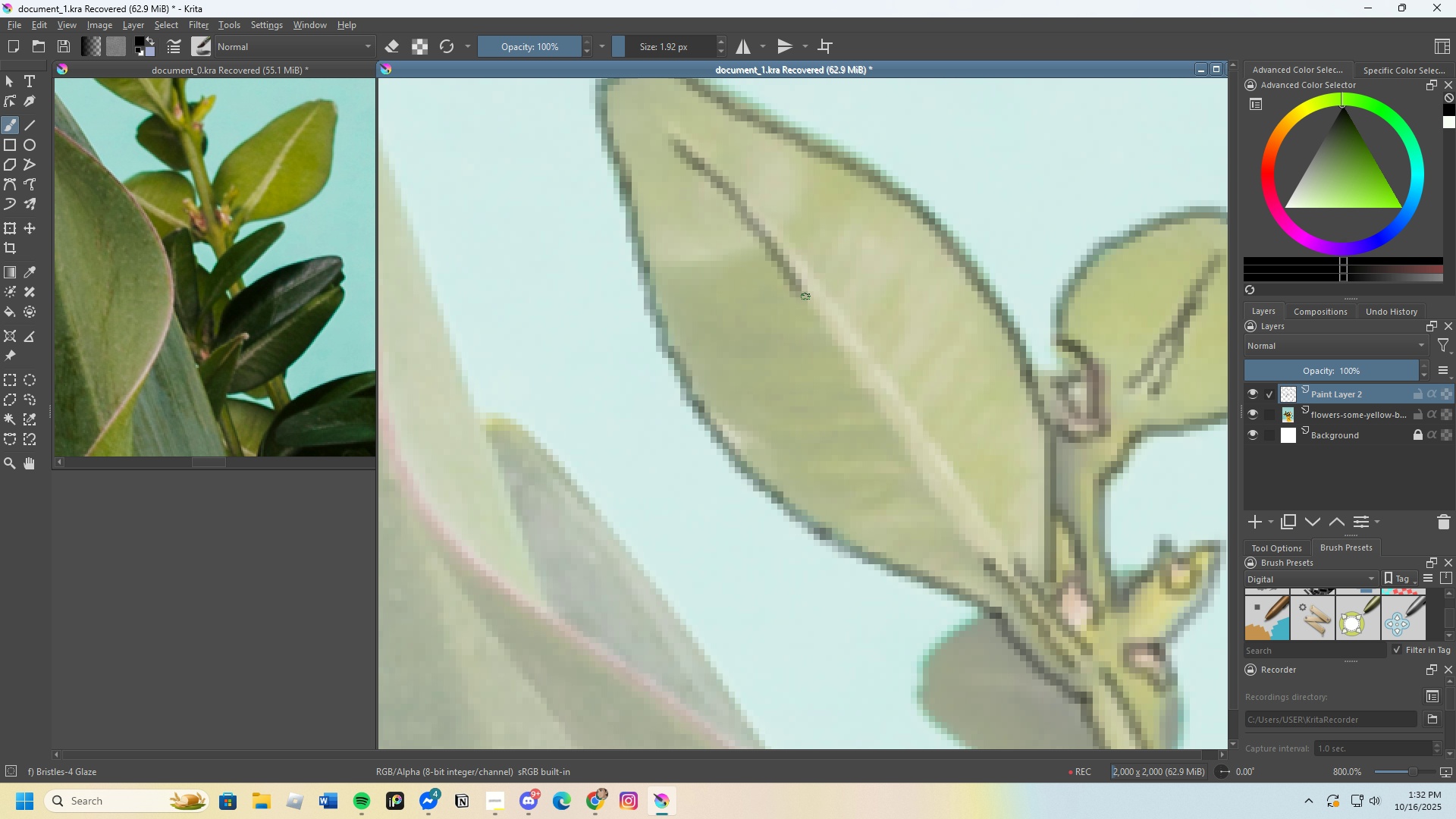 
key(Control+Z)
 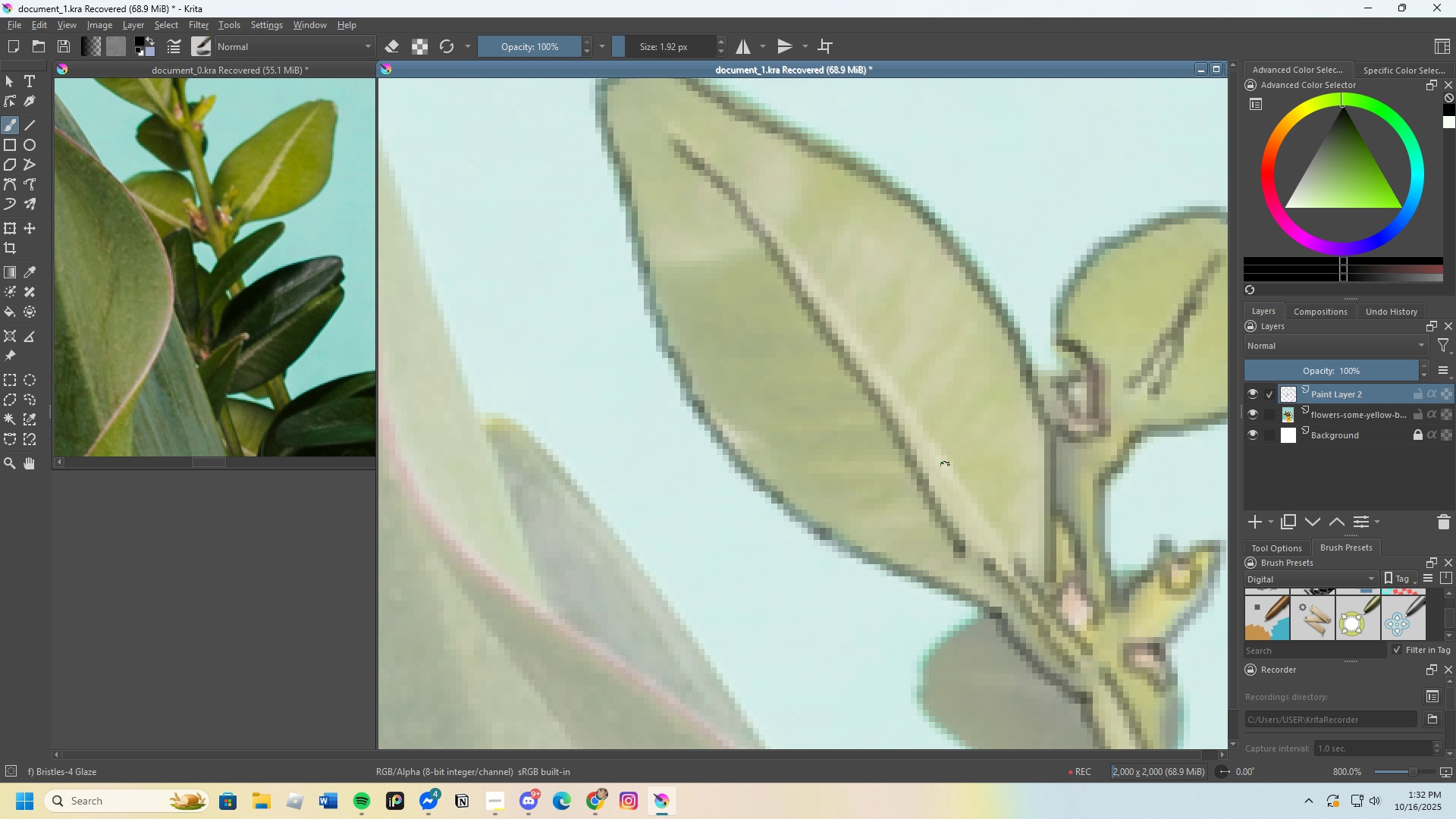 
scroll: coordinate [933, 497], scroll_direction: up, amount: 1.0
 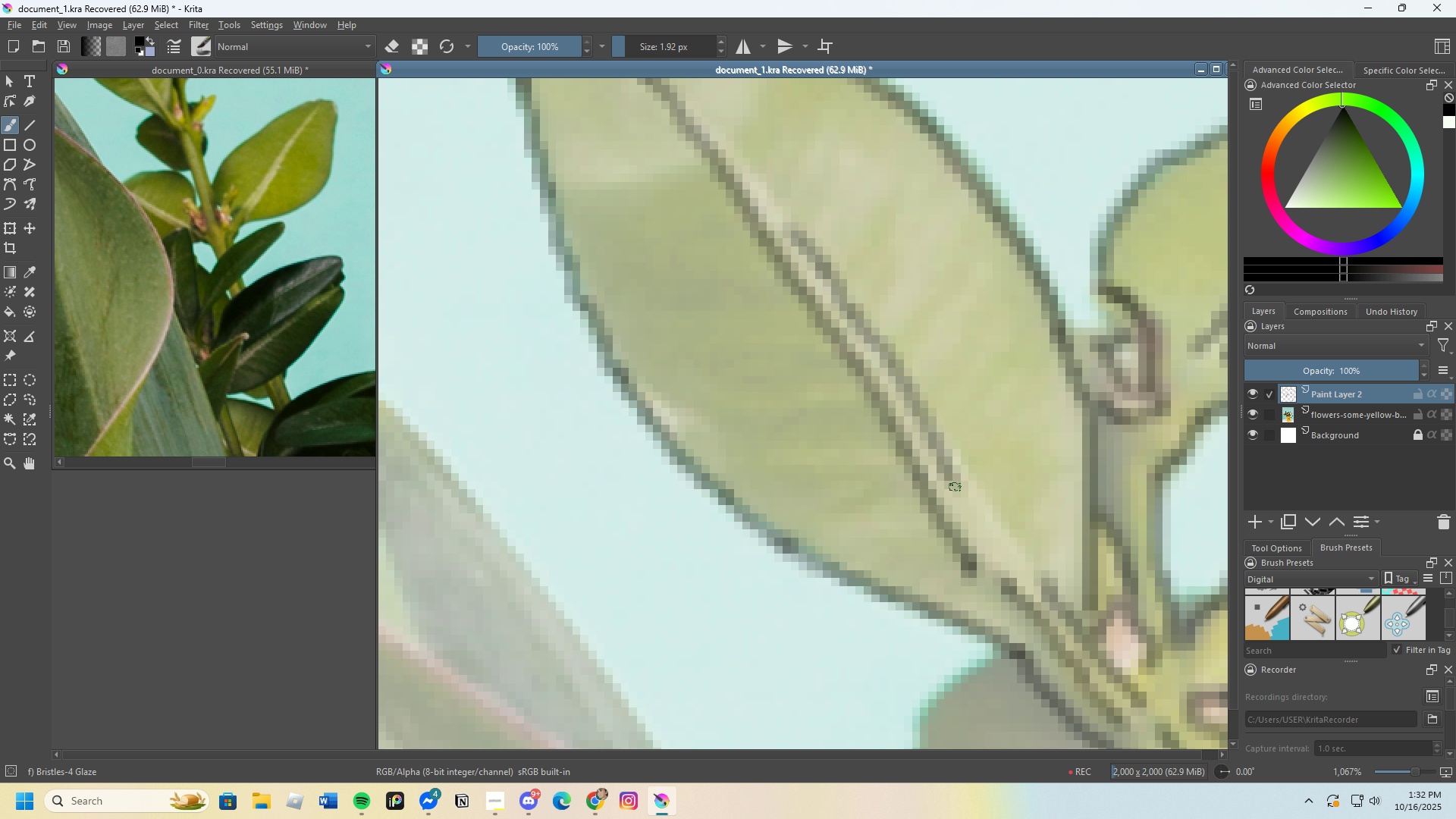 
key(Control+Z)
 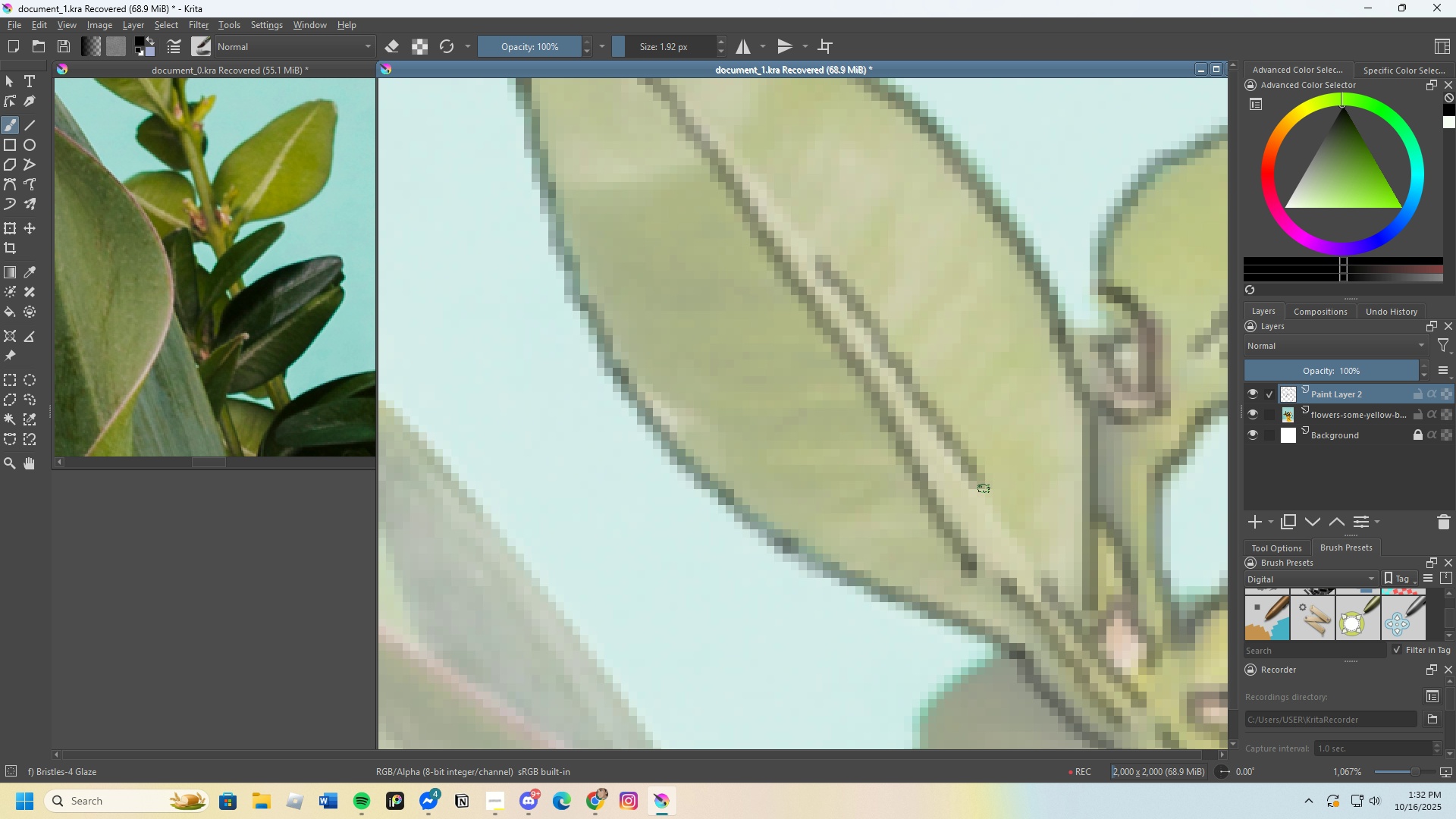 
scroll: coordinate [881, 330], scroll_direction: none, amount: 0.0
 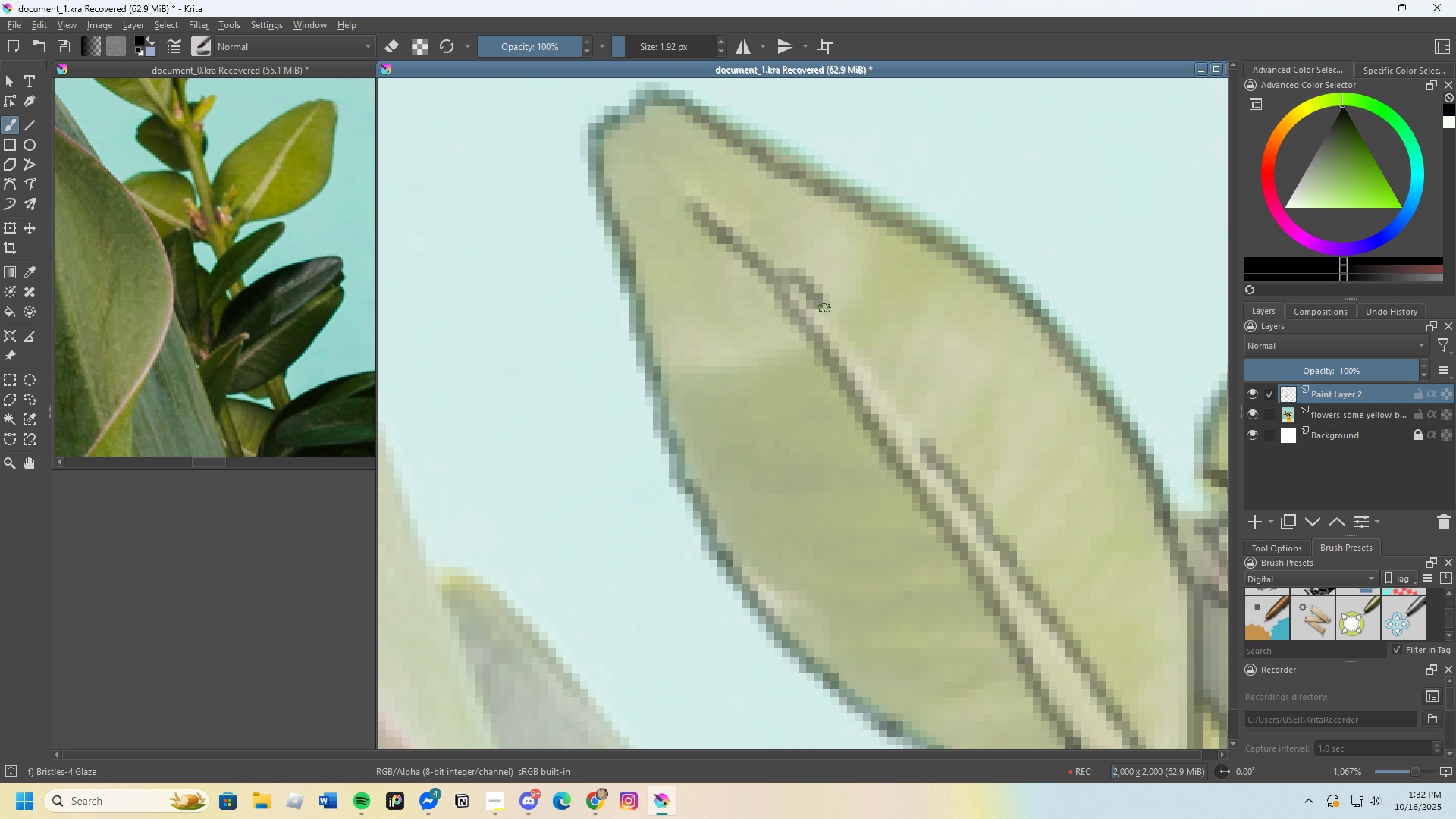 
key(Control+Z)
 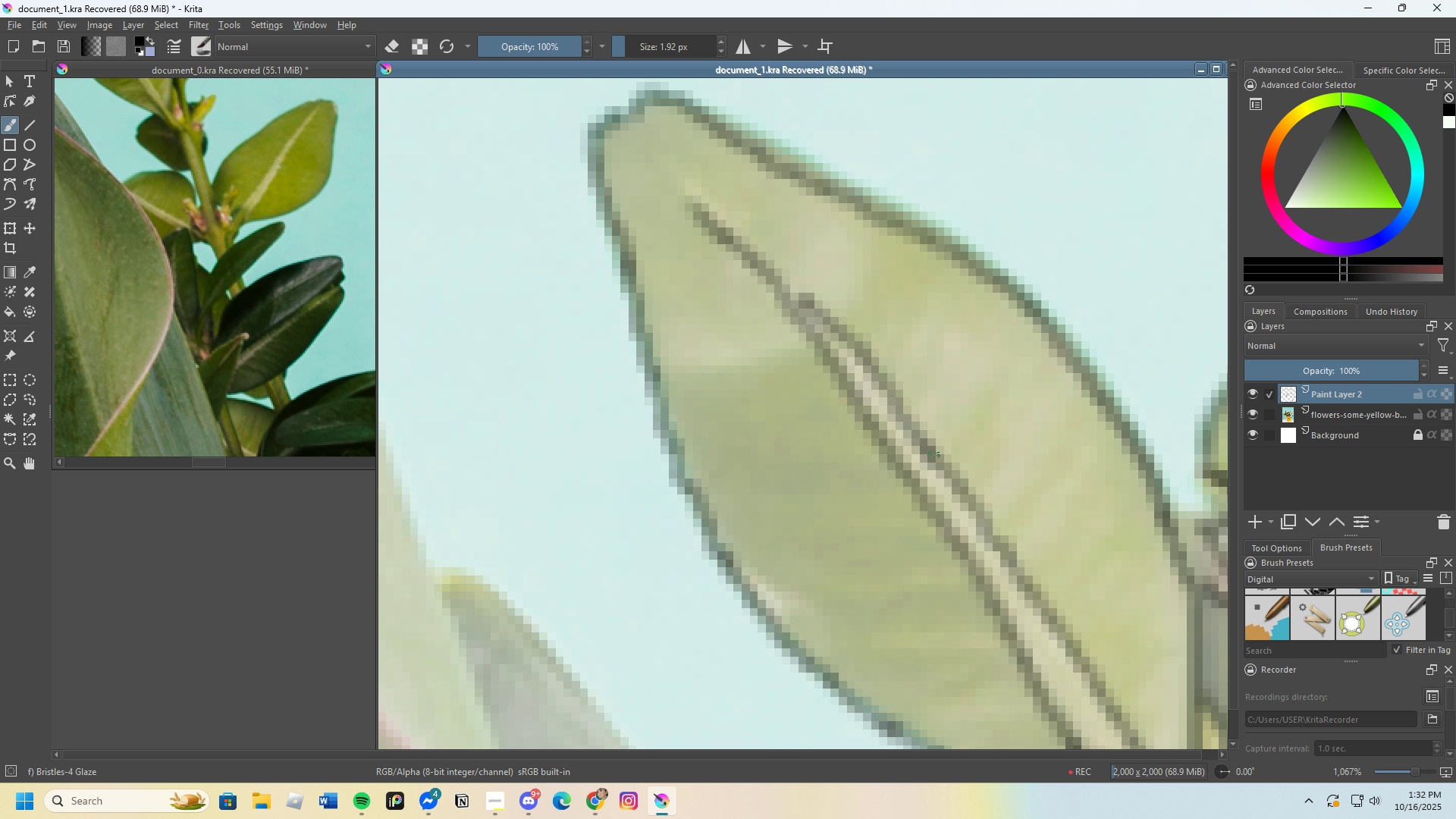 
key(Z)
 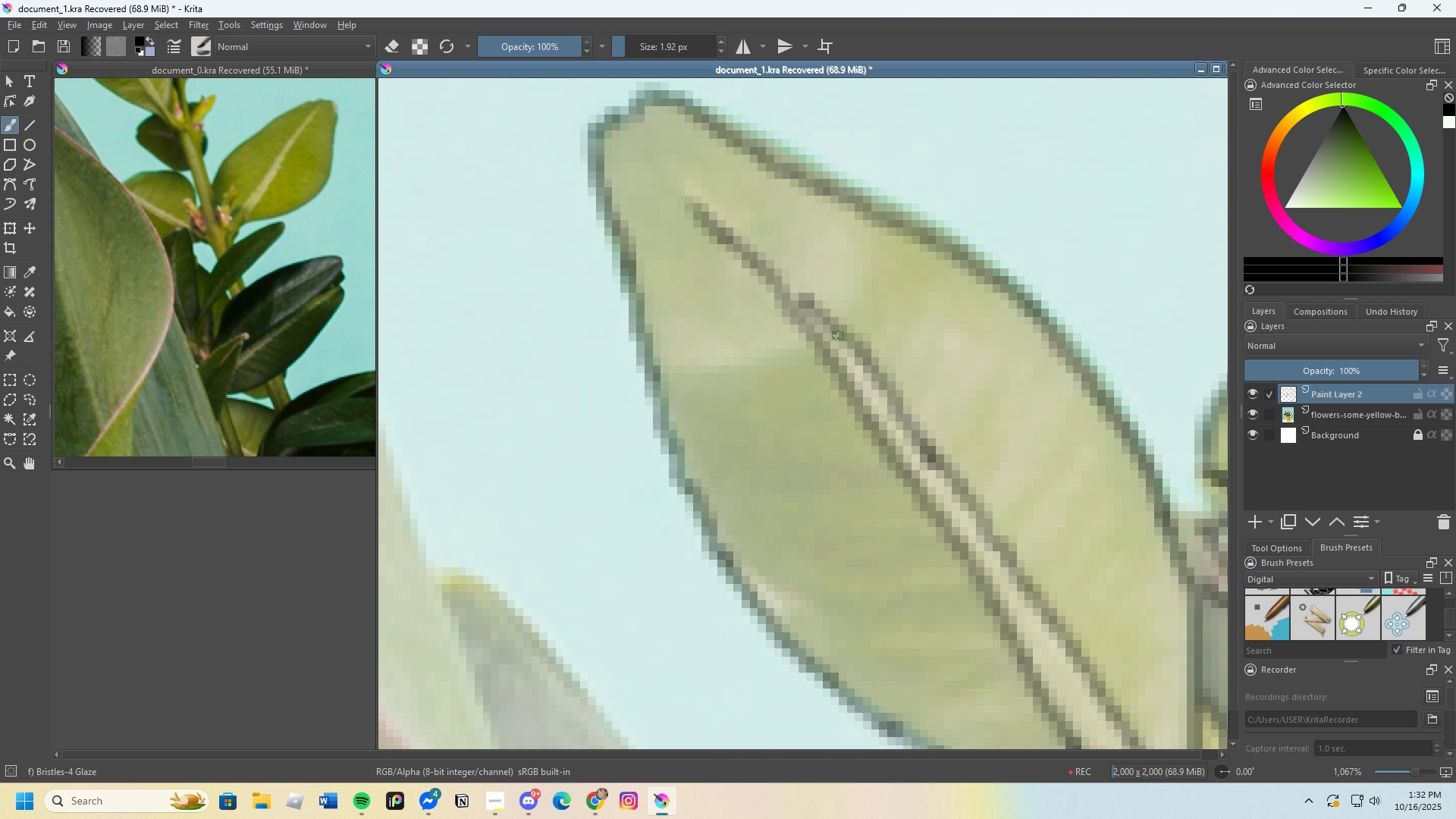 
key(Control+ControlLeft)
 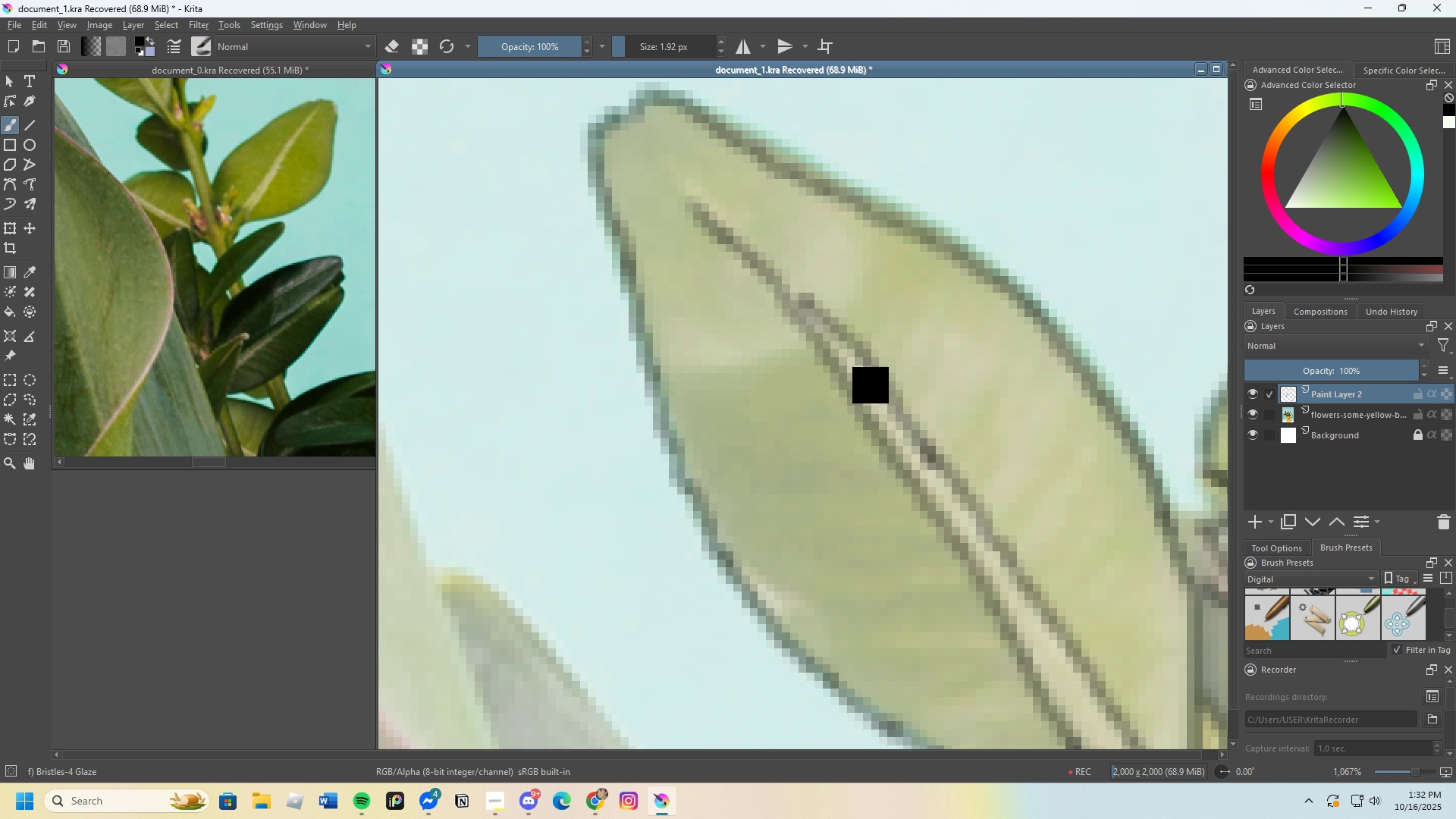 
key(Z)
 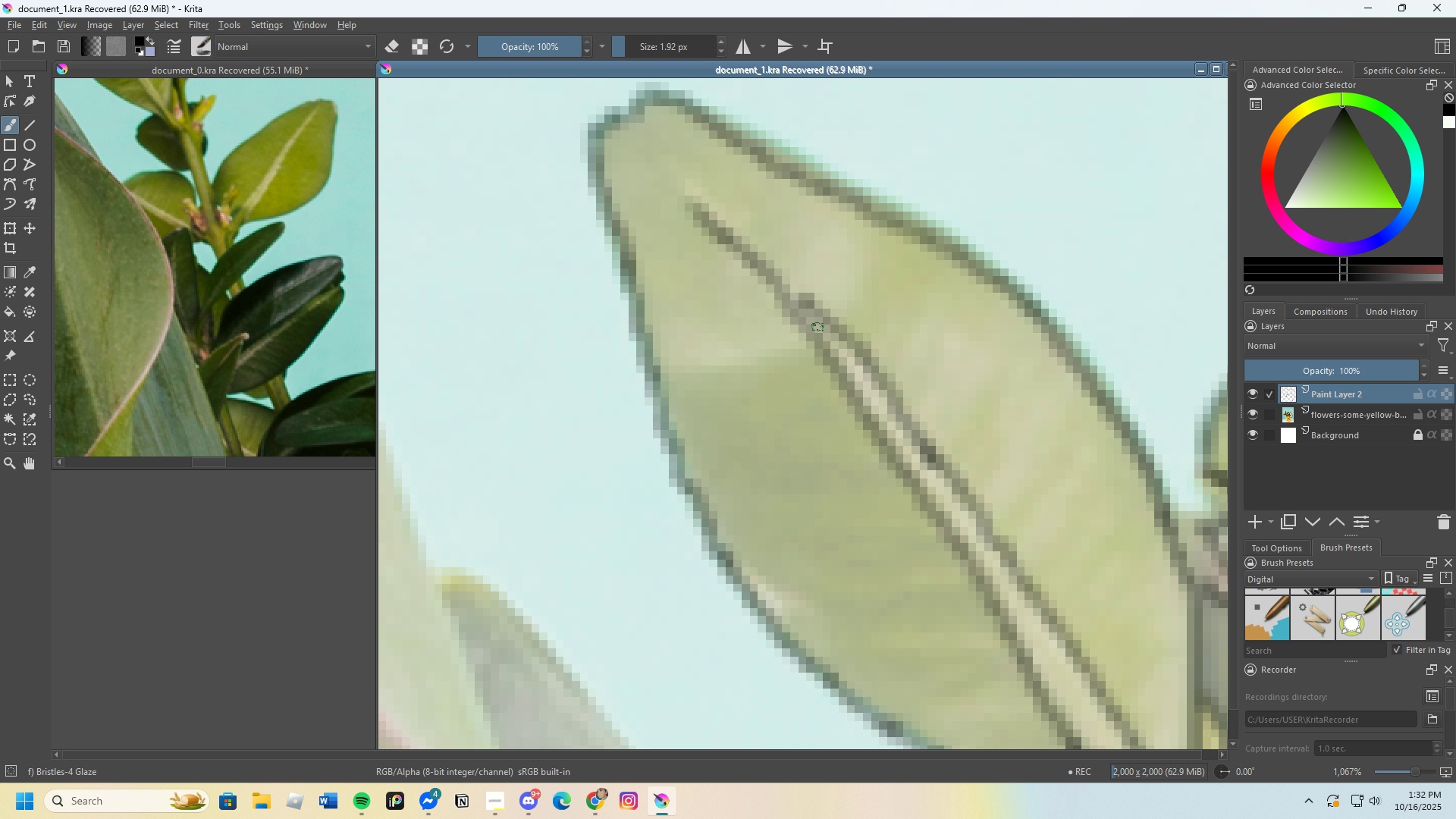 
key(Control+Z)
 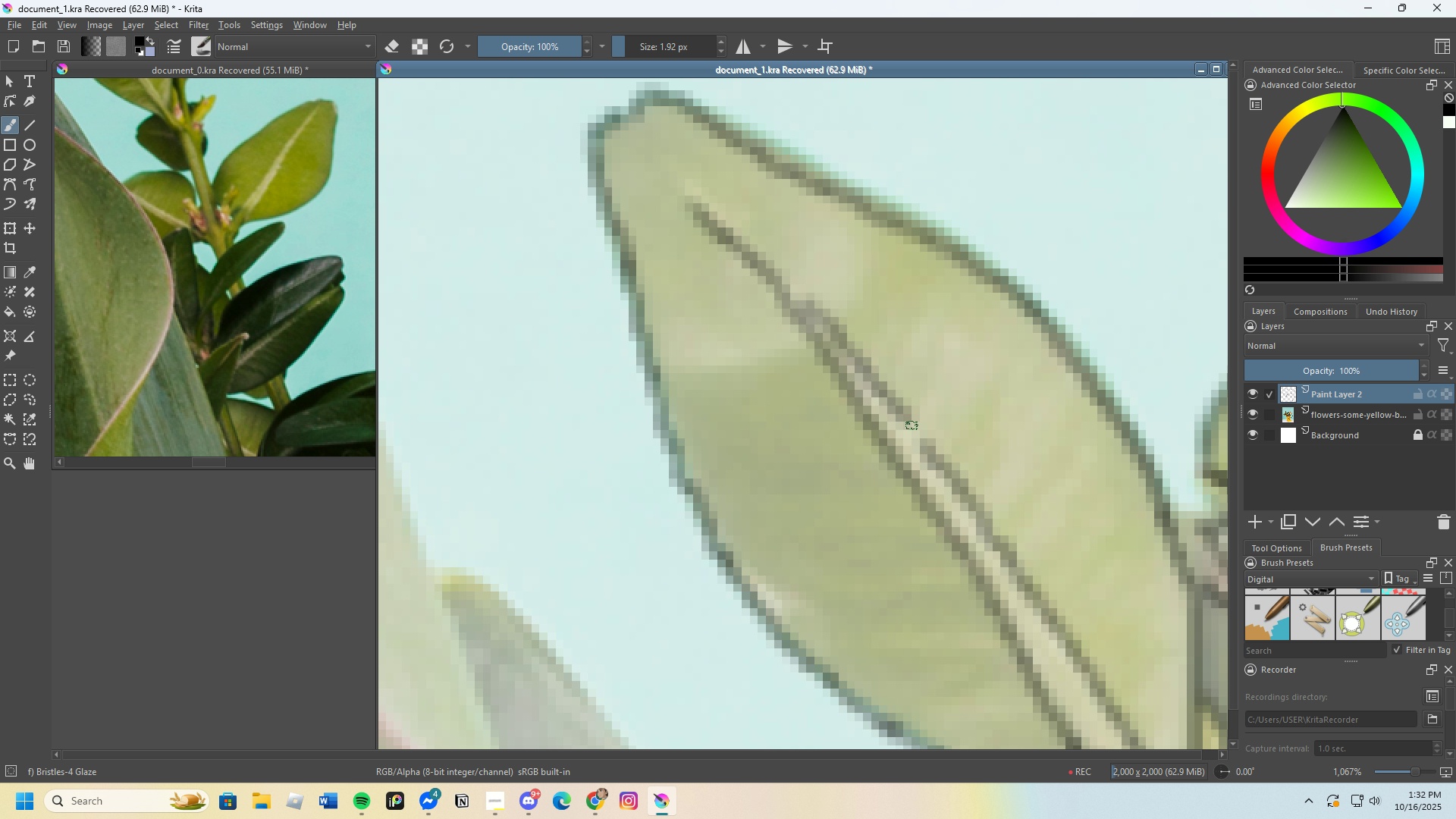 
scroll: coordinate [920, 381], scroll_direction: down, amount: 5.0
 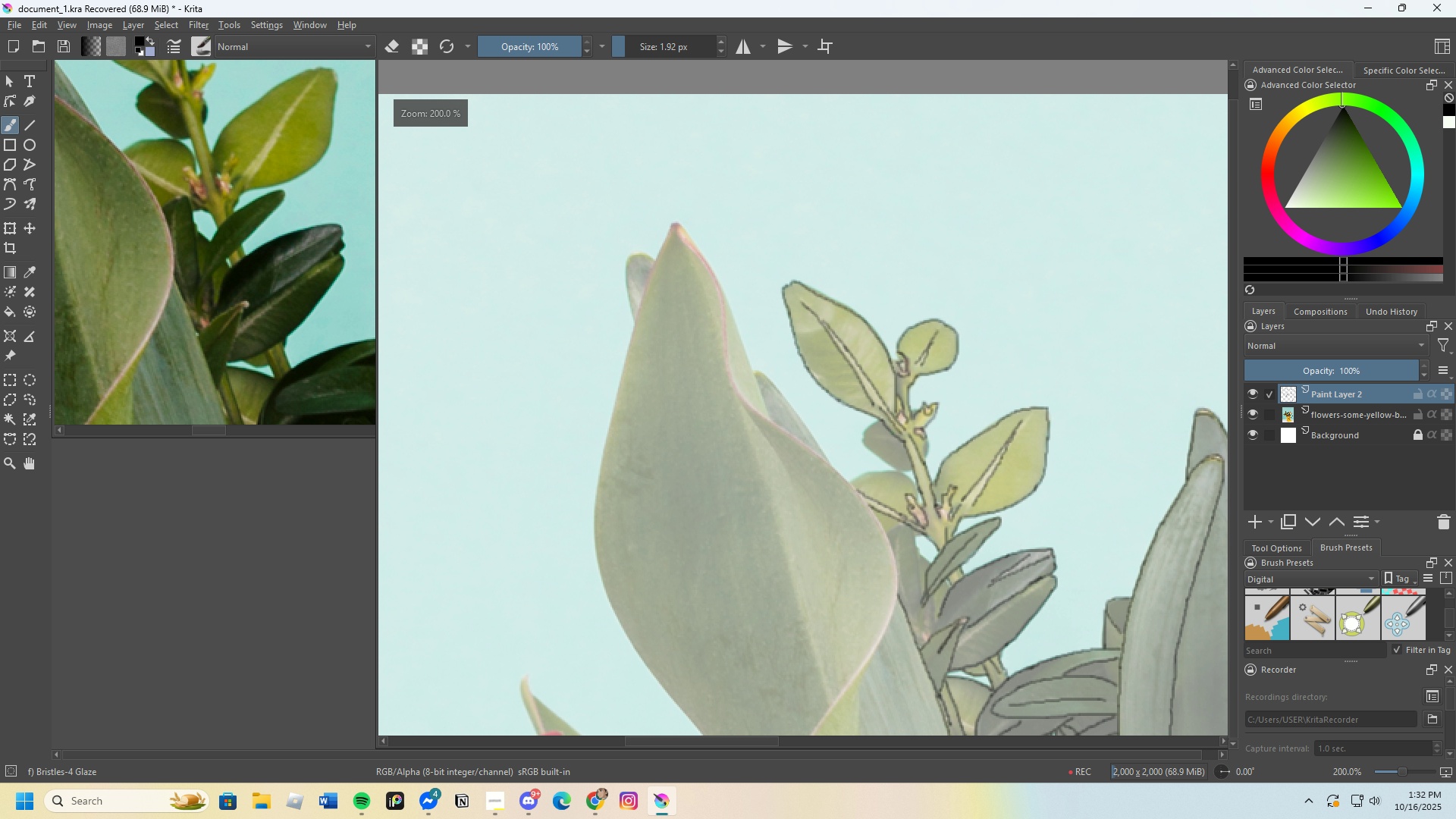 
scroll: coordinate [990, 477], scroll_direction: up, amount: 5.0
 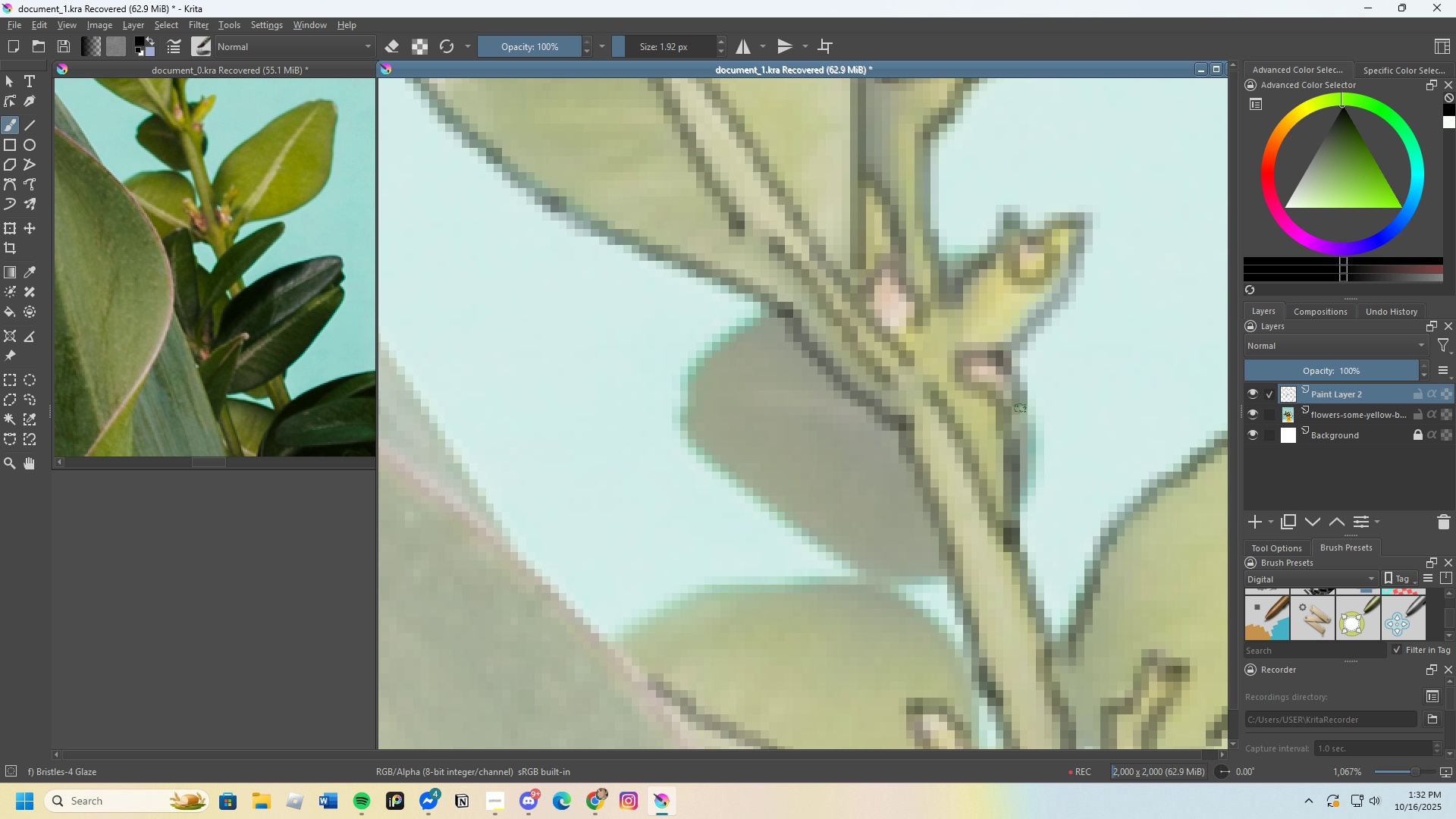 
key(Control+Z)
 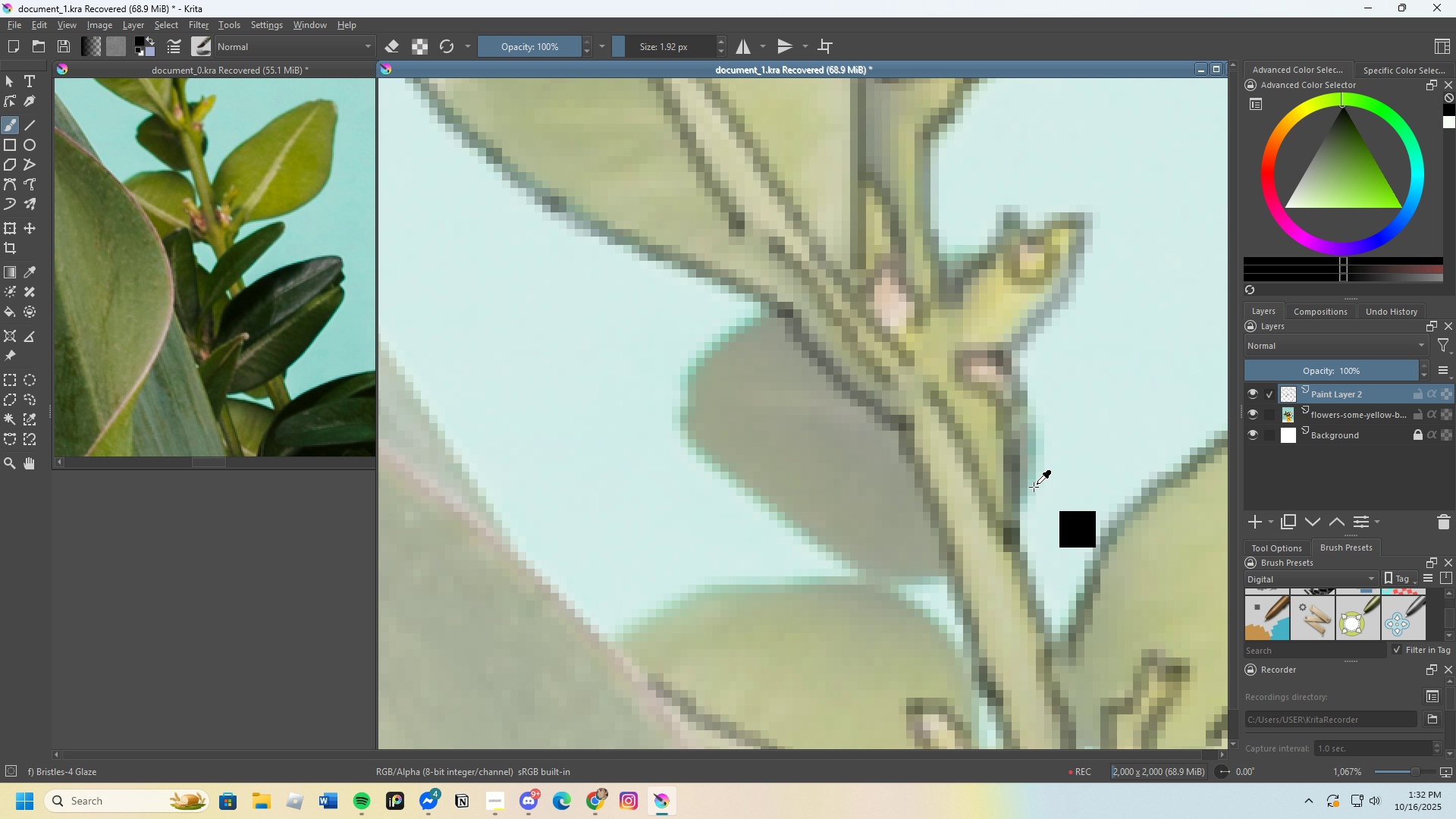 
key(Control+Z)
 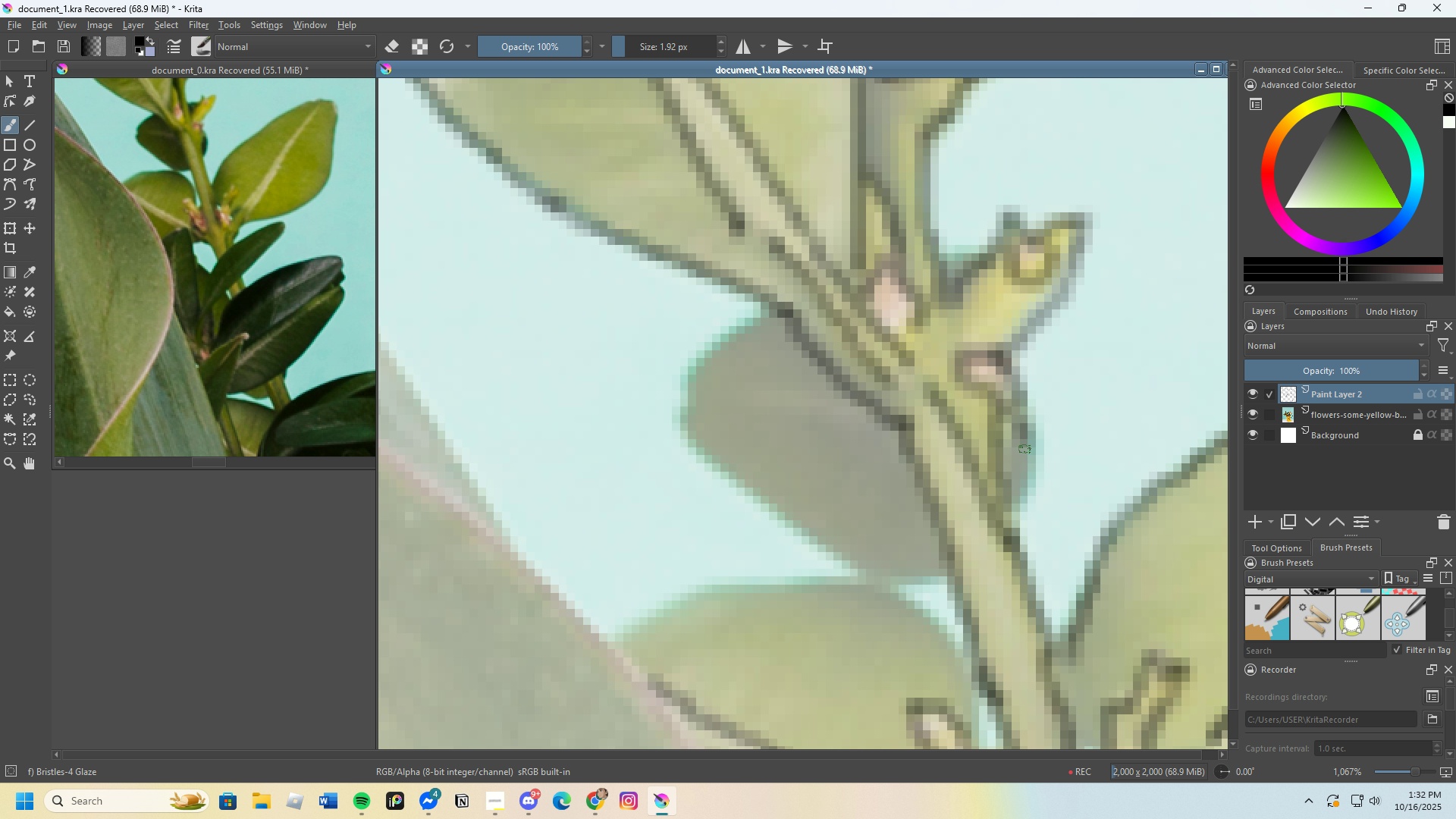 
scroll: coordinate [883, 462], scroll_direction: up, amount: 1.0
 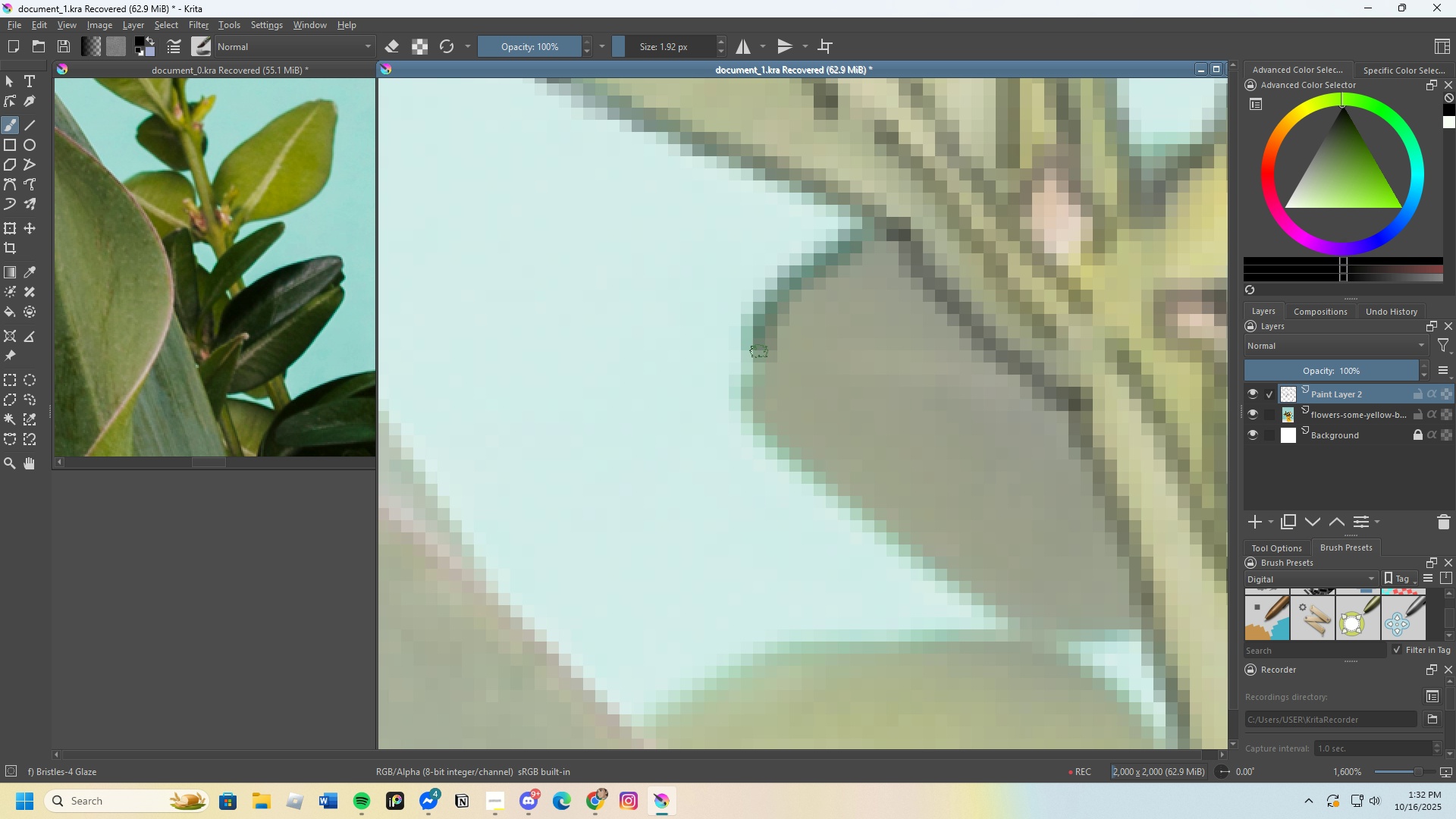 
scroll: coordinate [765, 424], scroll_direction: none, amount: 0.0
 